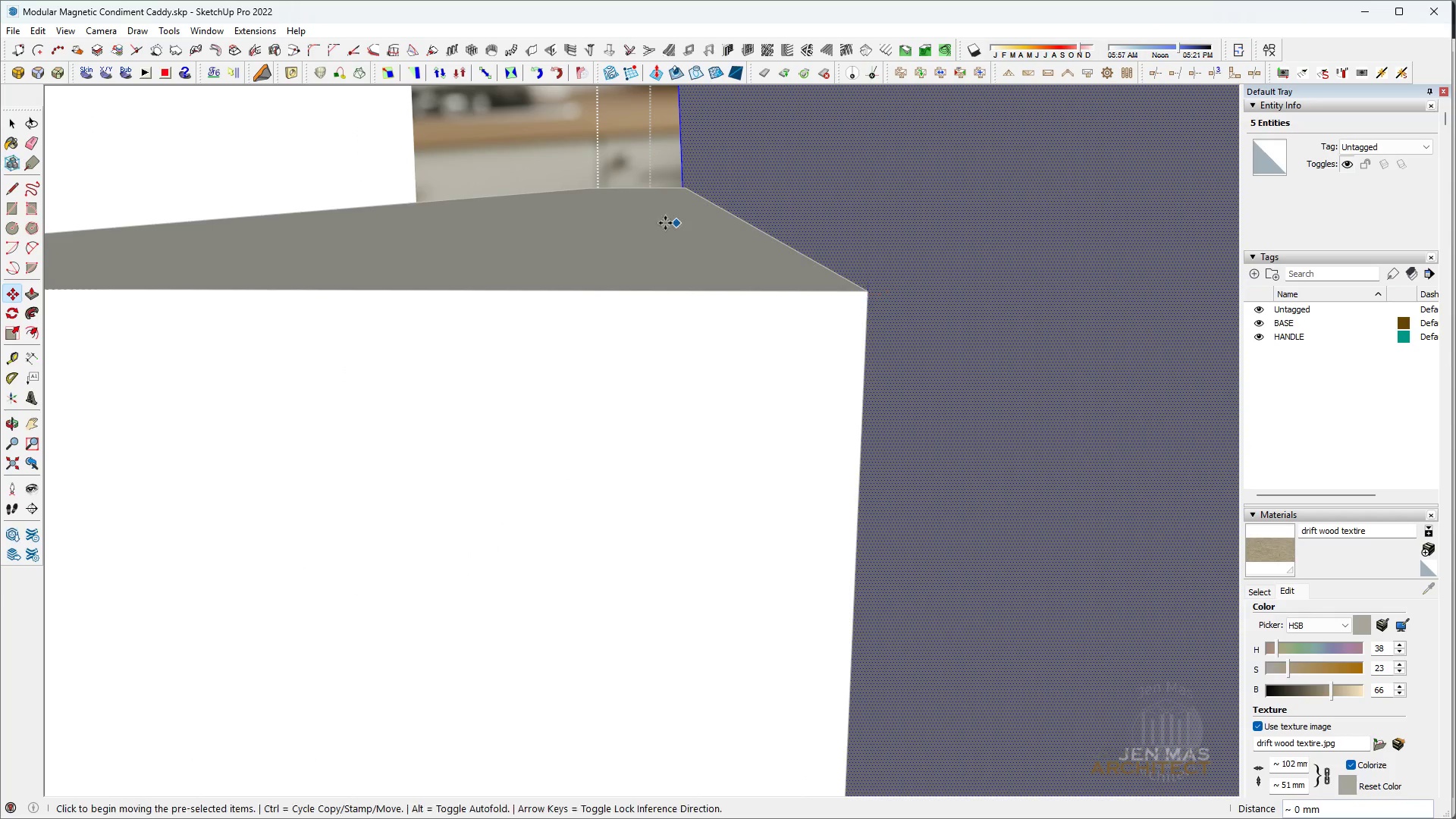 
type(HH)
 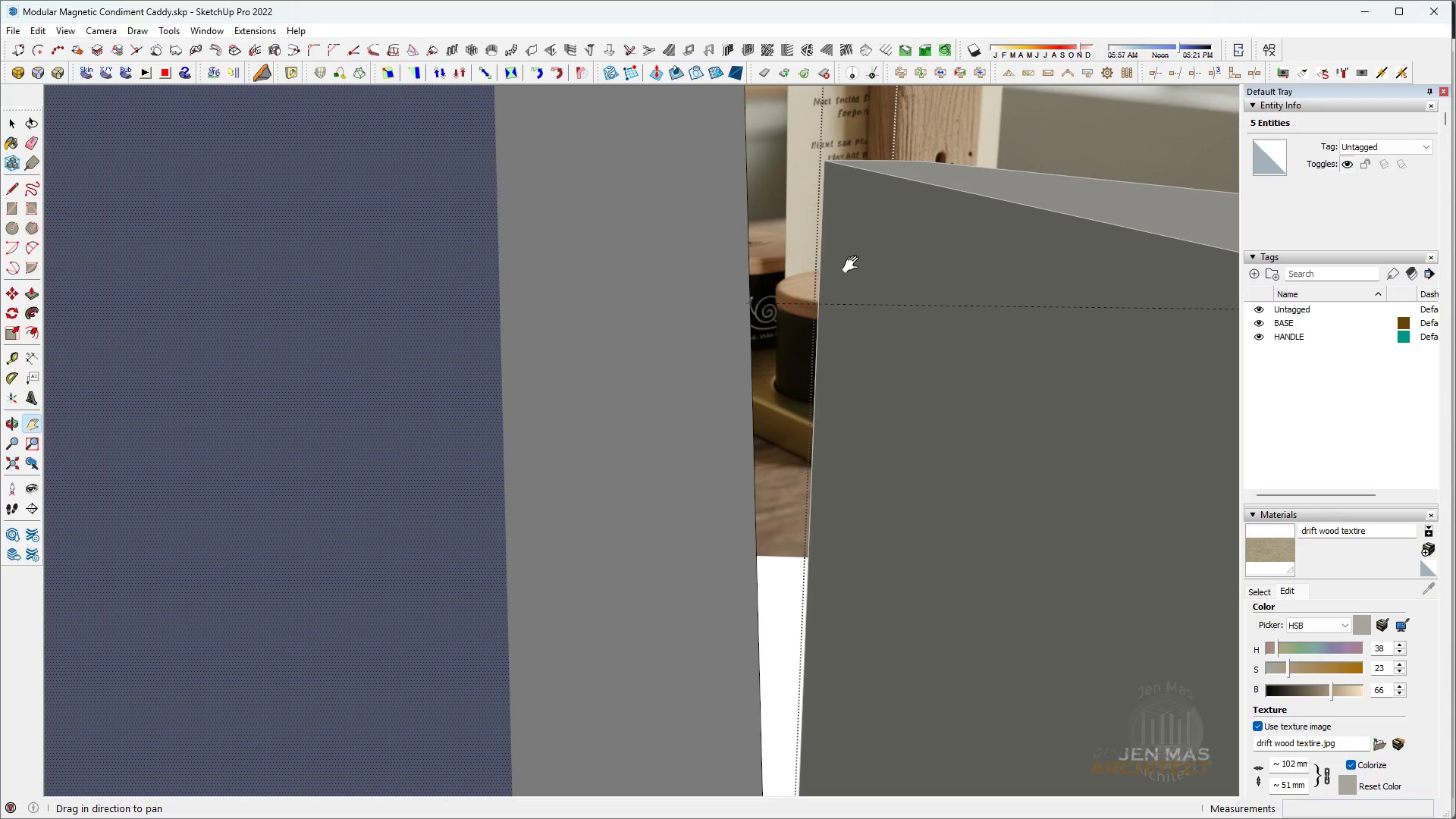 
scroll: coordinate [645, 312], scroll_direction: down, amount: 12.0
 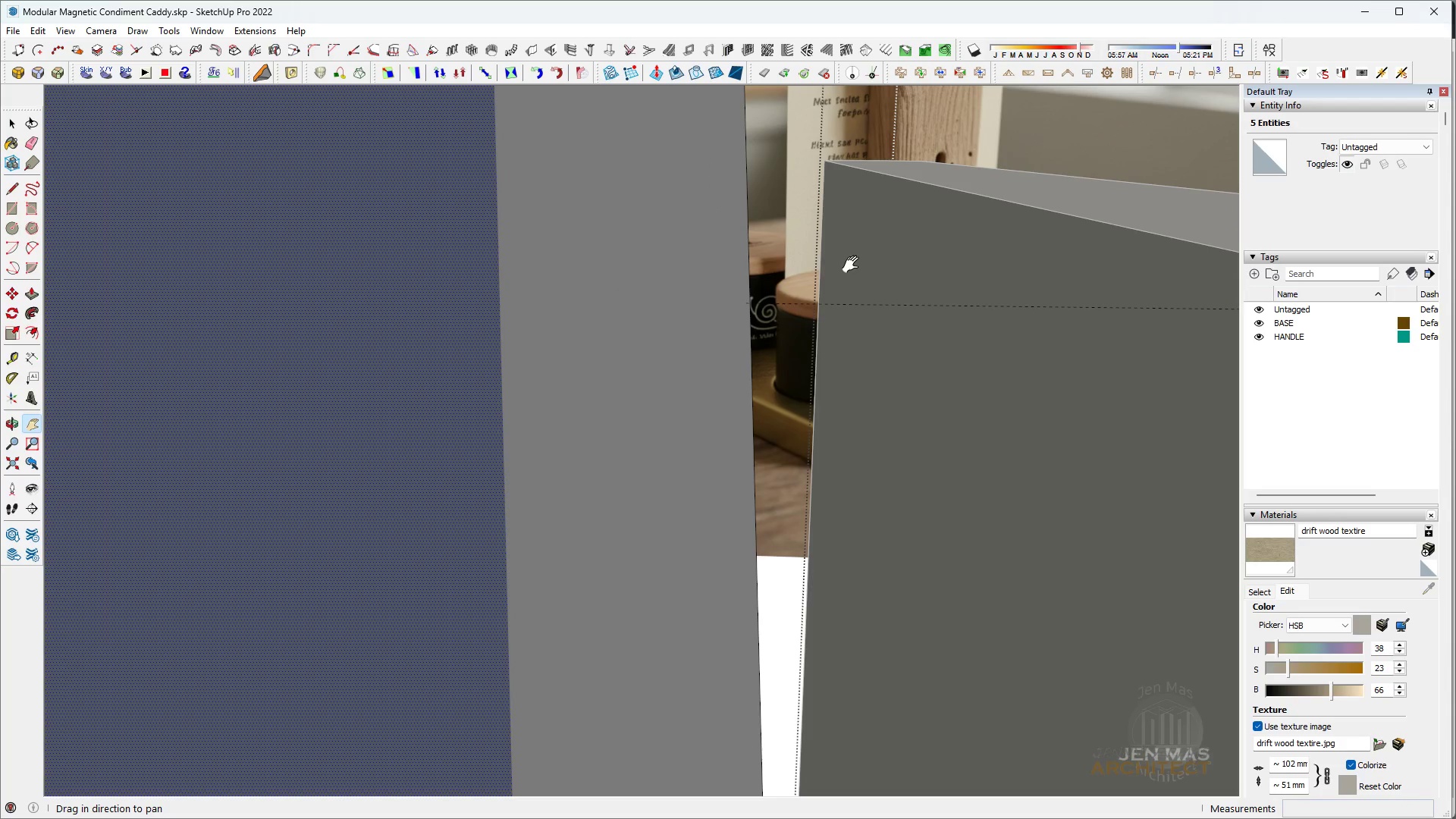 
type( E H HH)
 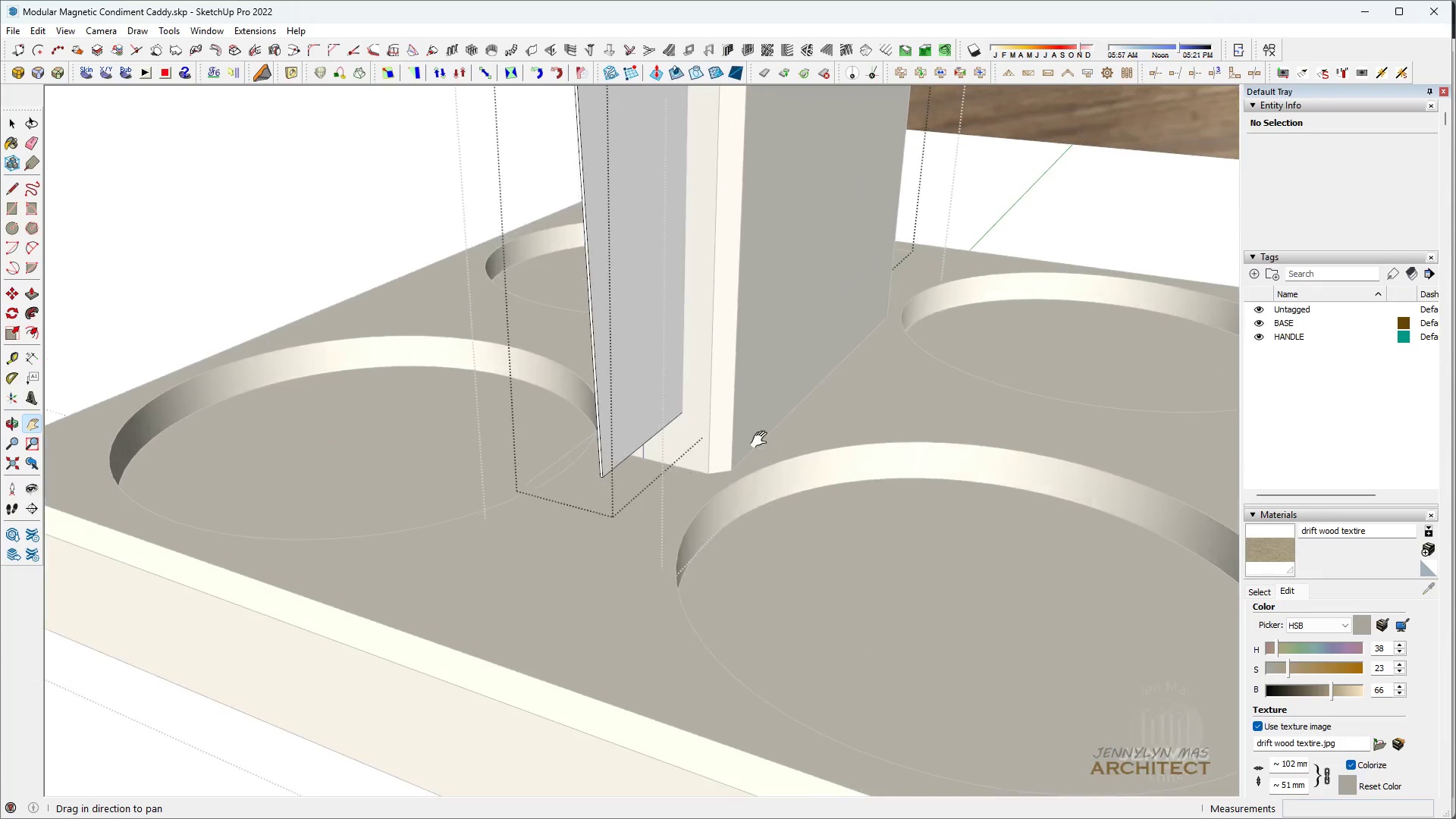 
left_click_drag(start_coordinate=[864, 279], to_coordinate=[850, 338])
 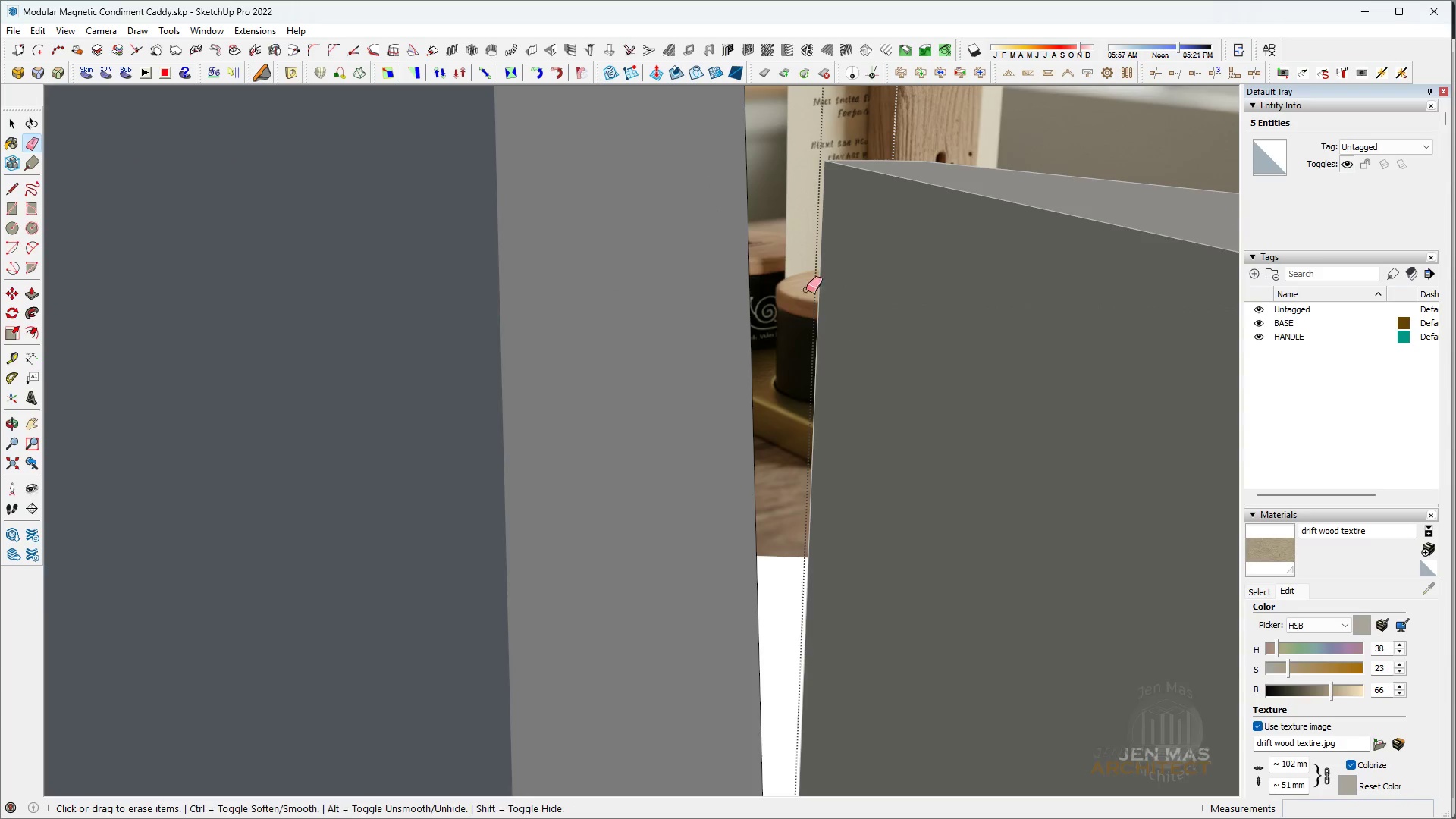 
left_click_drag(start_coordinate=[629, 677], to_coordinate=[930, 389])
 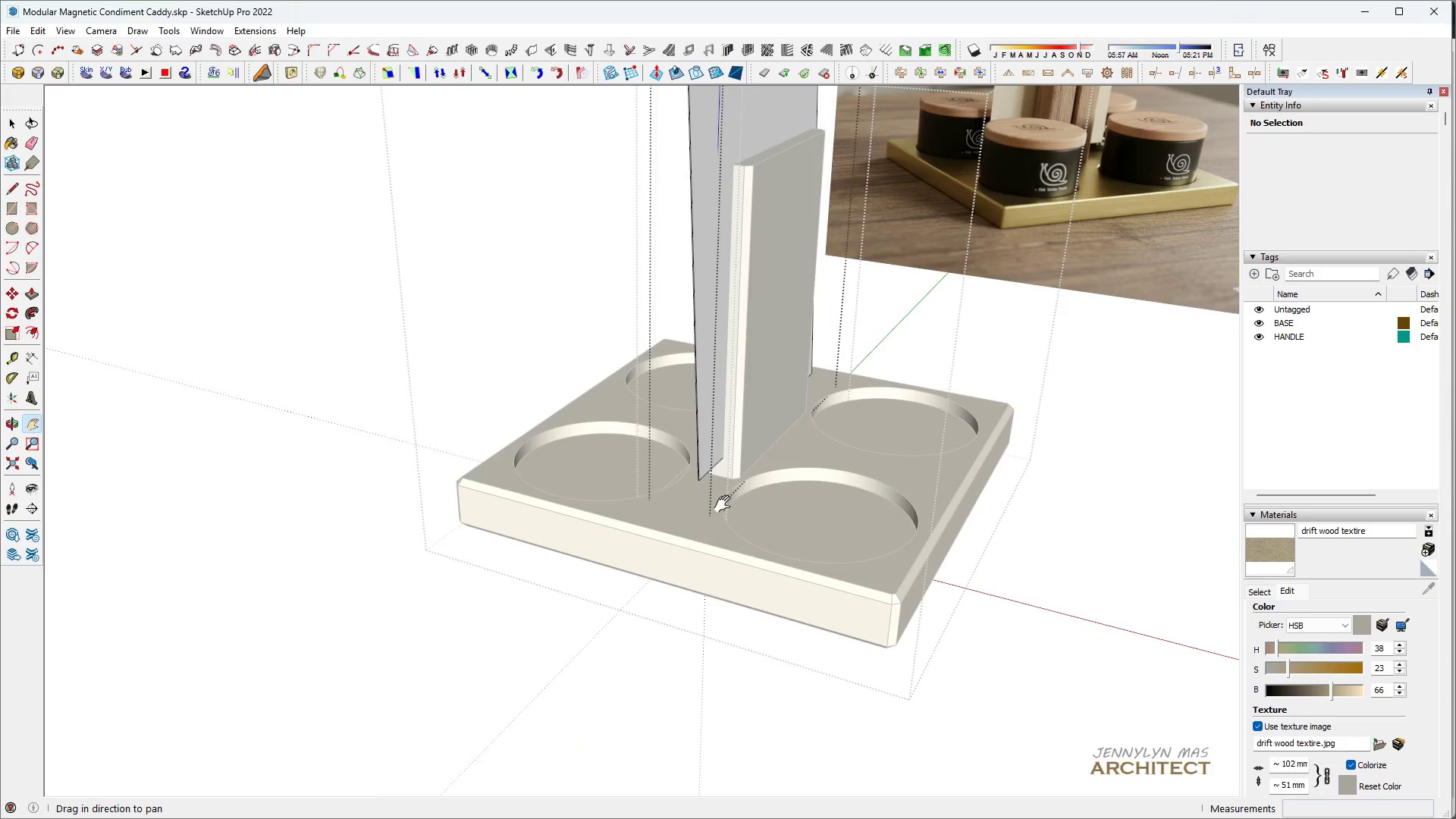 
scroll: coordinate [746, 384], scroll_direction: down, amount: 13.0
 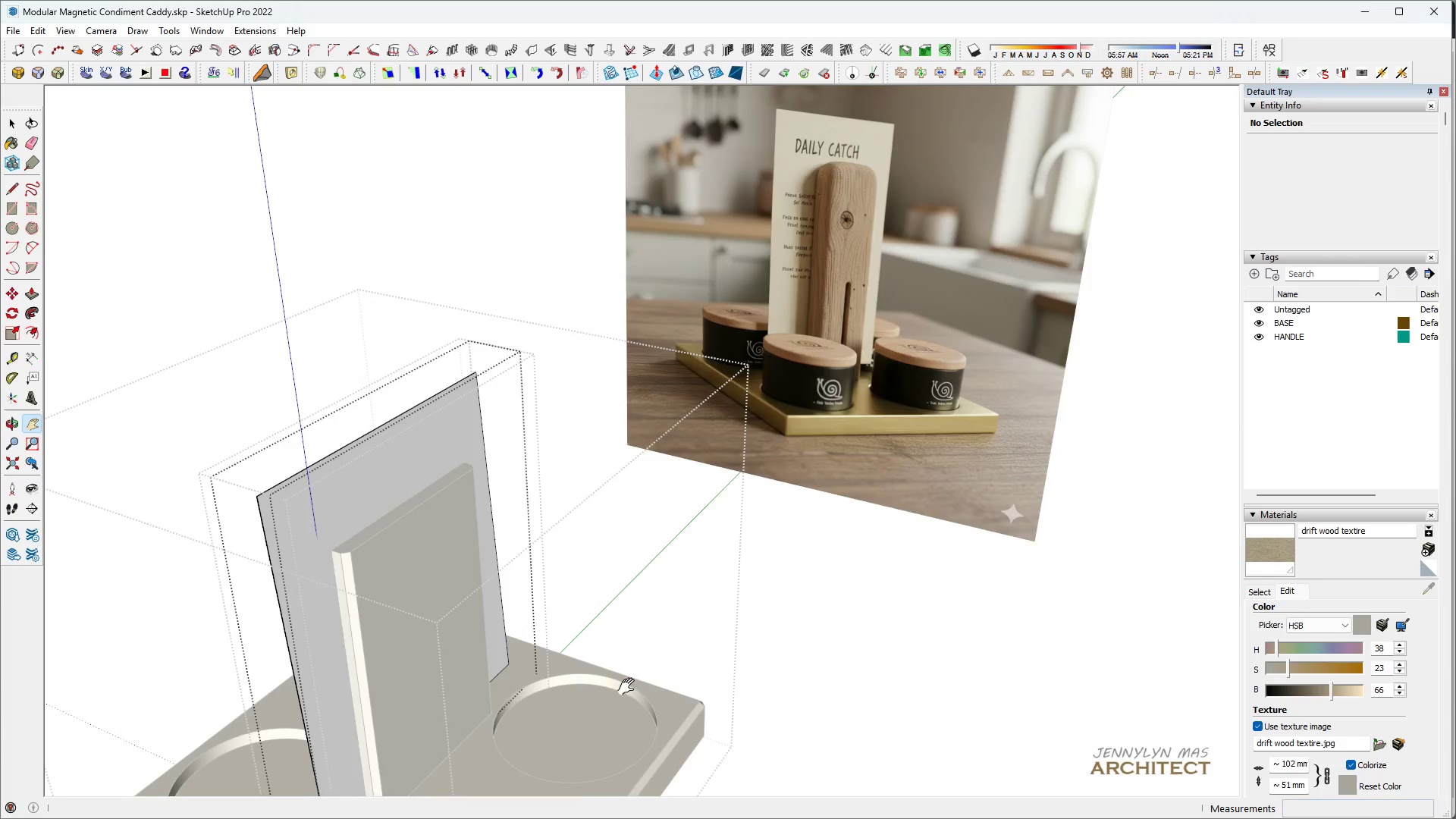 
type(HHHH)
 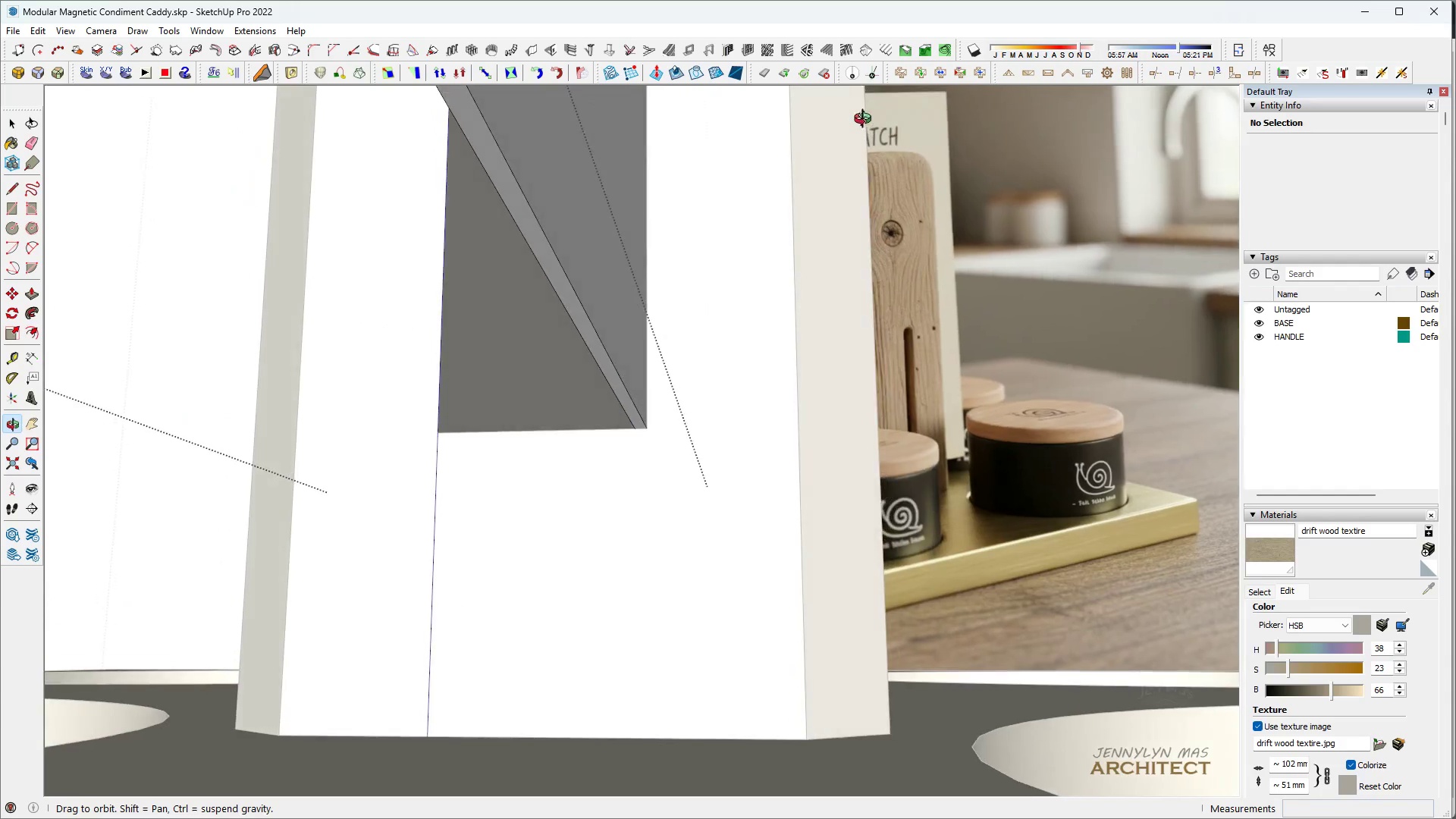 
scroll: coordinate [692, 408], scroll_direction: up, amount: 25.0
 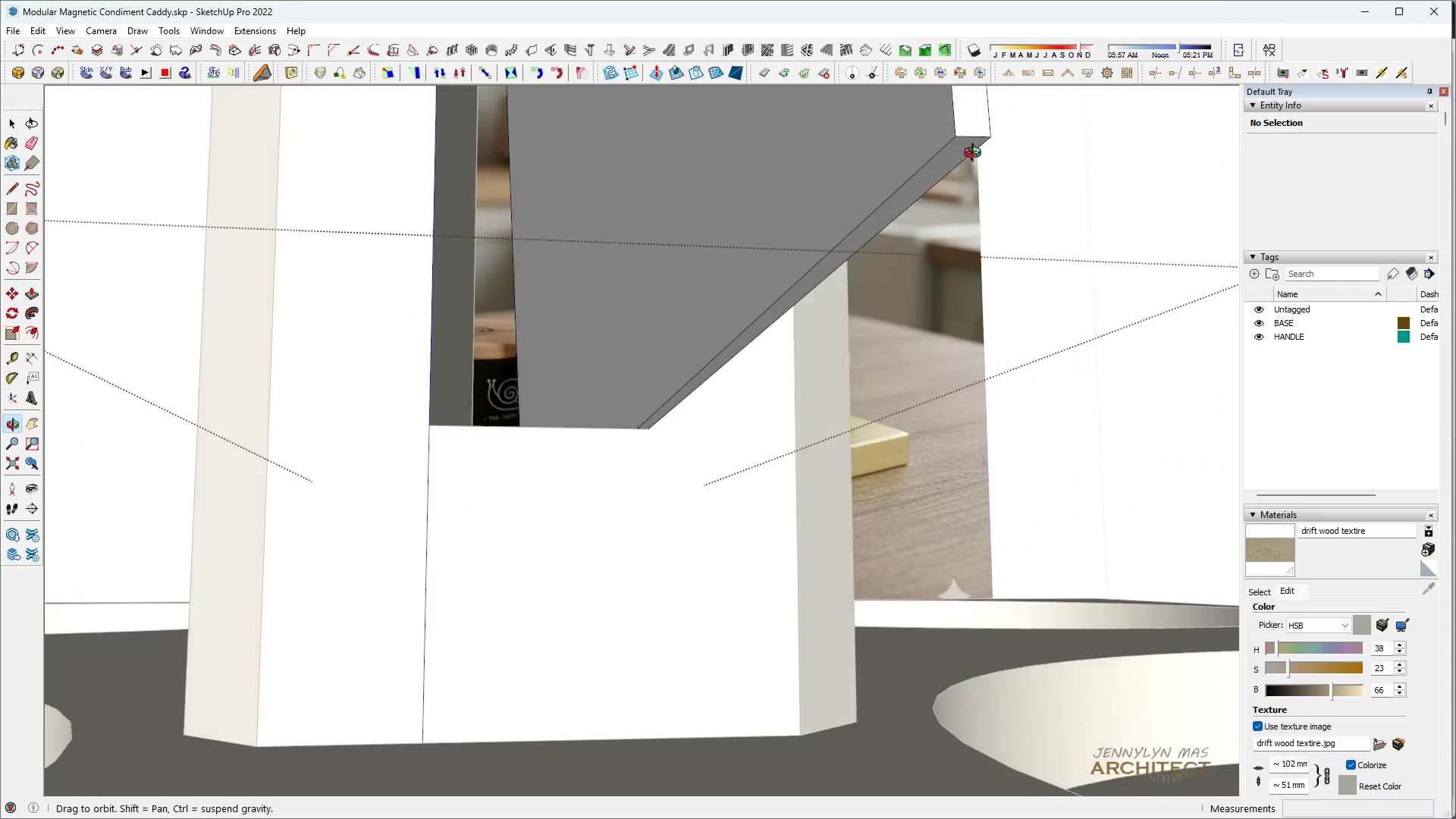 
key(Space)
 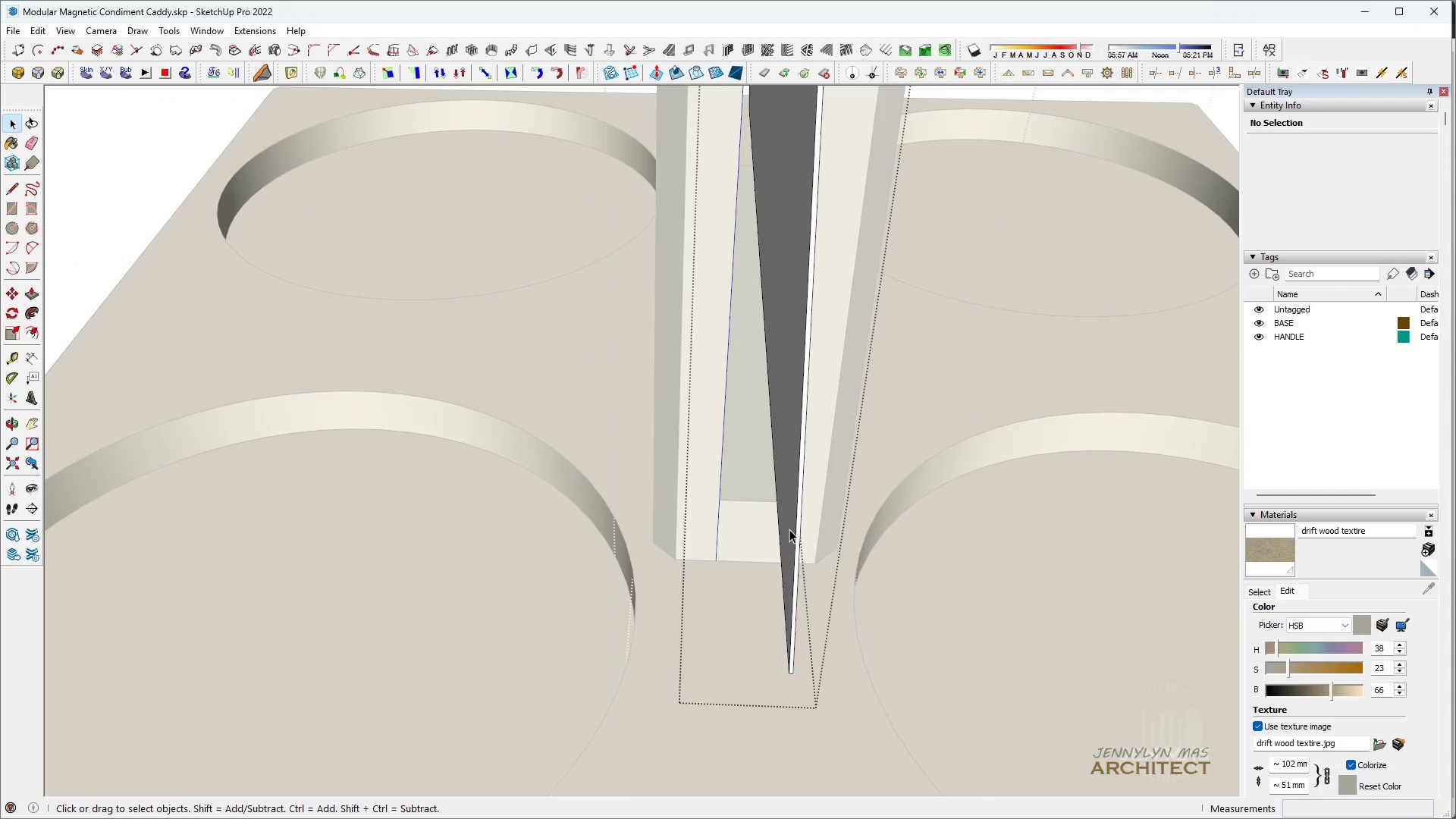 
double_click([789, 529])
 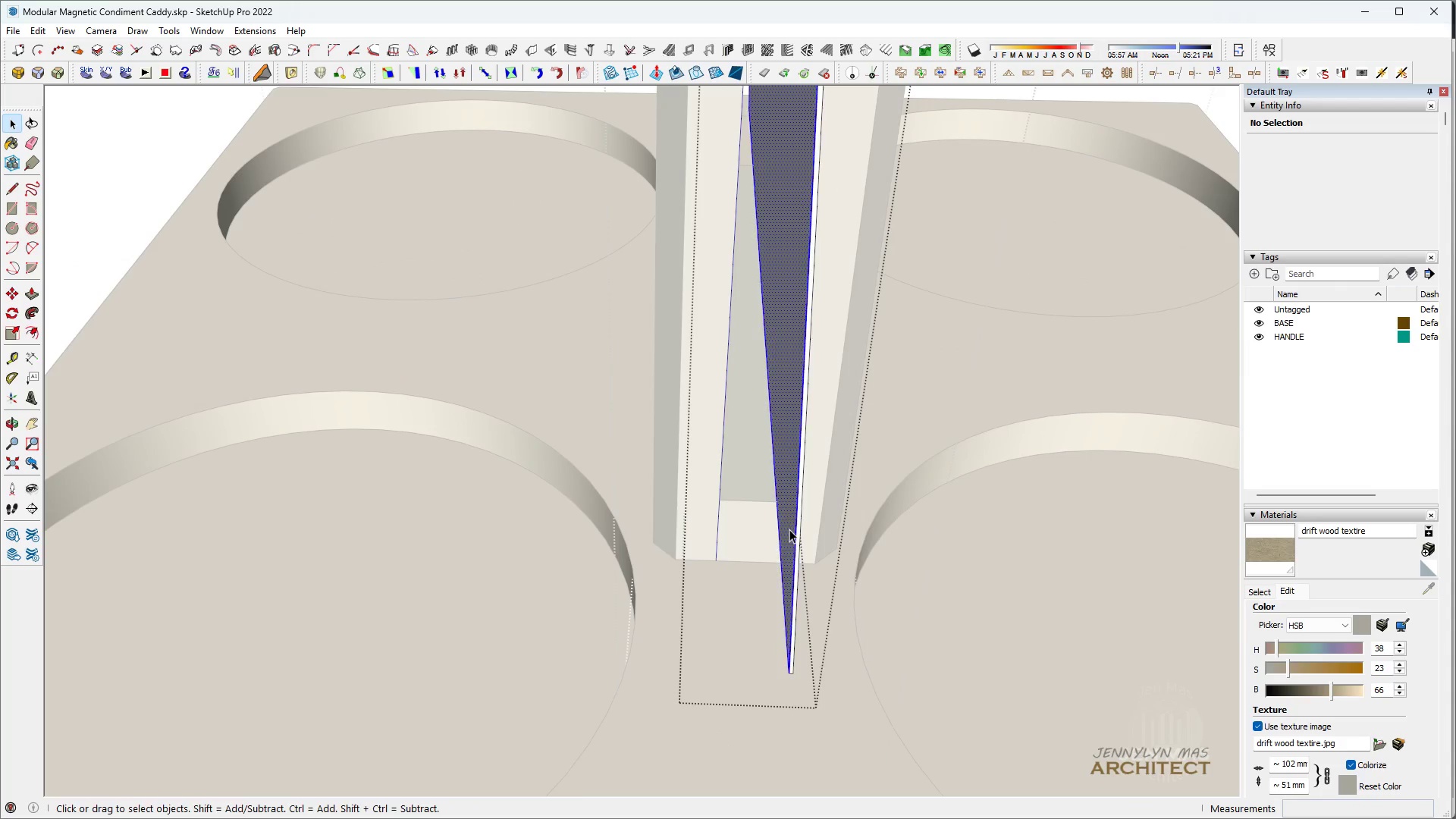 
triple_click([789, 529])
 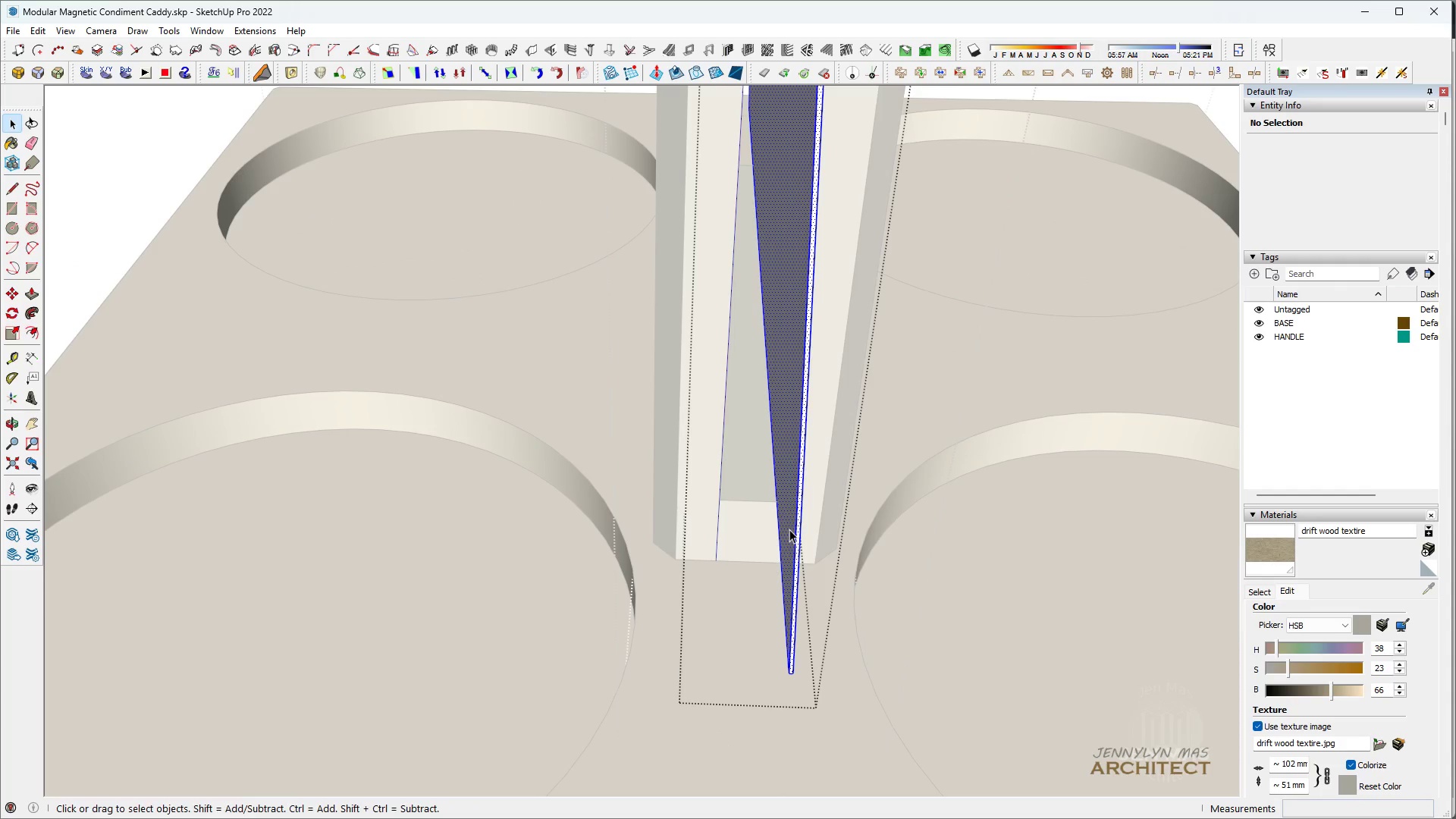 
scroll: coordinate [792, 534], scroll_direction: down, amount: 13.0
 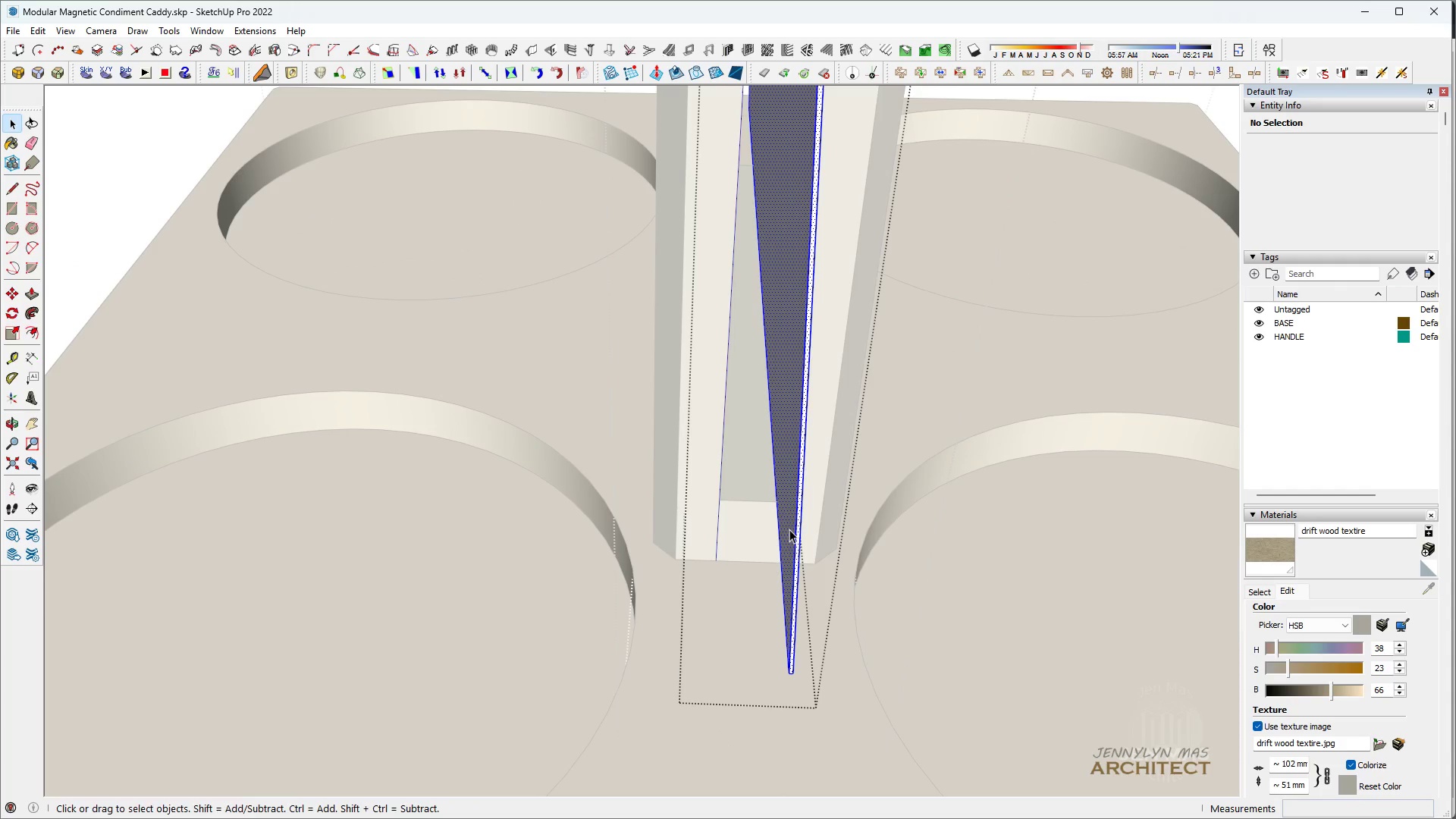 
triple_click([789, 529])
 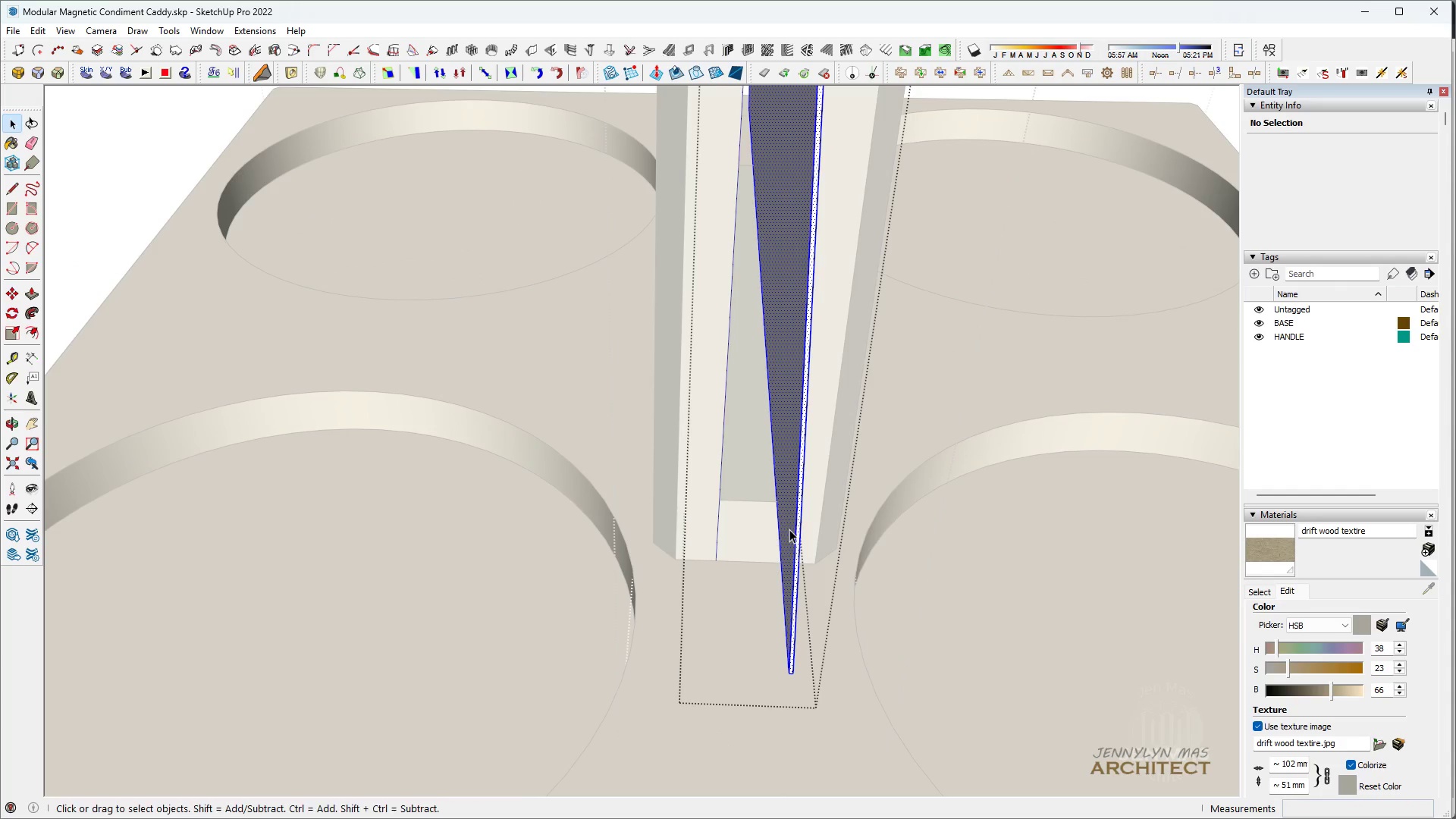 
type(HQ)
 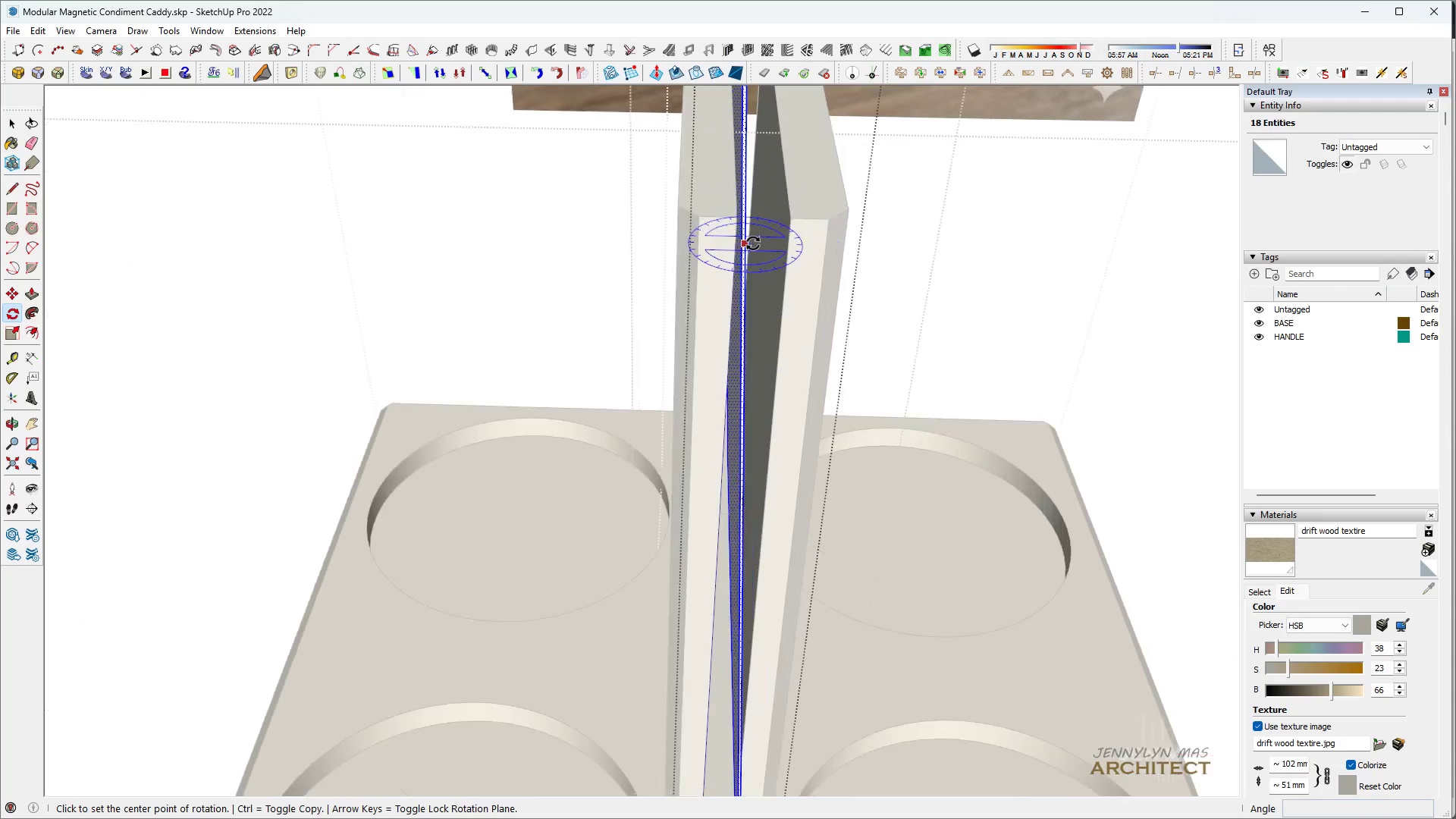 
scroll: coordinate [742, 192], scroll_direction: none, amount: 0.0
 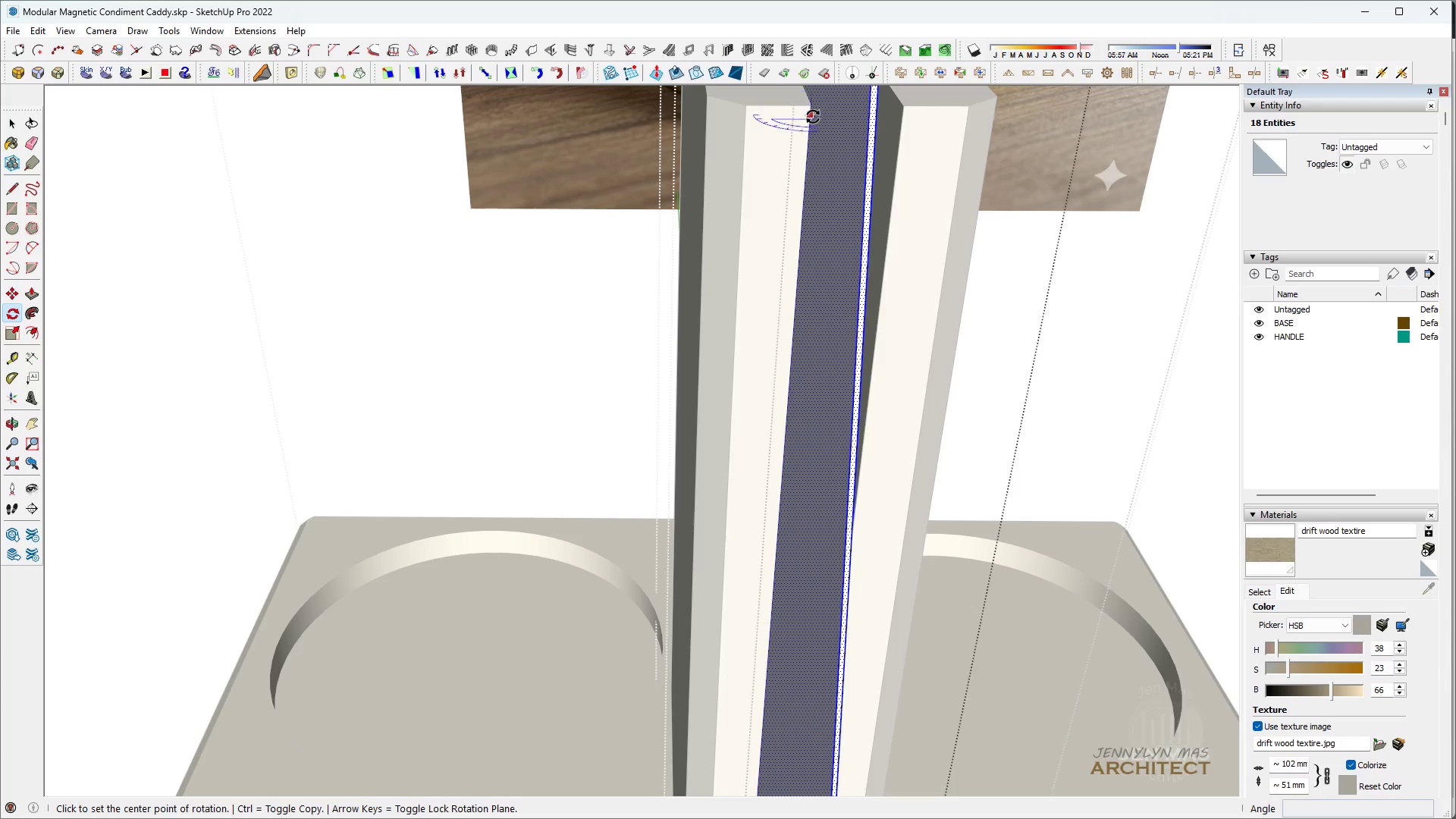 
scroll: coordinate [814, 155], scroll_direction: down, amount: 2.0
 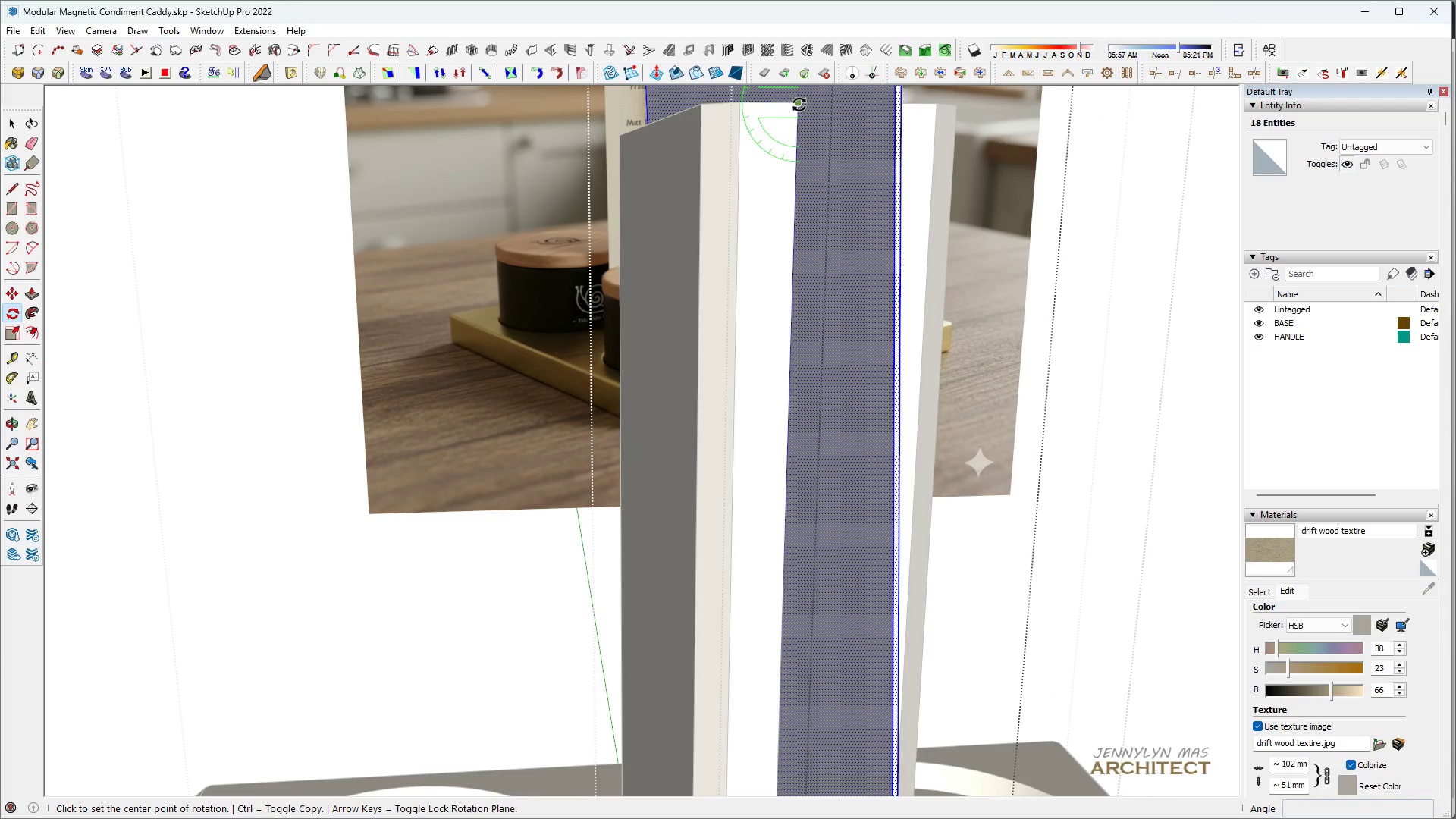 
scroll: coordinate [785, 388], scroll_direction: up, amount: 1.0
 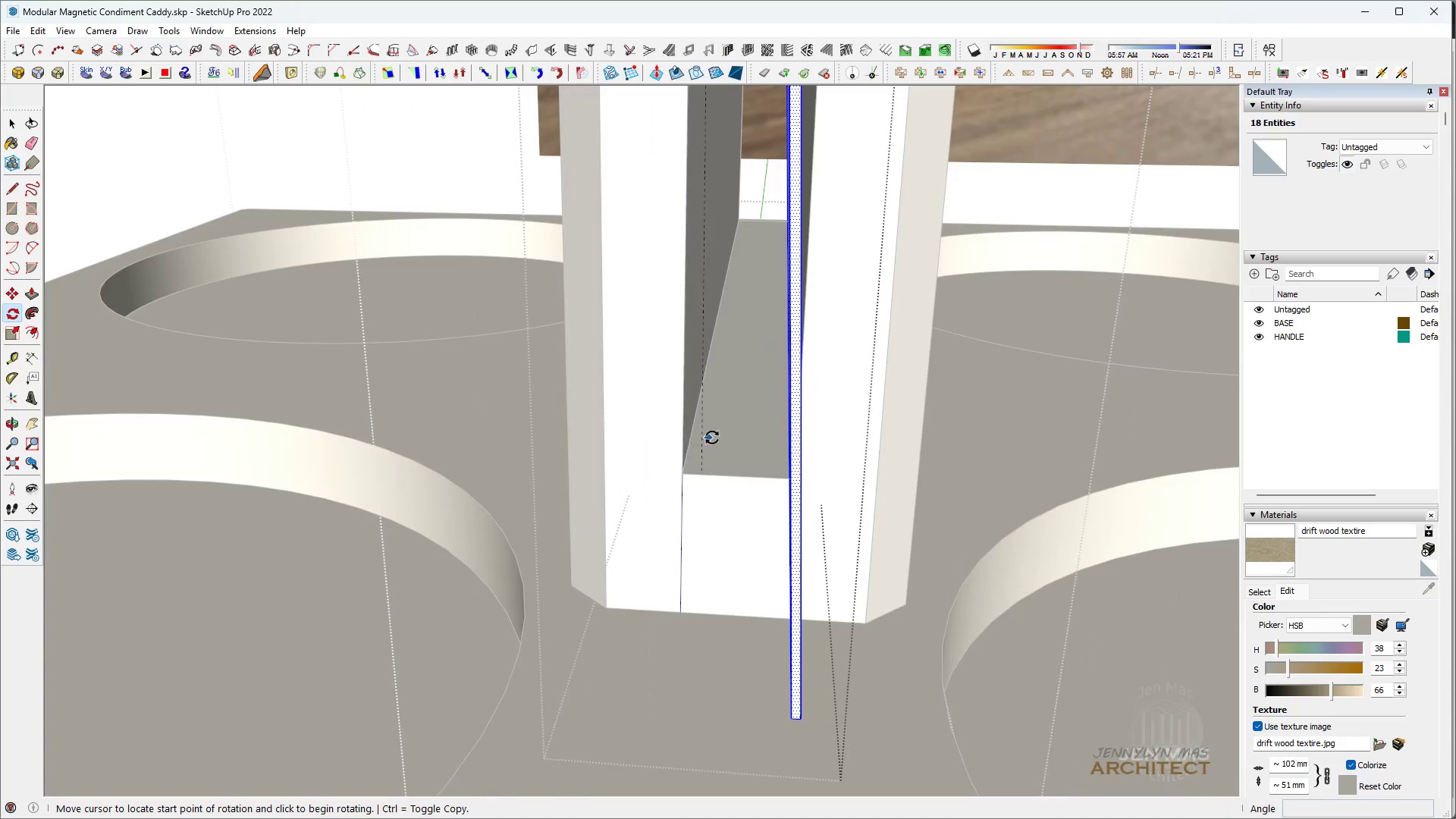 
left_click([839, 452])
 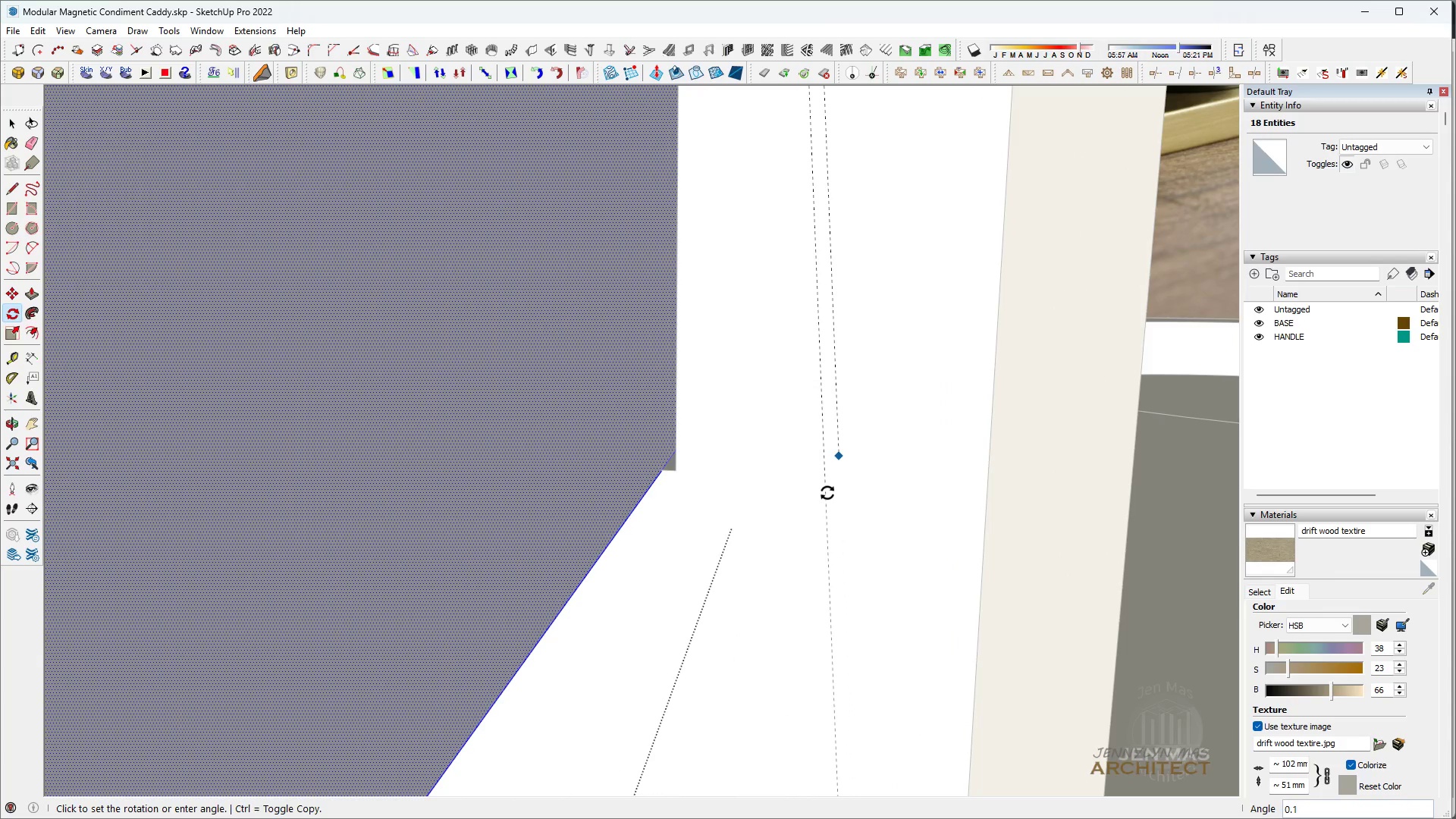 
scroll: coordinate [818, 432], scroll_direction: up, amount: 13.0
 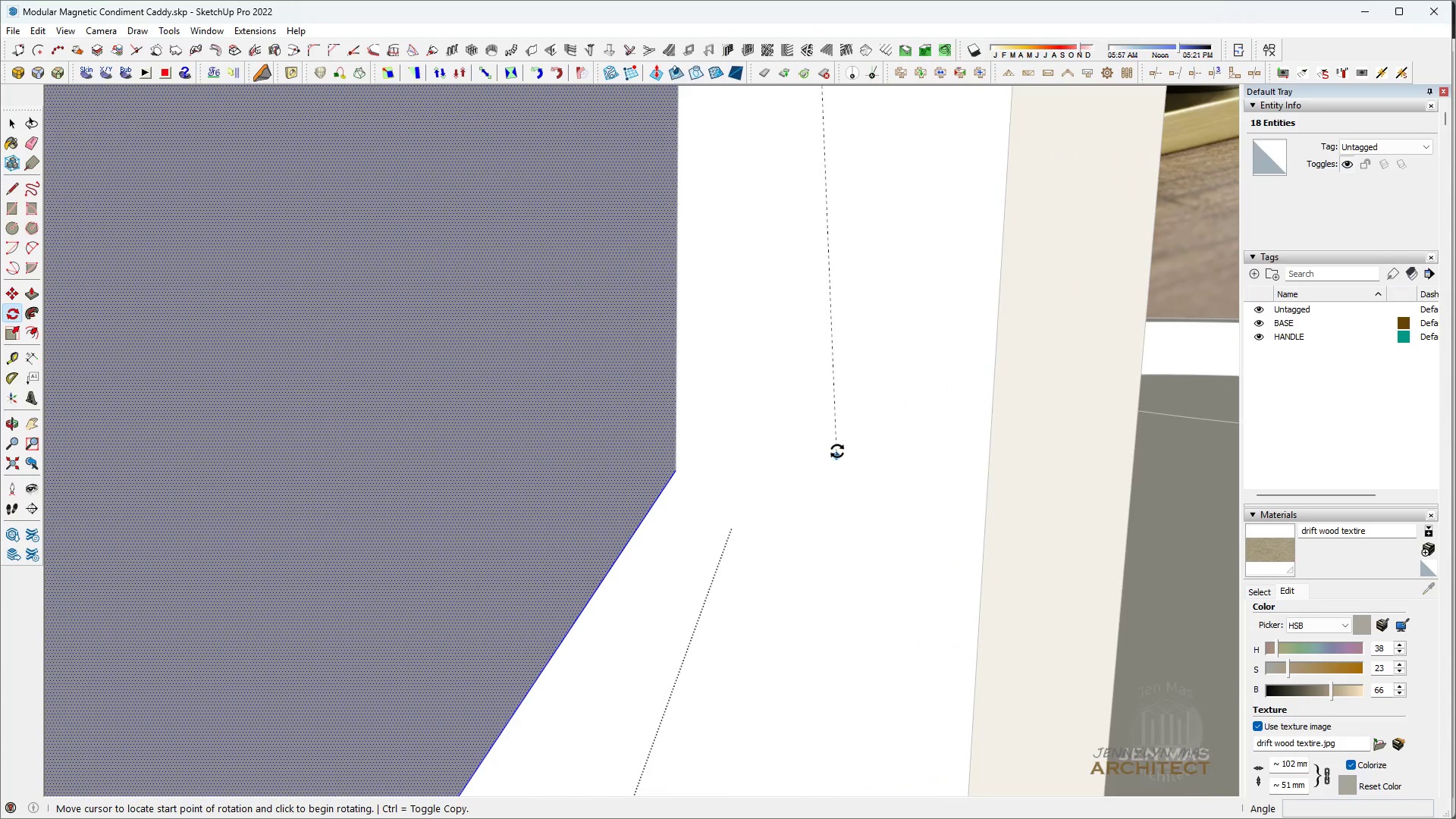 
left_click([827, 493])
 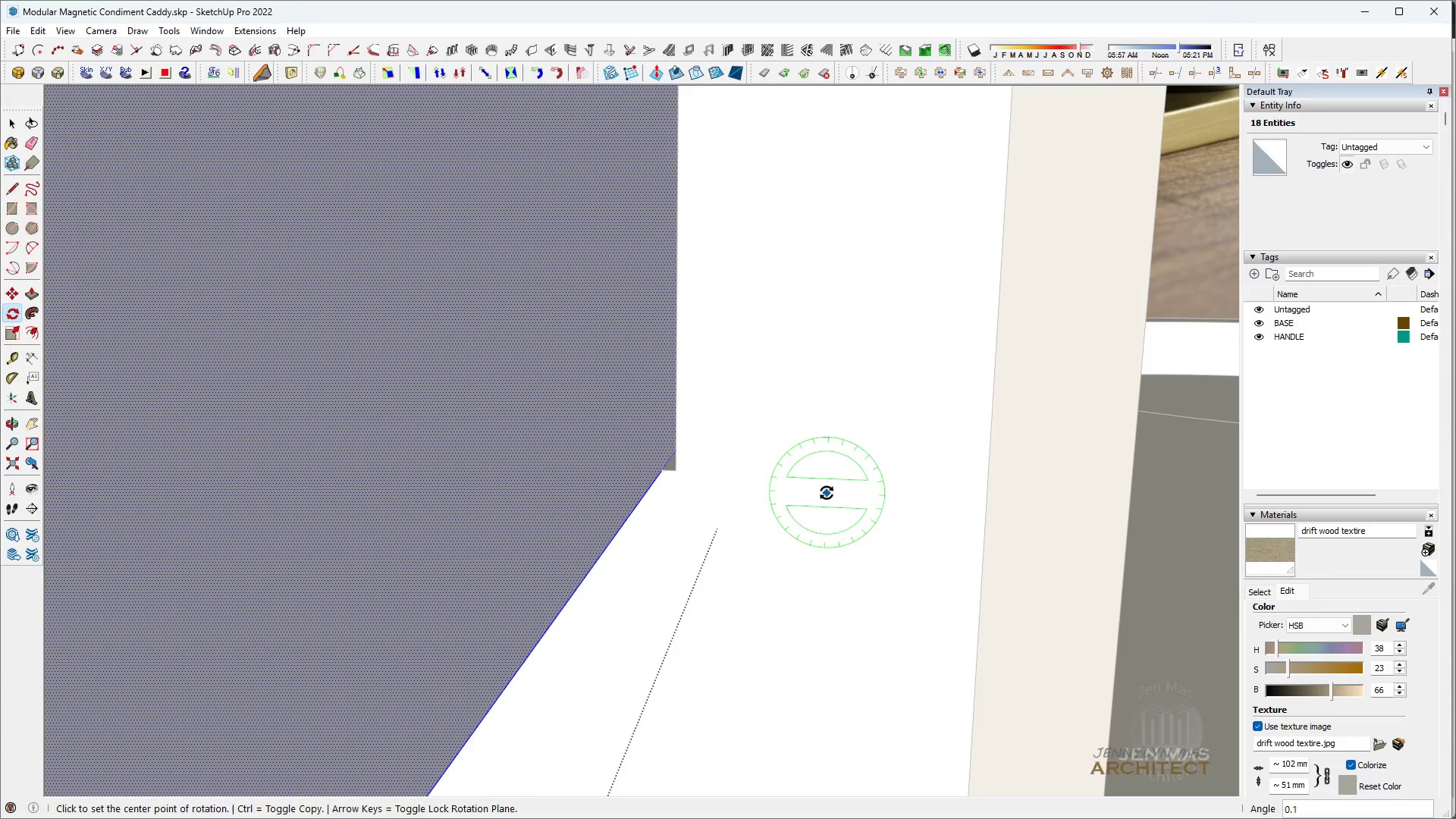 
key(H)
 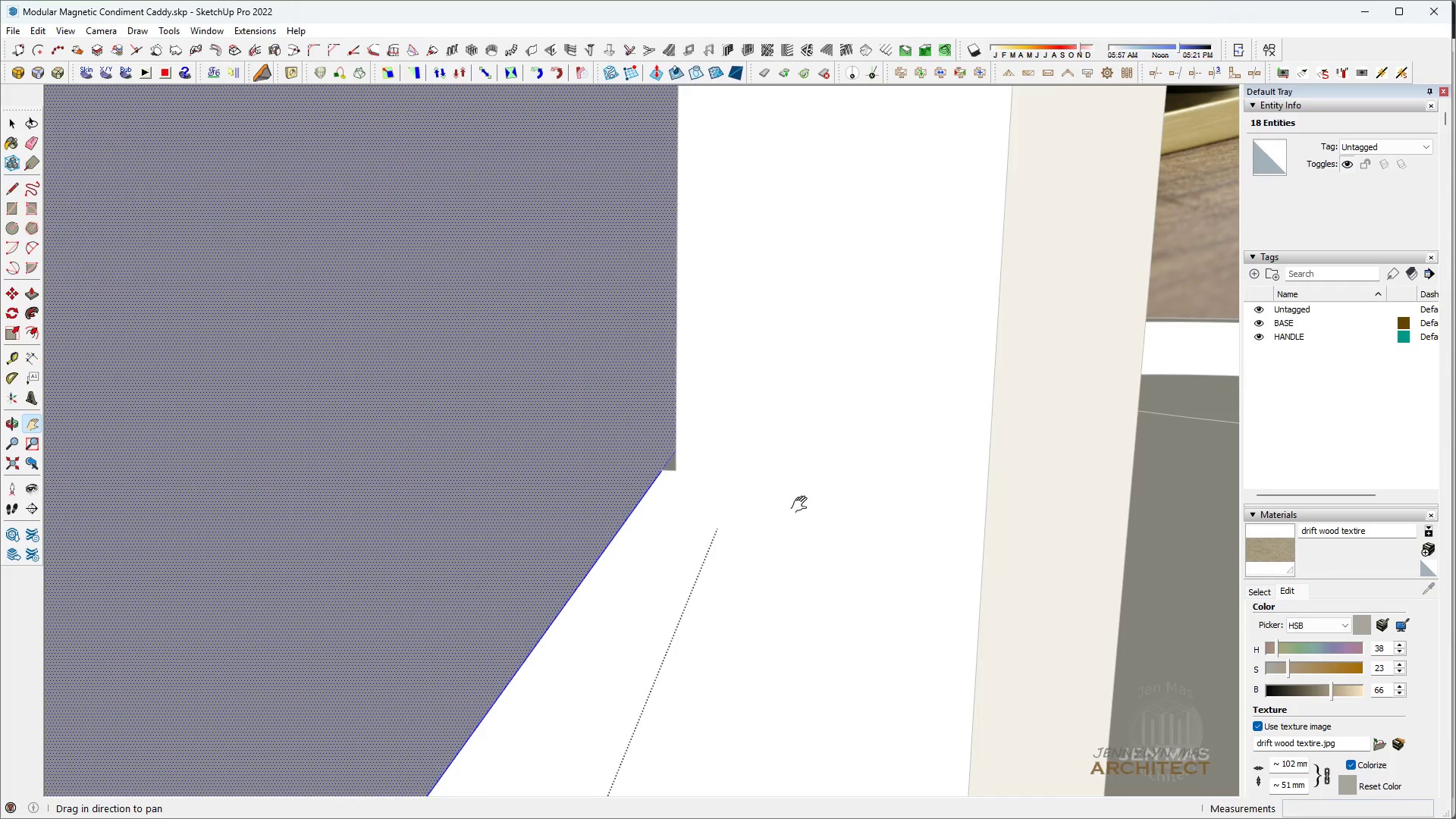 
scroll: coordinate [715, 535], scroll_direction: up, amount: 3.0
 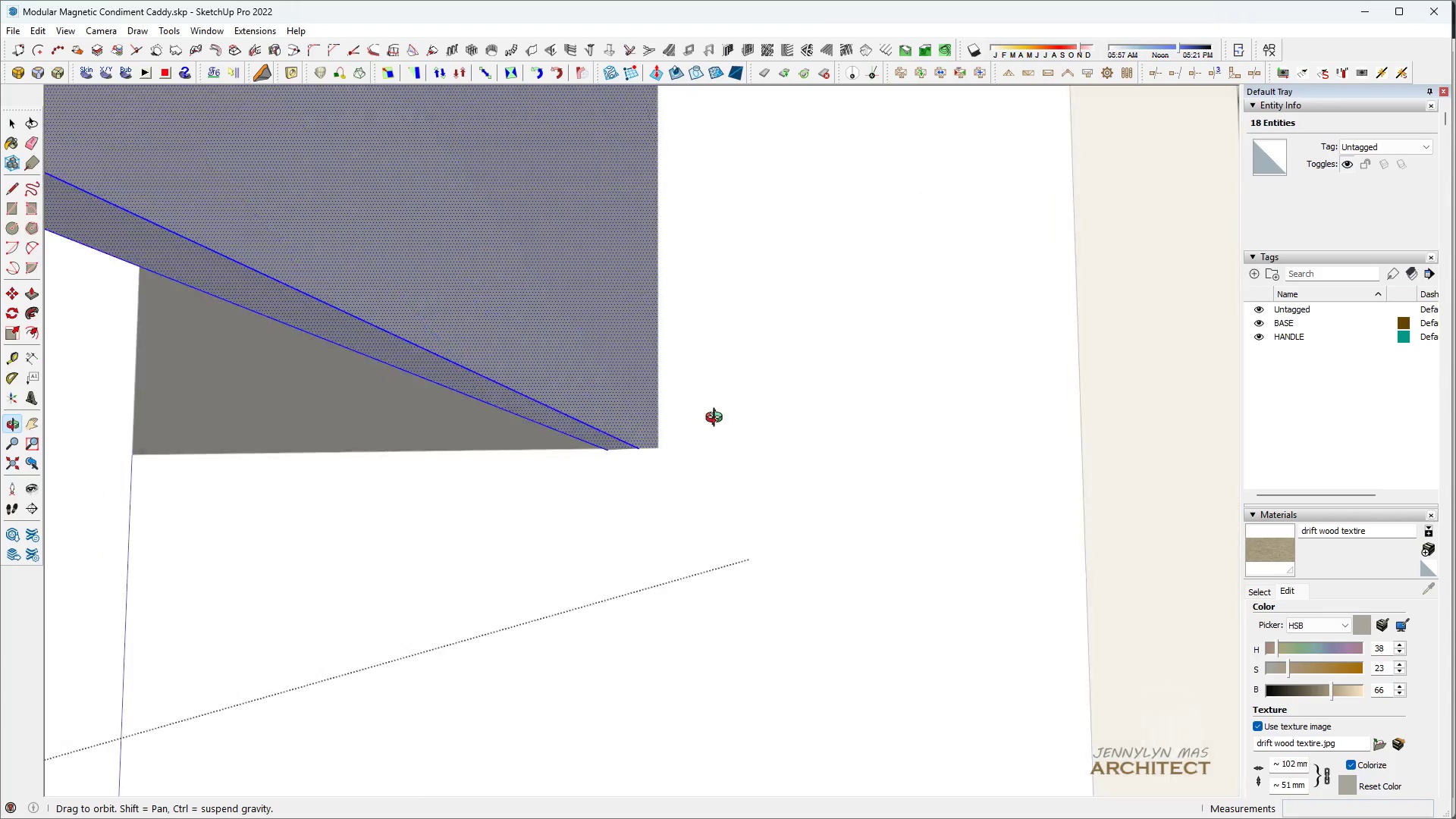 
key(Space)
 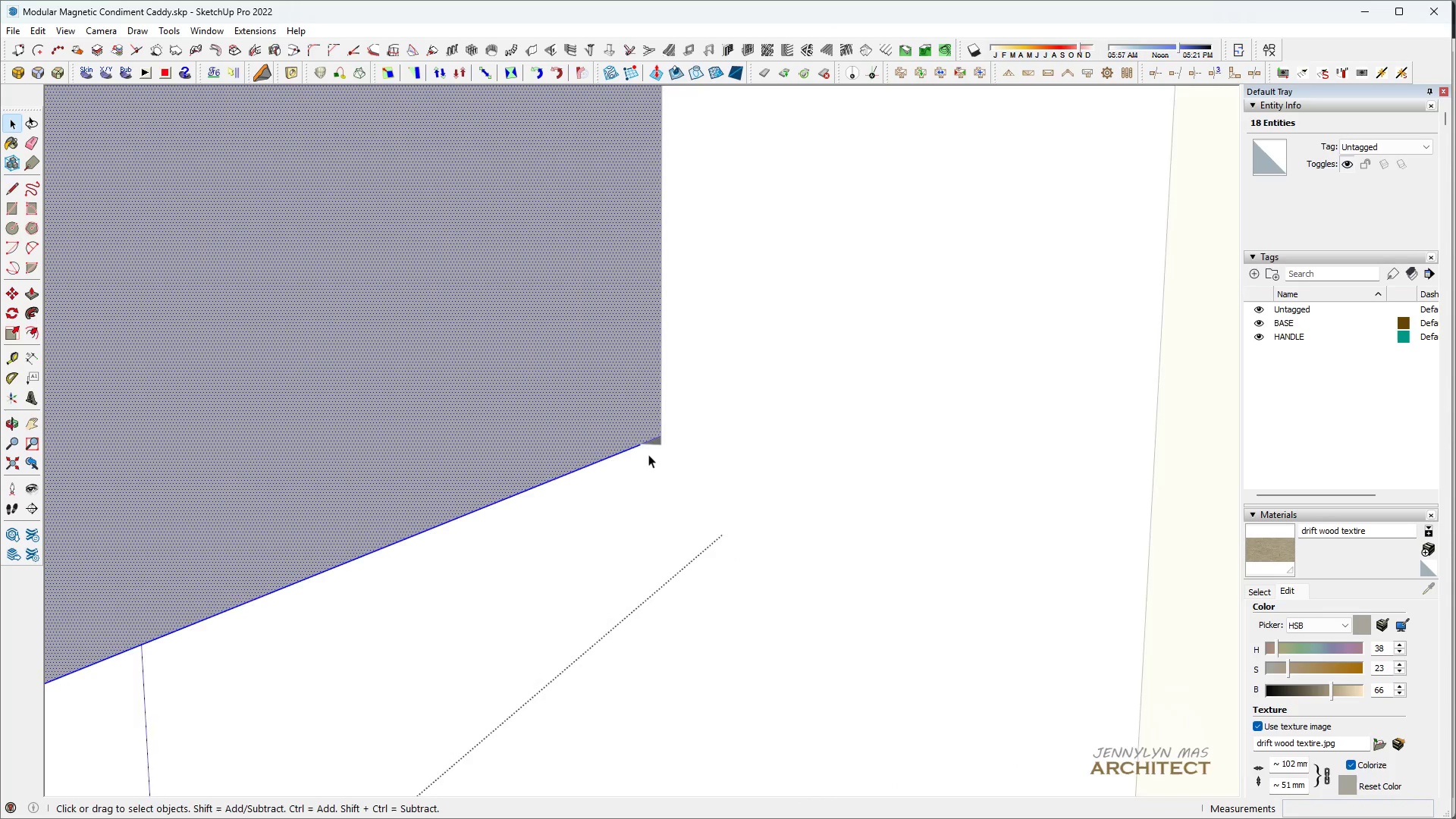 
double_click([632, 440])
 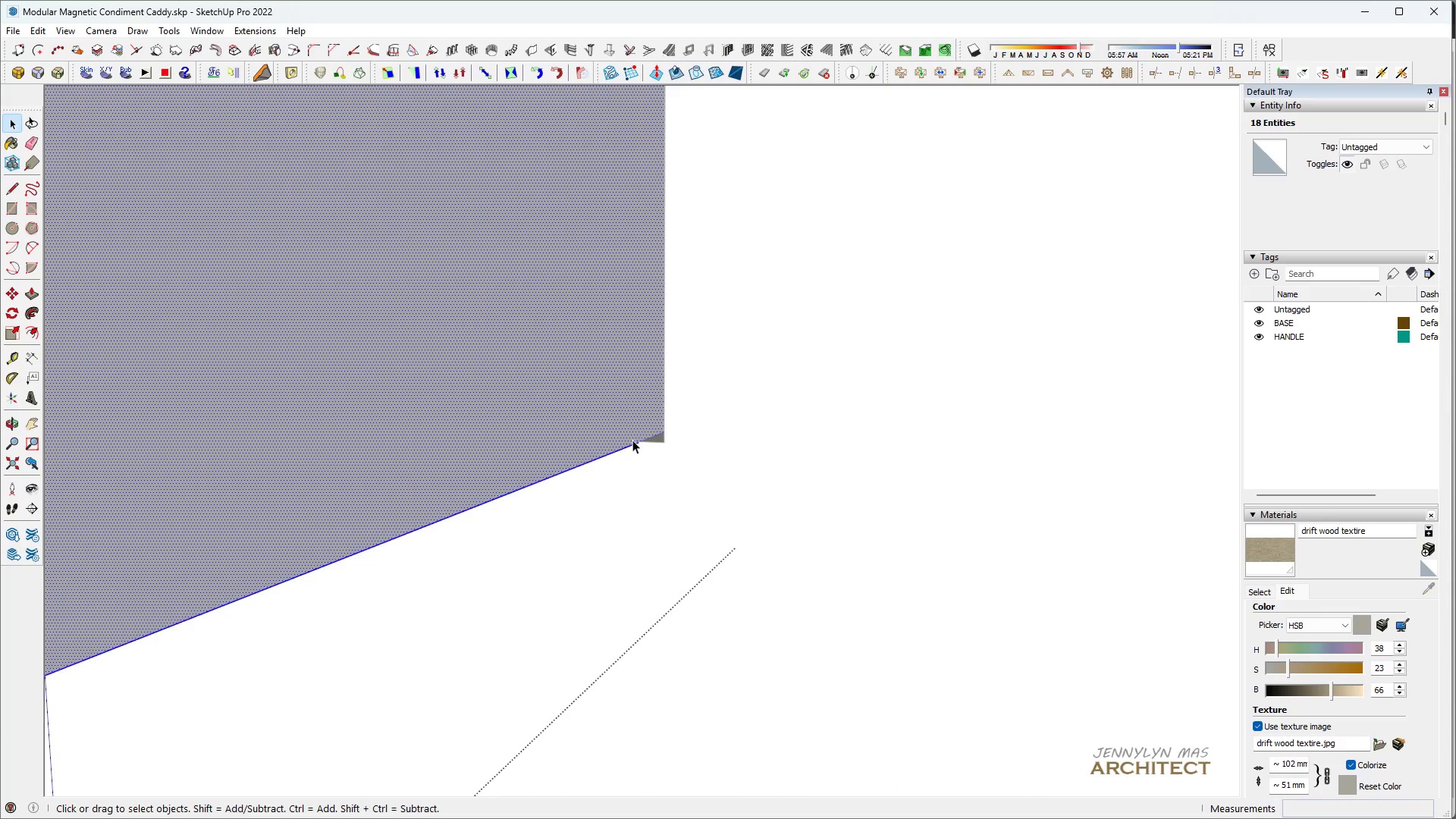 
scroll: coordinate [648, 454], scroll_direction: up, amount: 3.0
 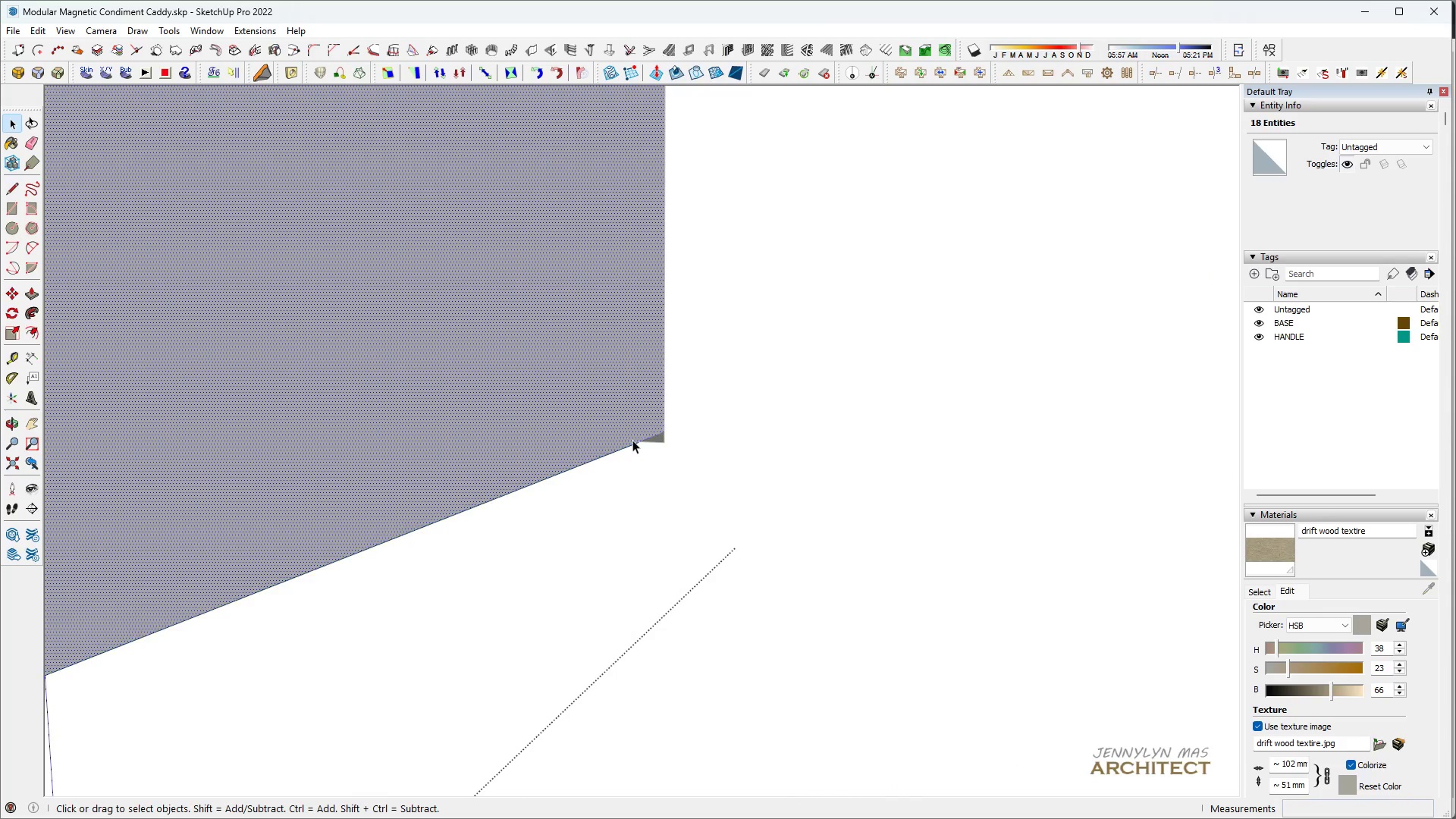 
triple_click([632, 440])
 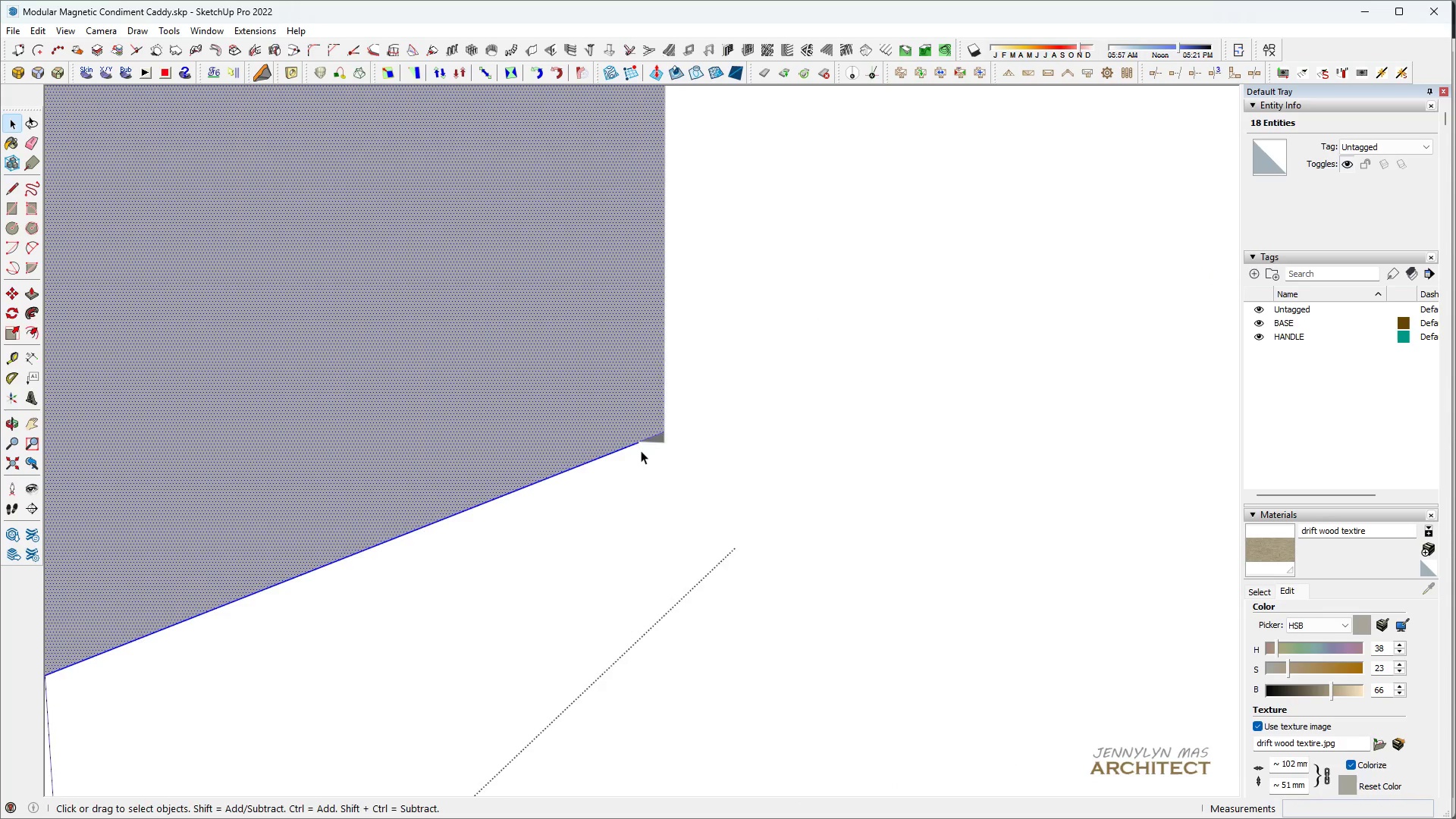 
key(M)
 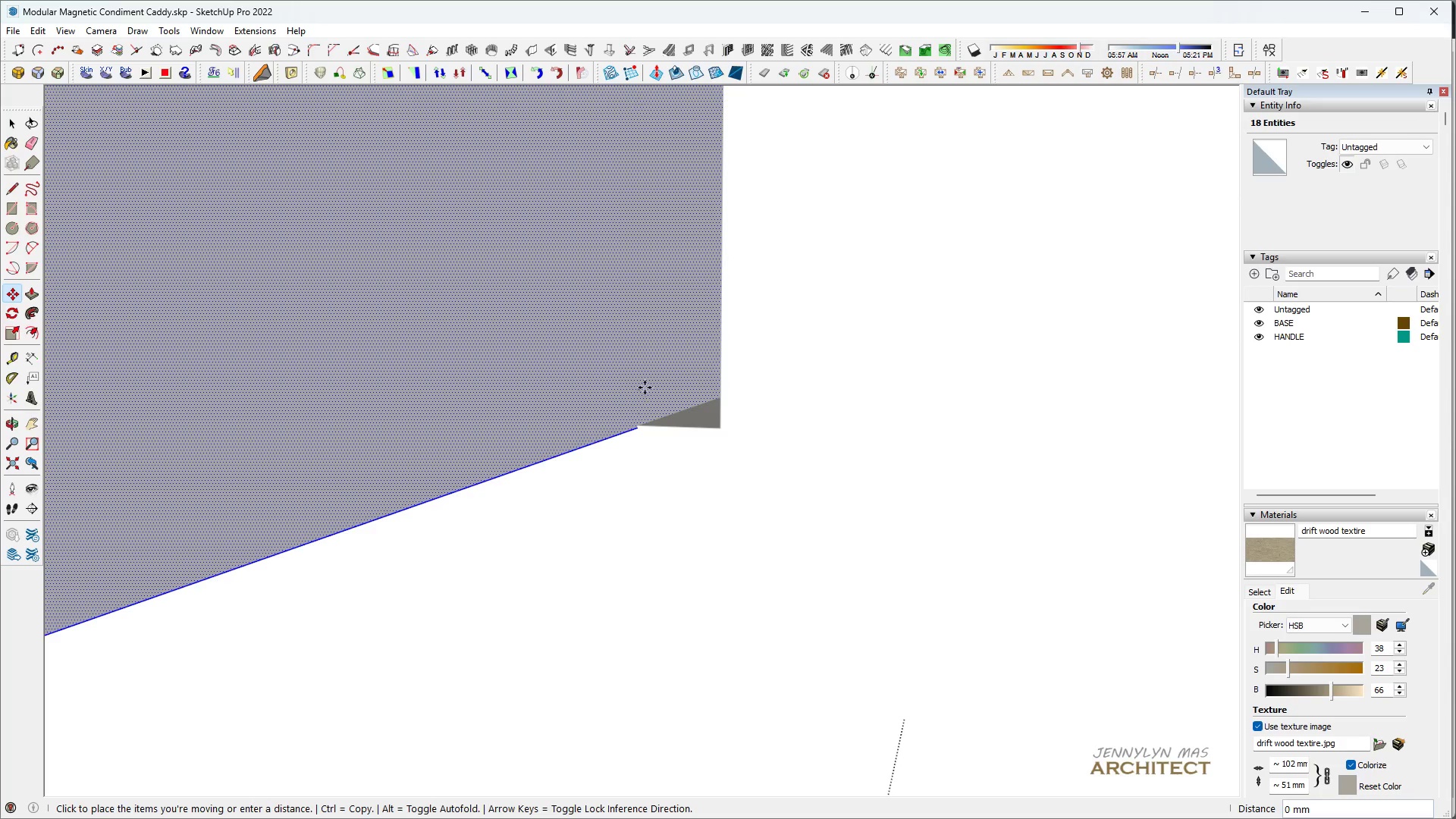 
scroll: coordinate [636, 447], scroll_direction: up, amount: 11.0
 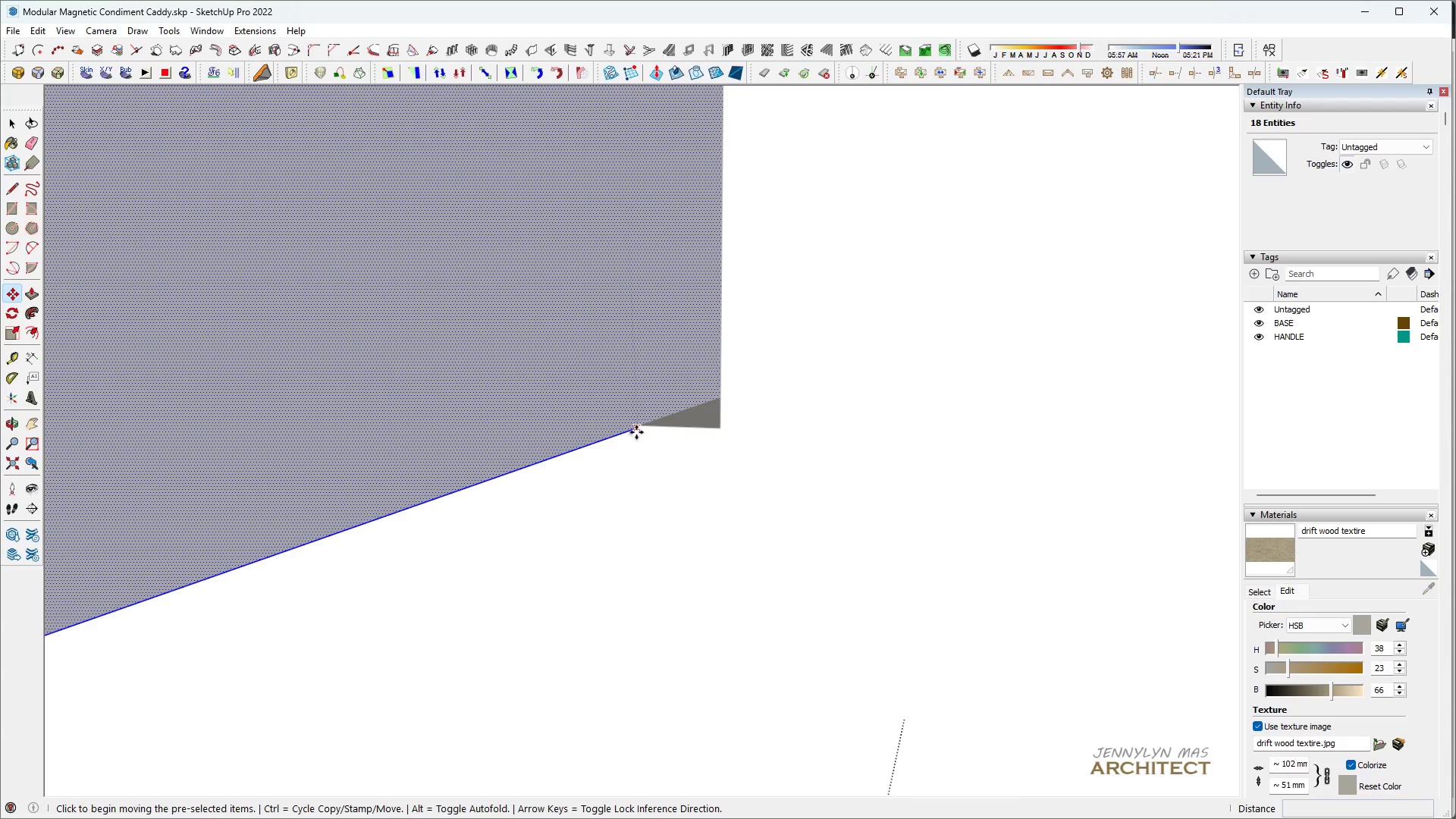 
key(Space)
 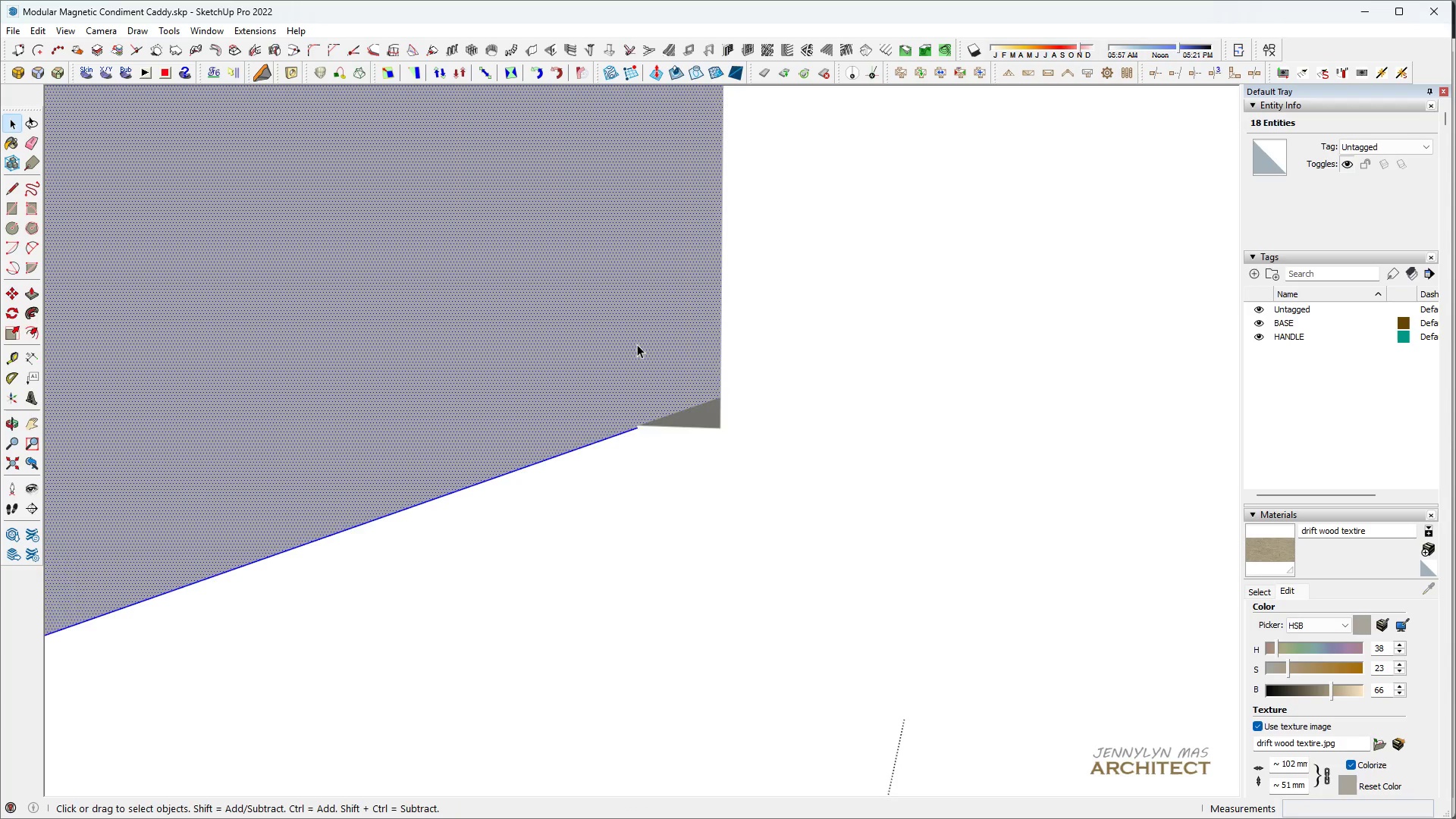 
double_click([630, 347])
 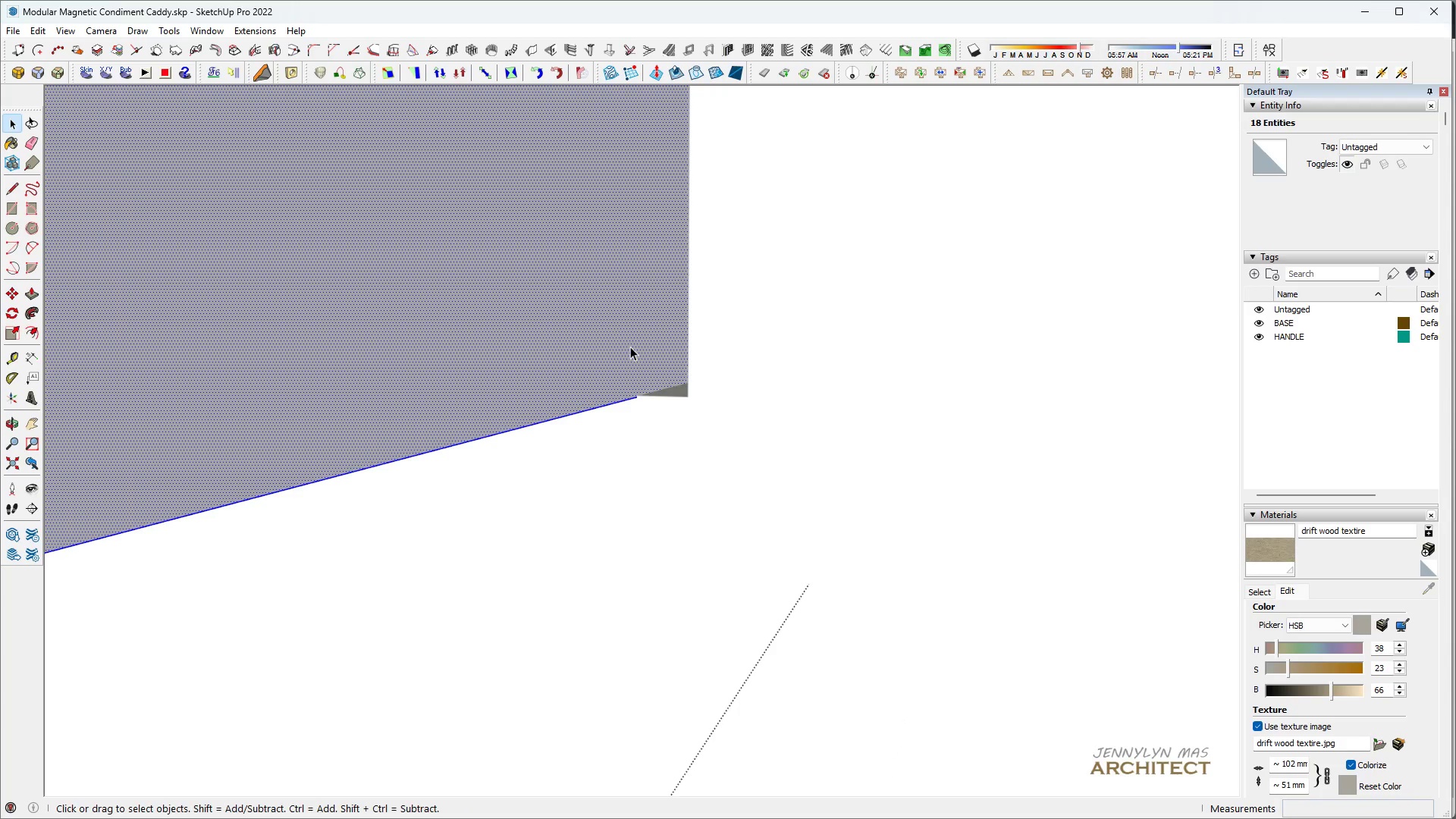 
scroll: coordinate [635, 347], scroll_direction: down, amount: 5.0
 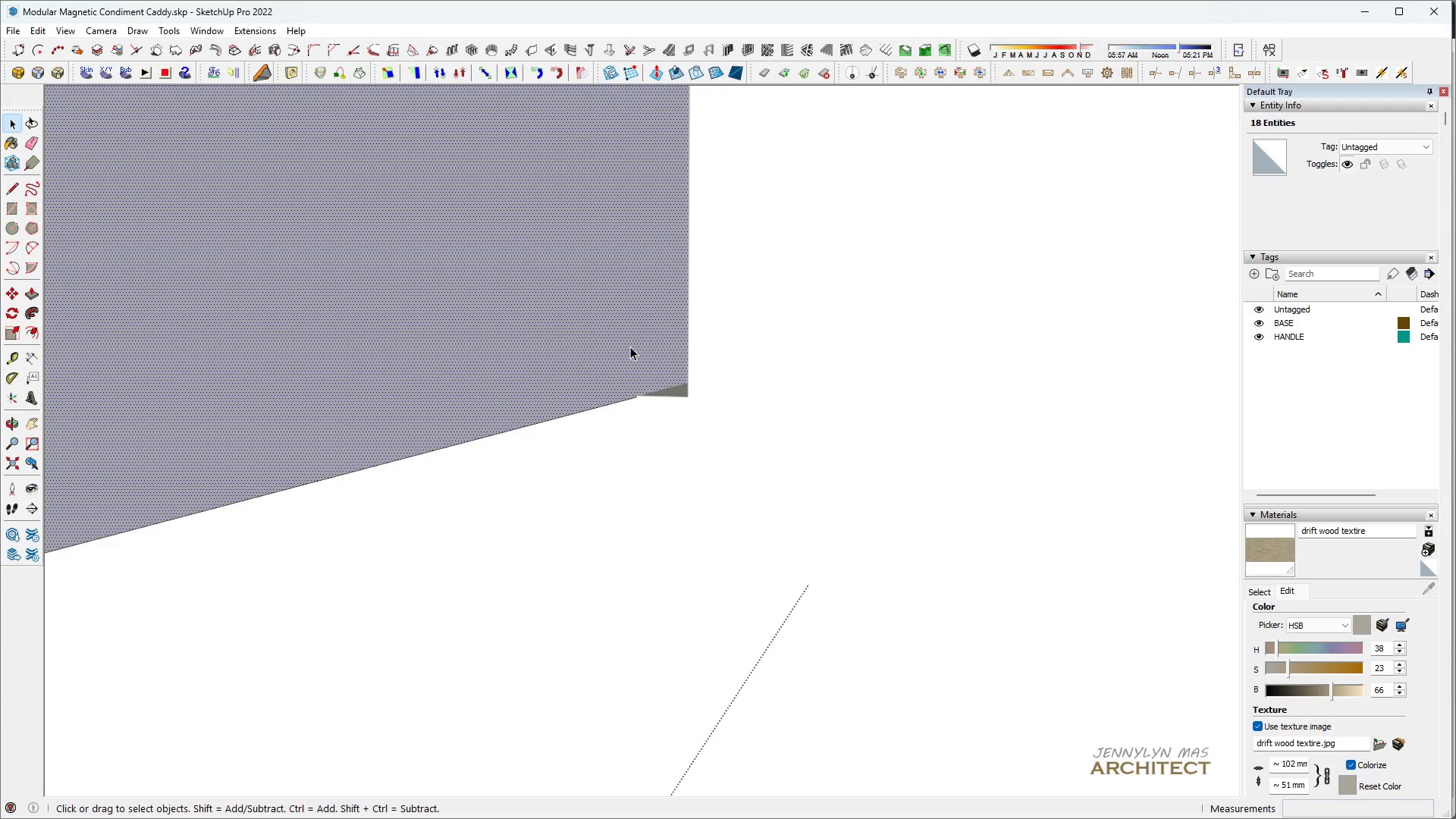 
triple_click([630, 347])
 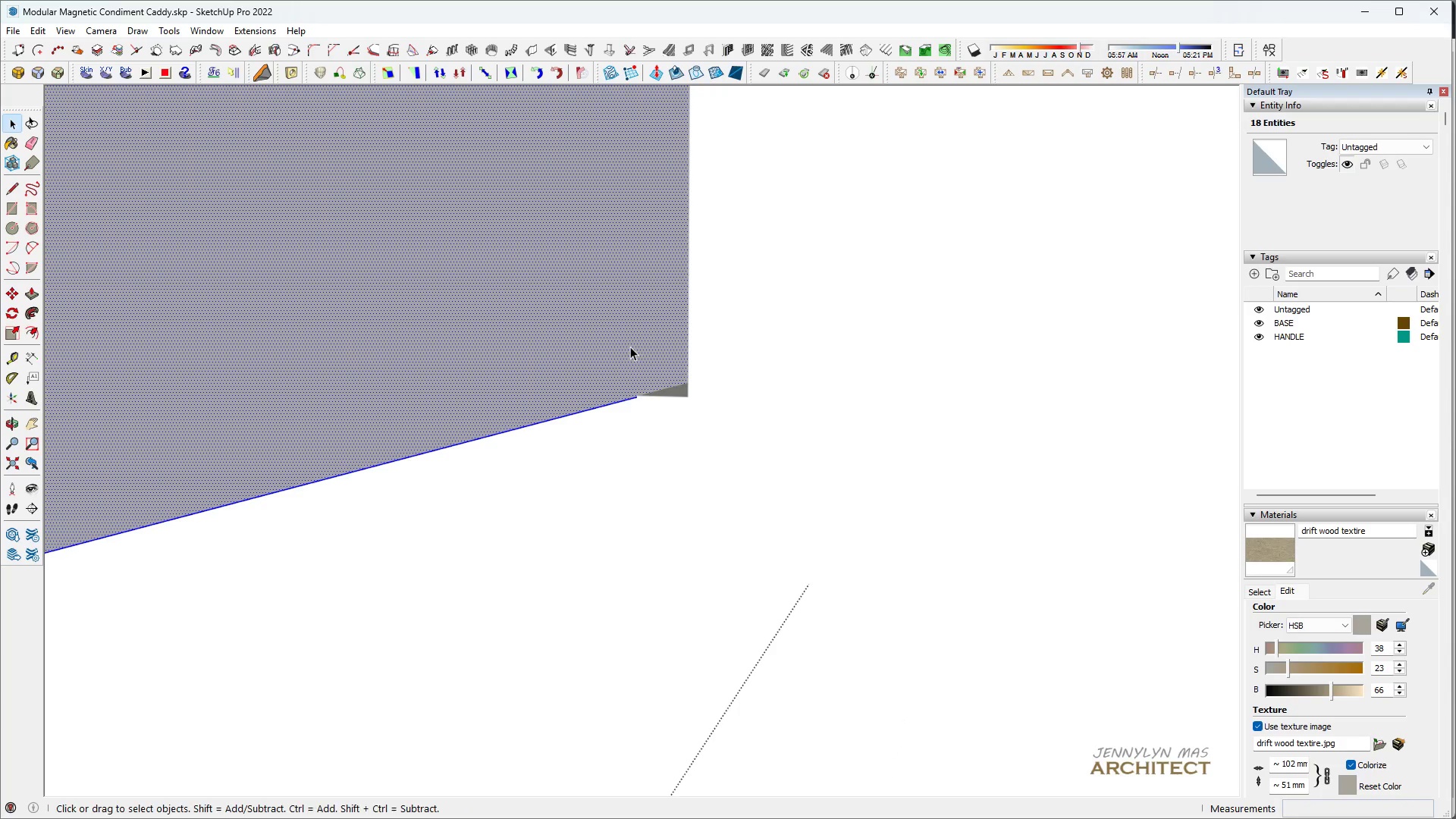 
triple_click([630, 347])
 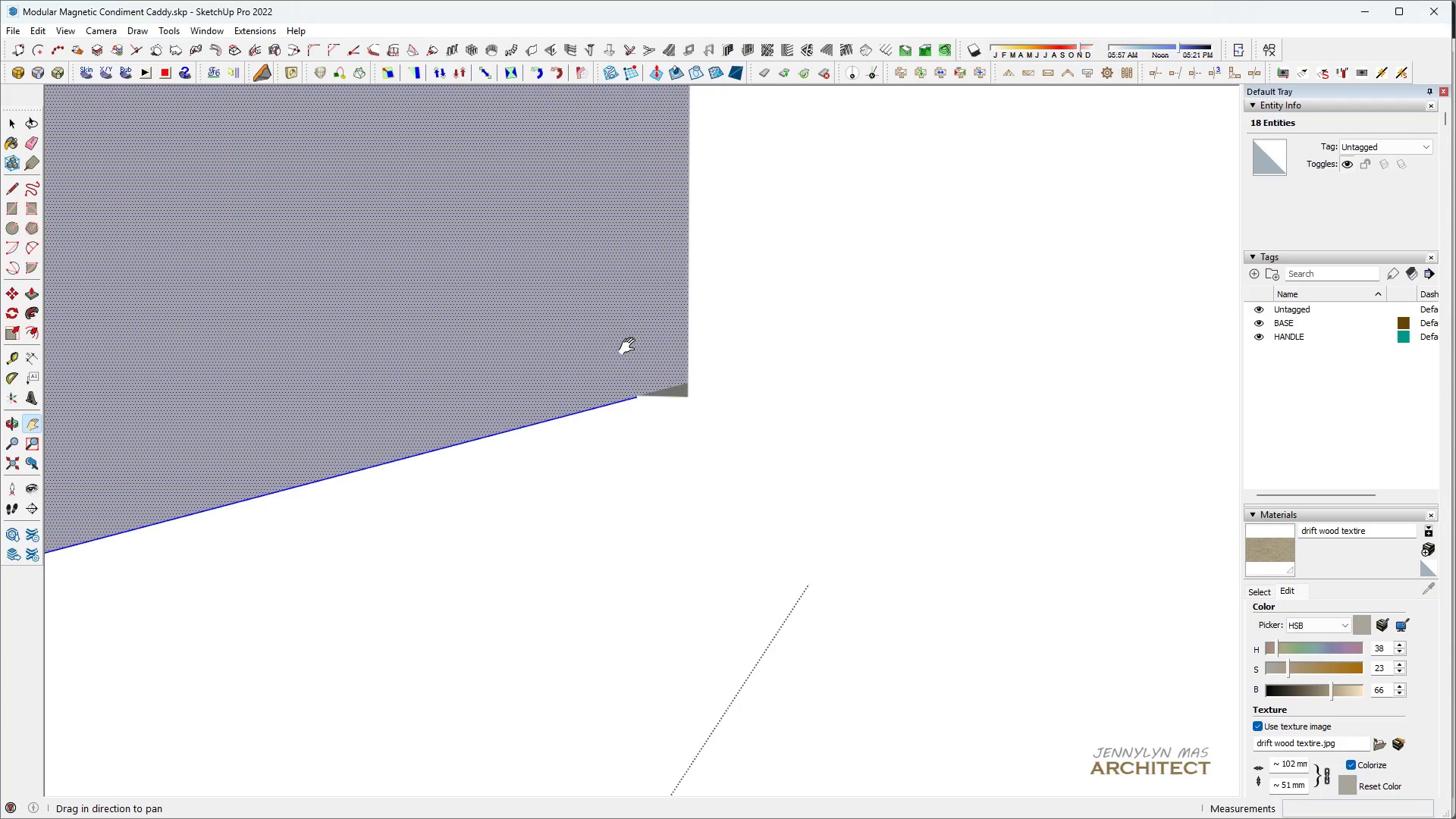 
key(H)
 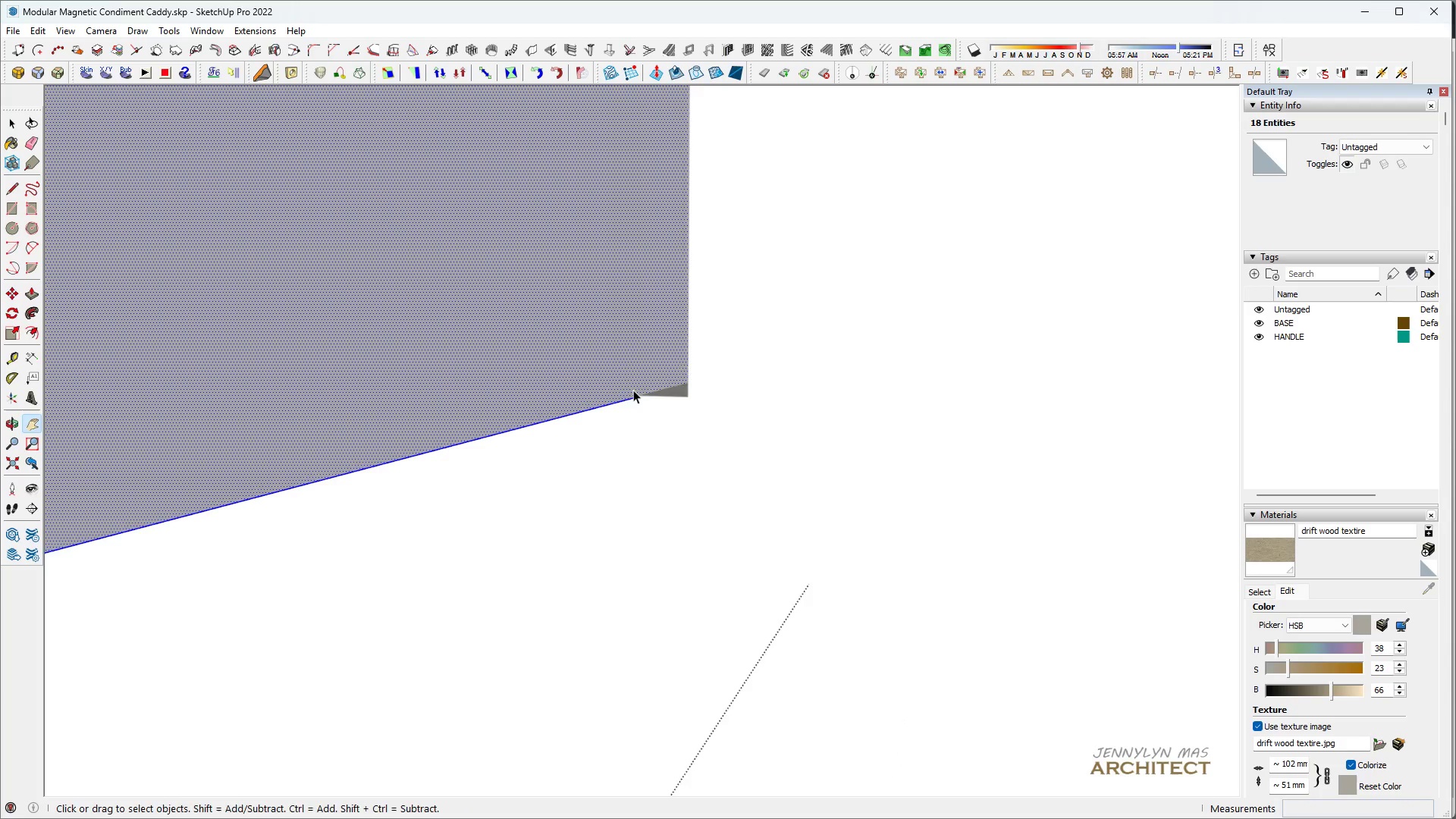 
key(Space)
 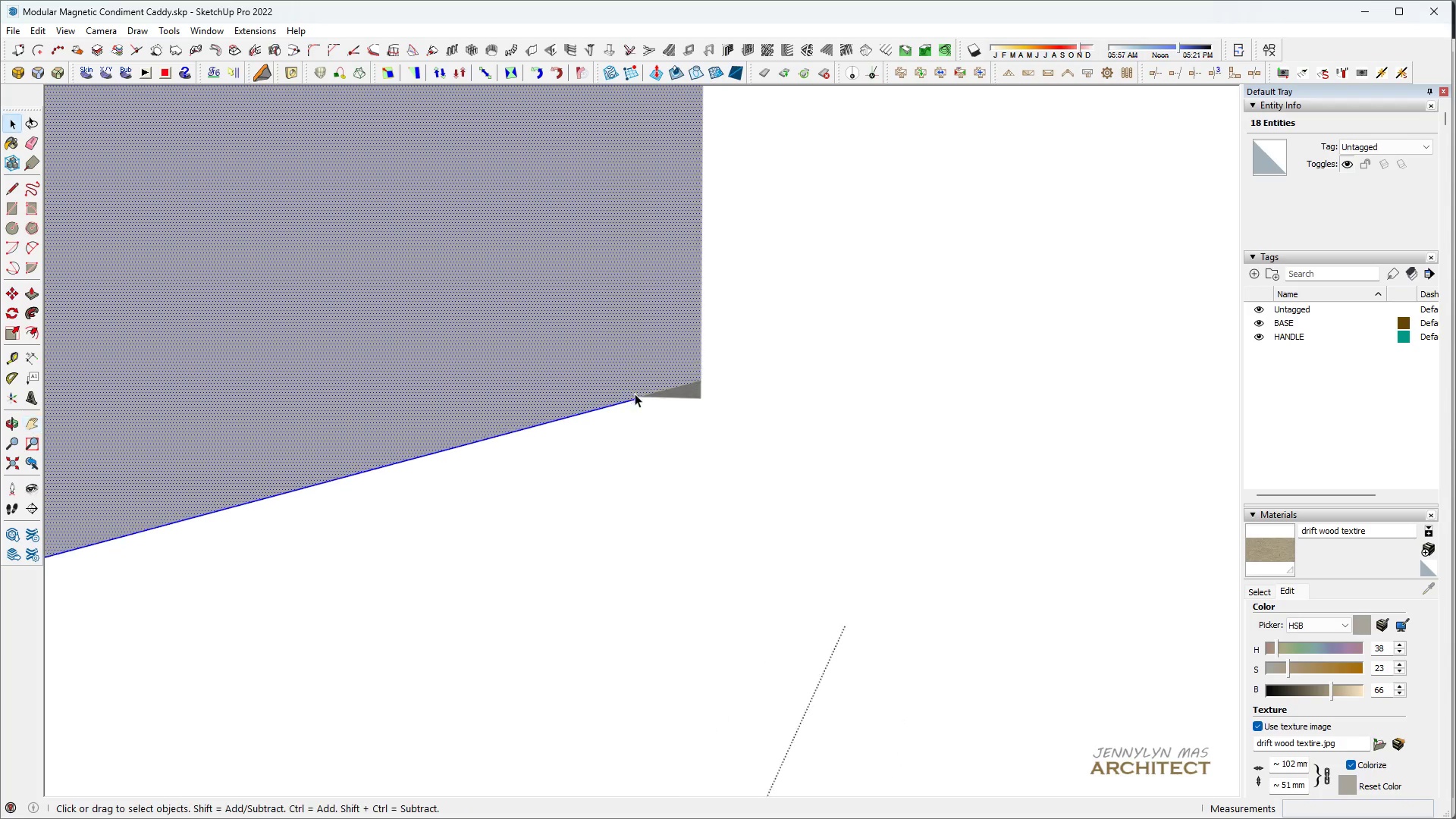 
key(M)
 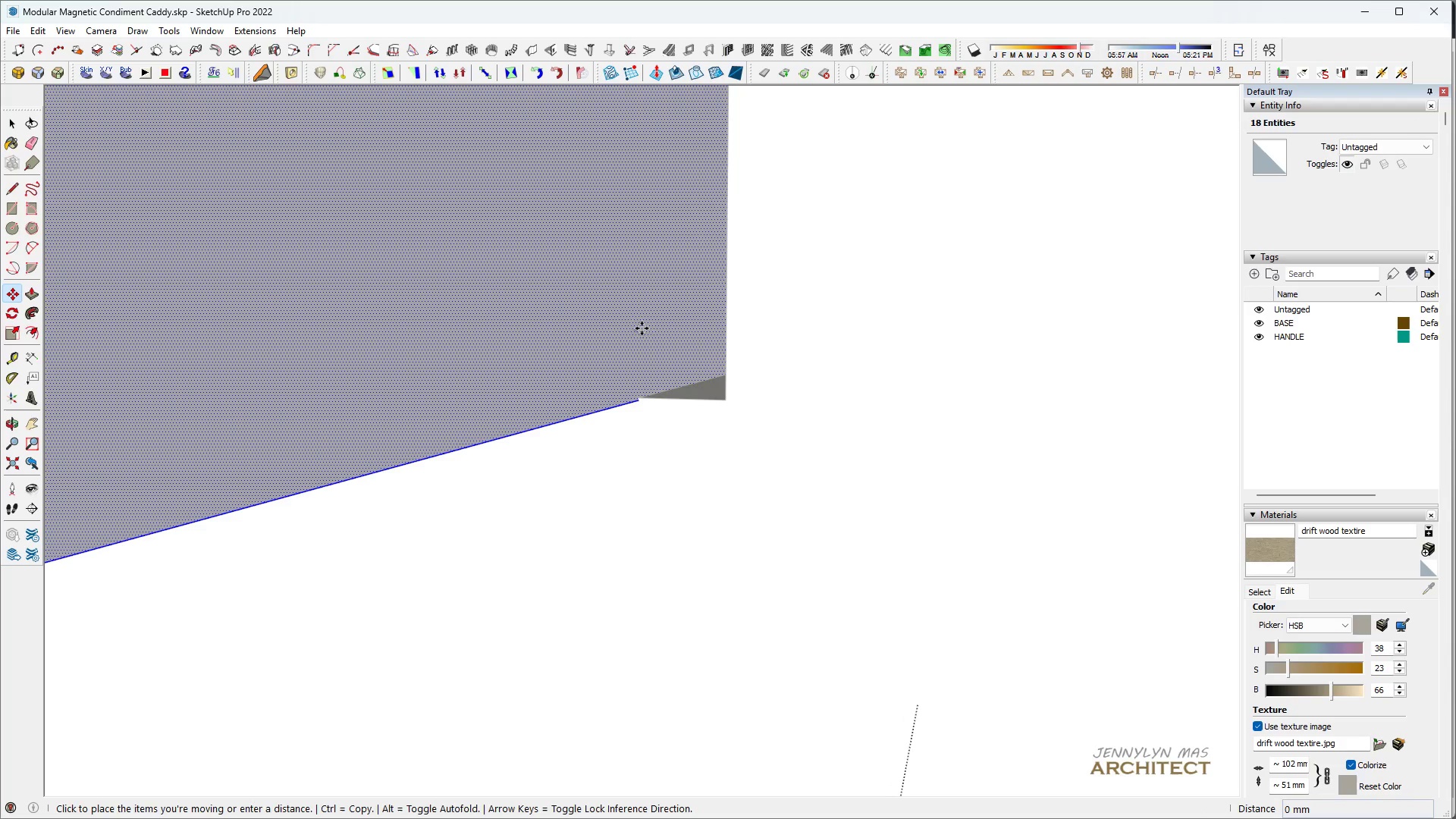 
scroll: coordinate [635, 394], scroll_direction: up, amount: 5.0
 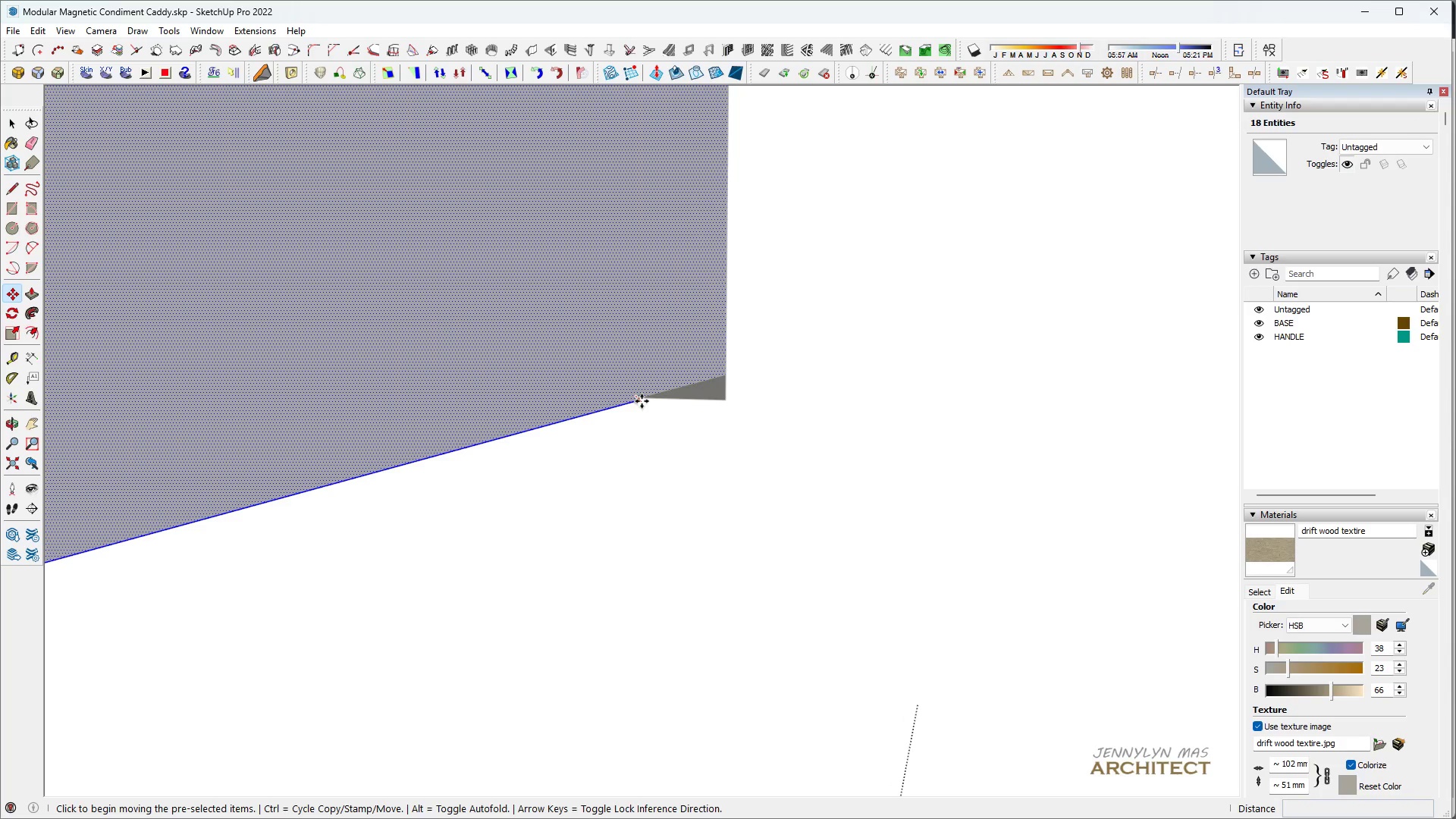 
key(Space)
 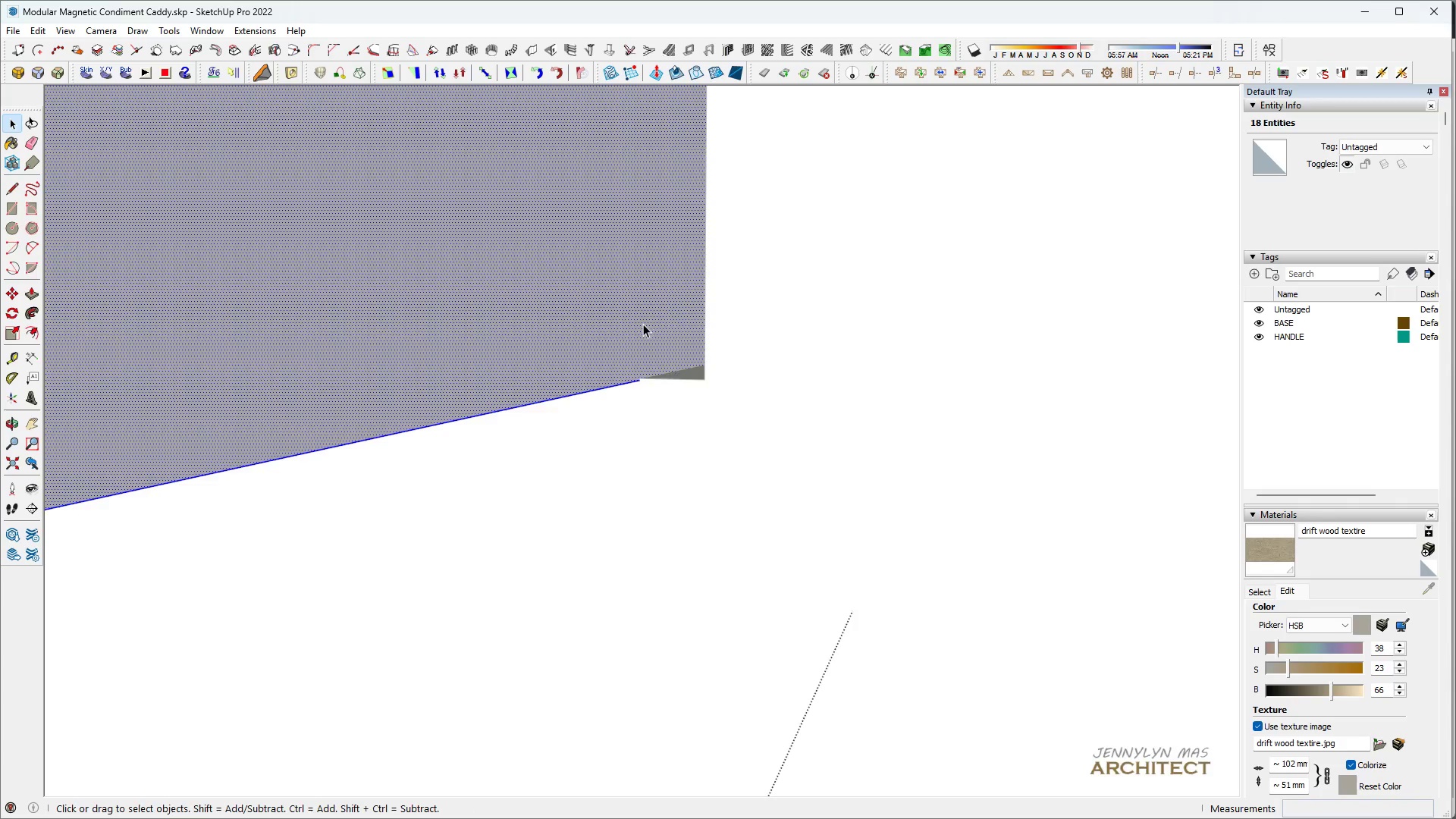 
key(Escape)
 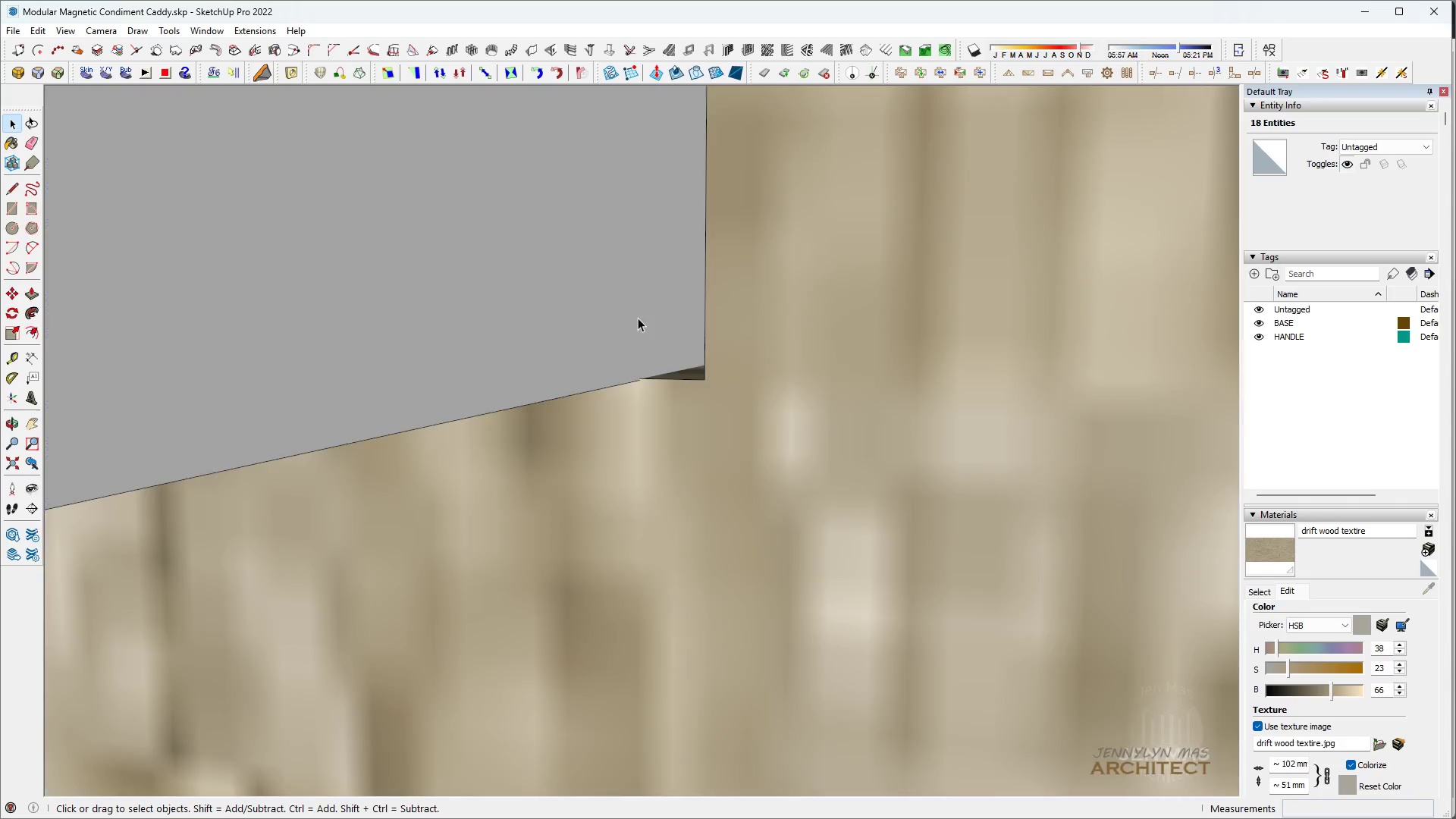 
left_click([637, 317])
 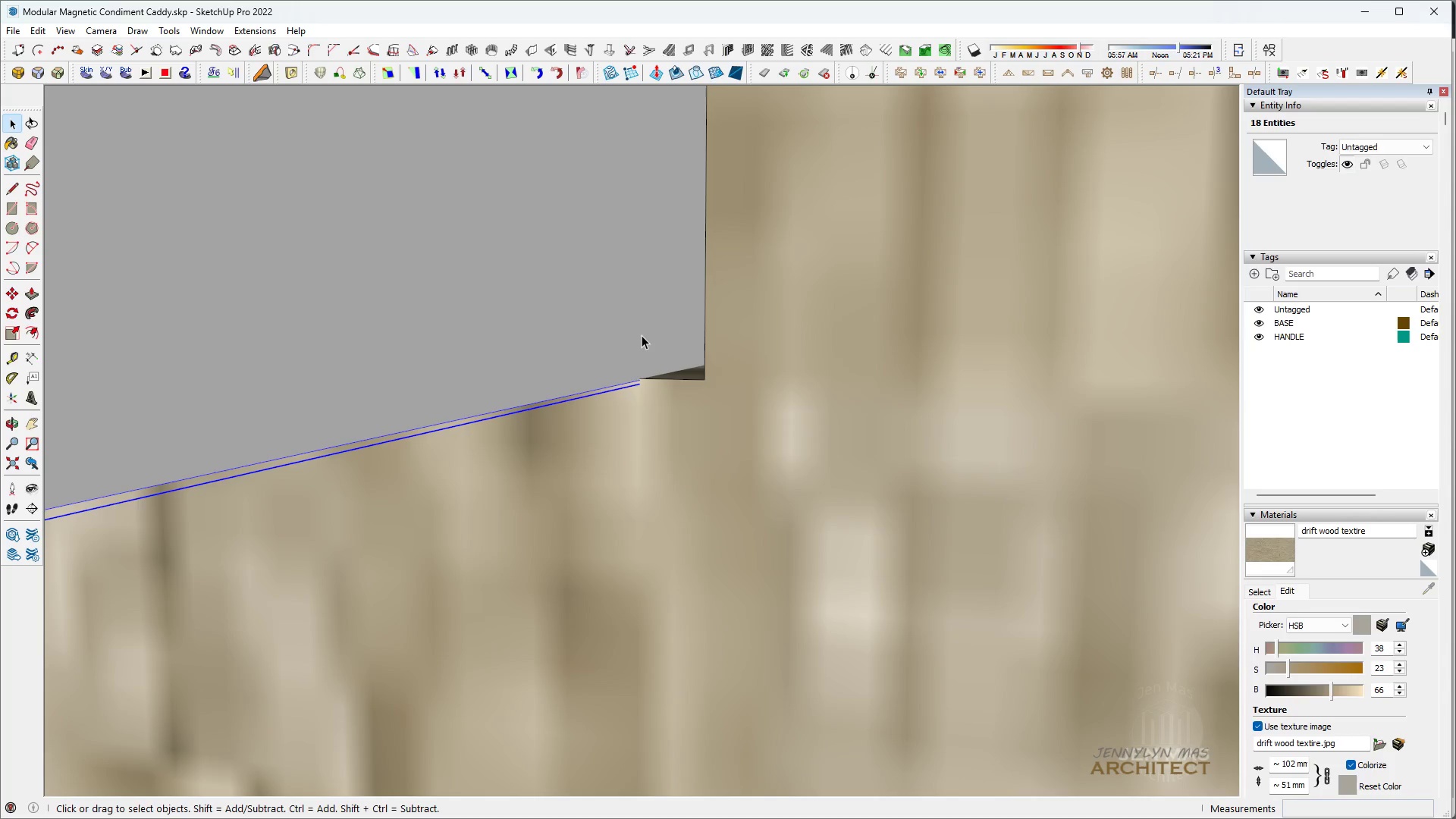 
scroll: coordinate [643, 323], scroll_direction: down, amount: 4.0
 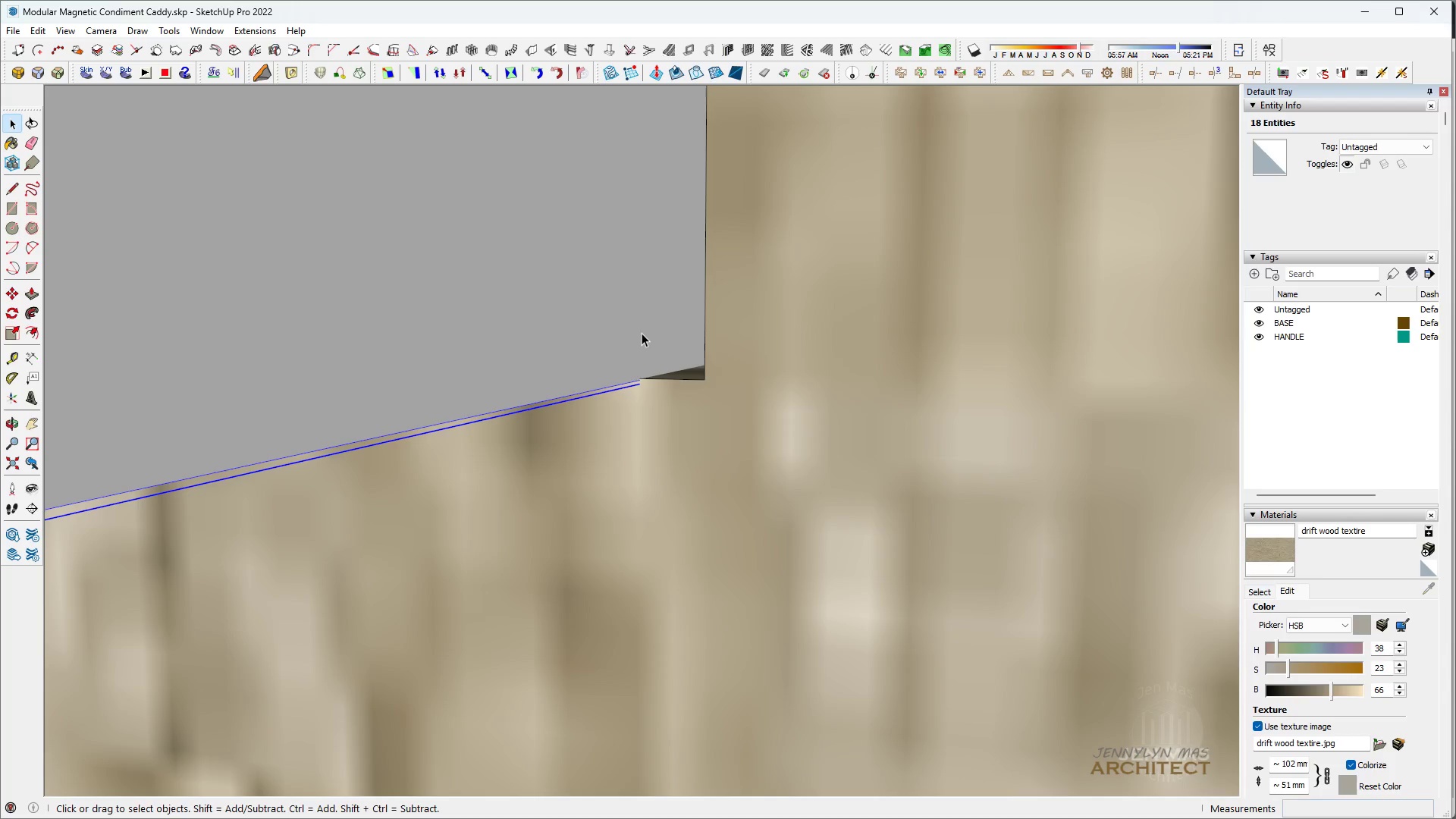 
key(Space)
 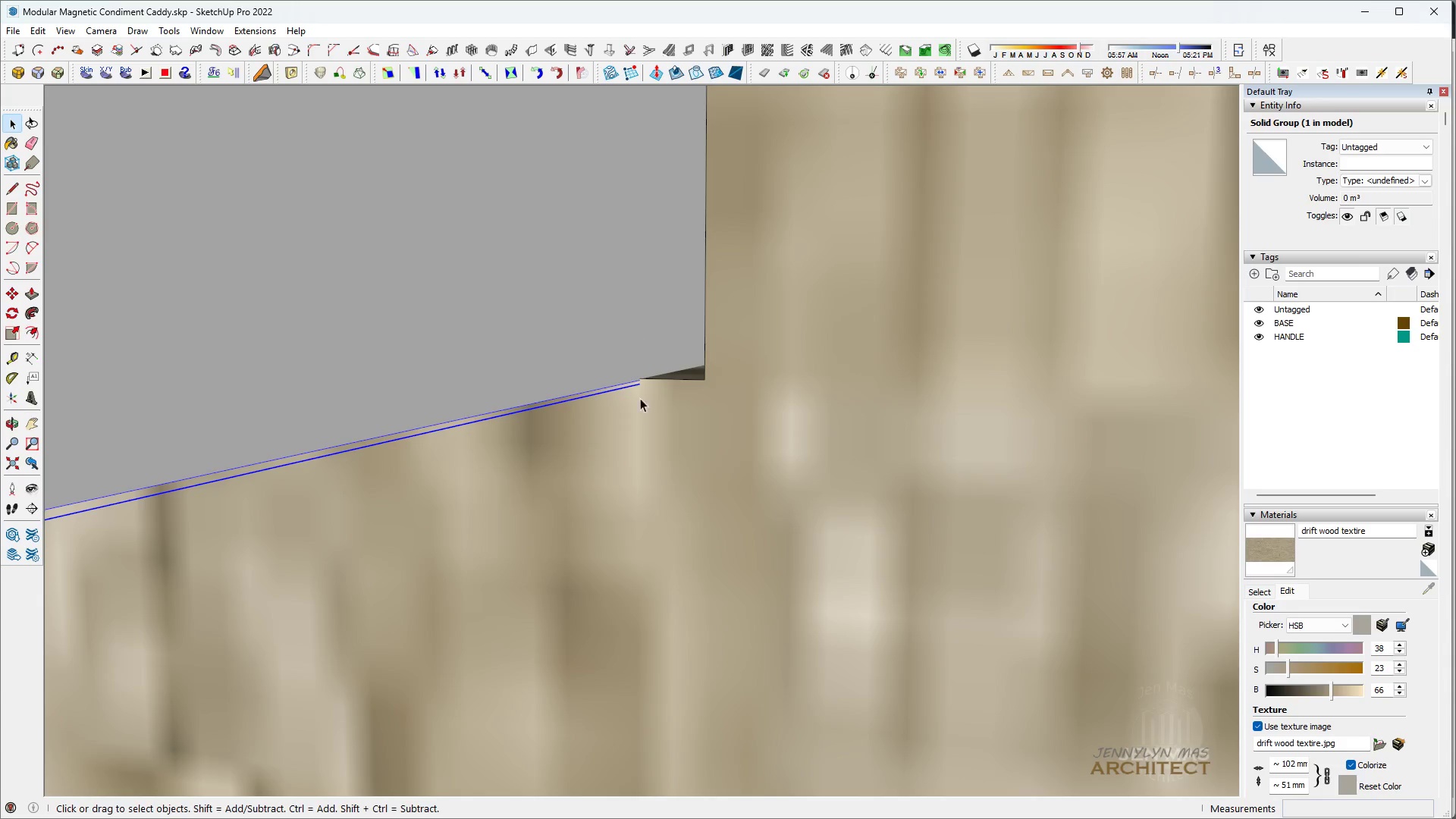 
key(M)
 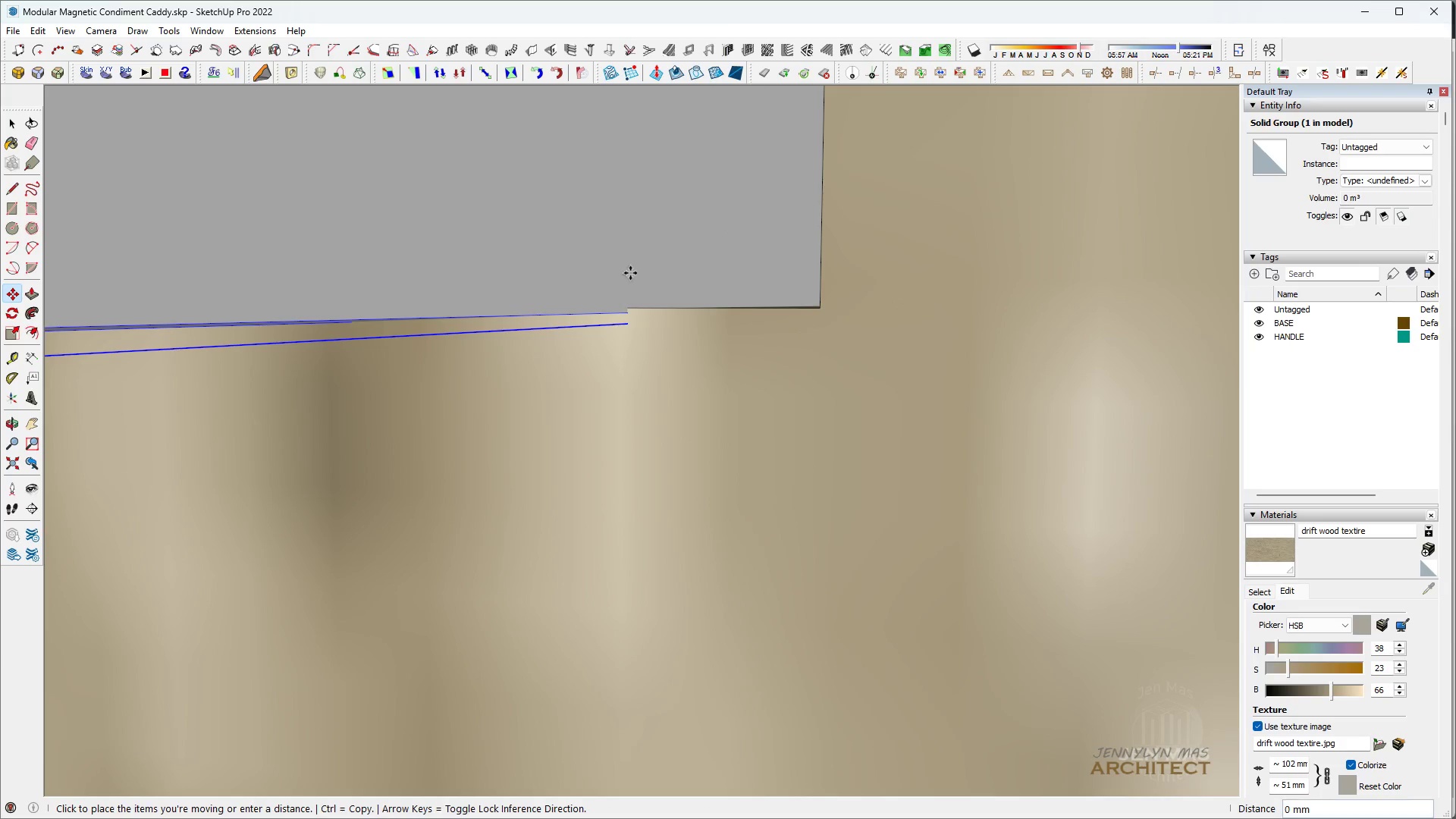 
scroll: coordinate [656, 400], scroll_direction: up, amount: 10.0
 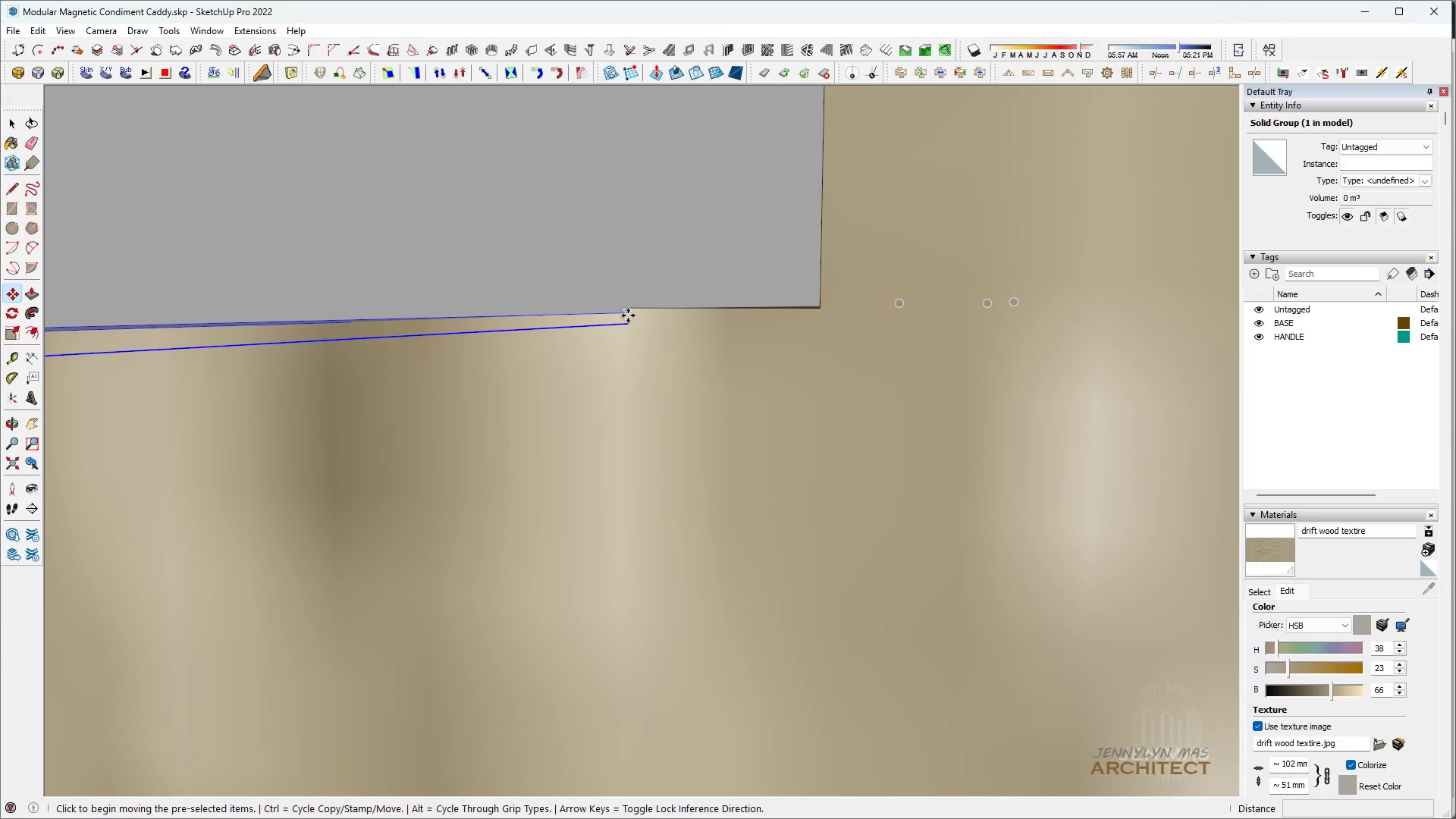 
key(Space)
 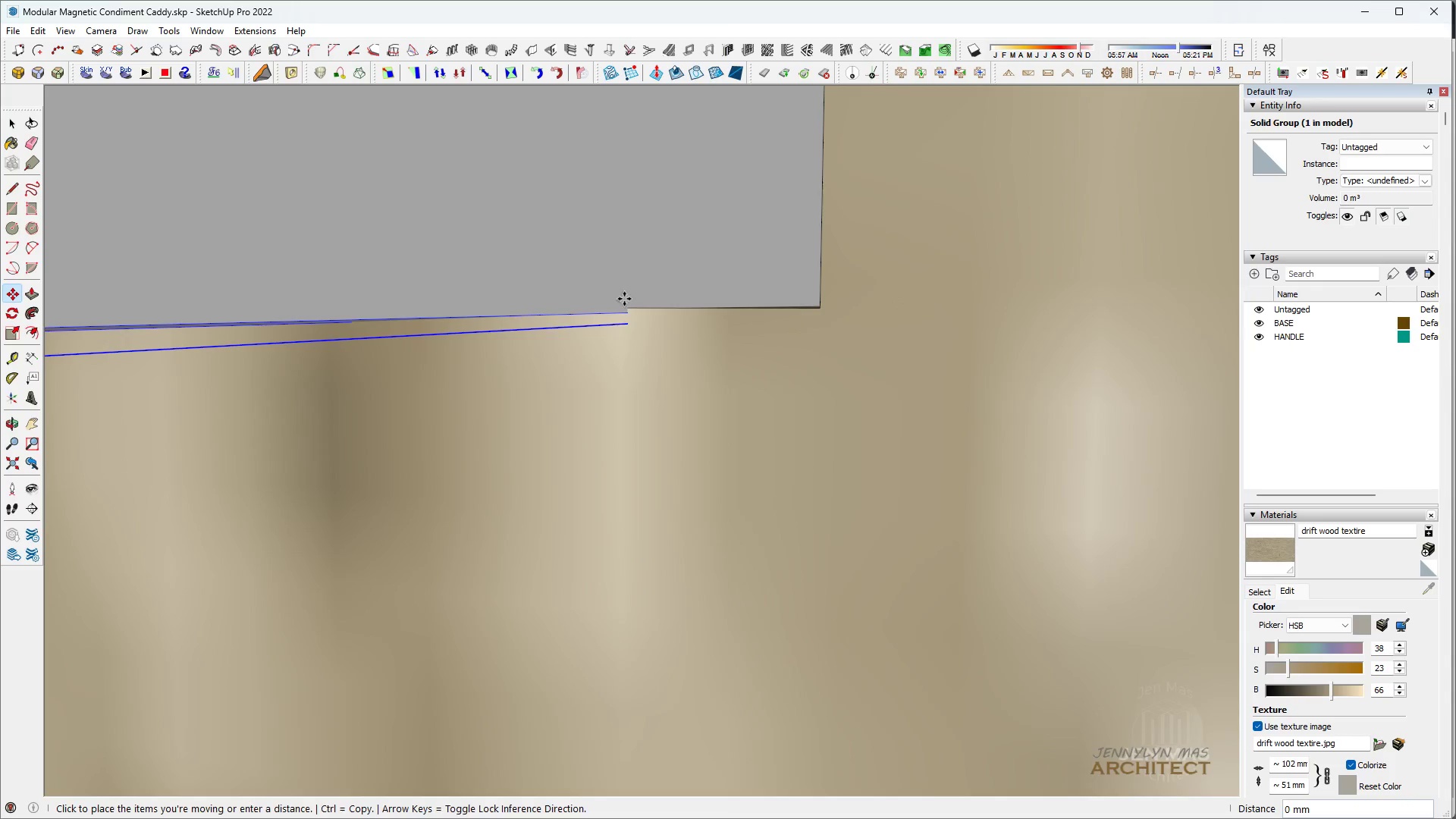 
key(H)
 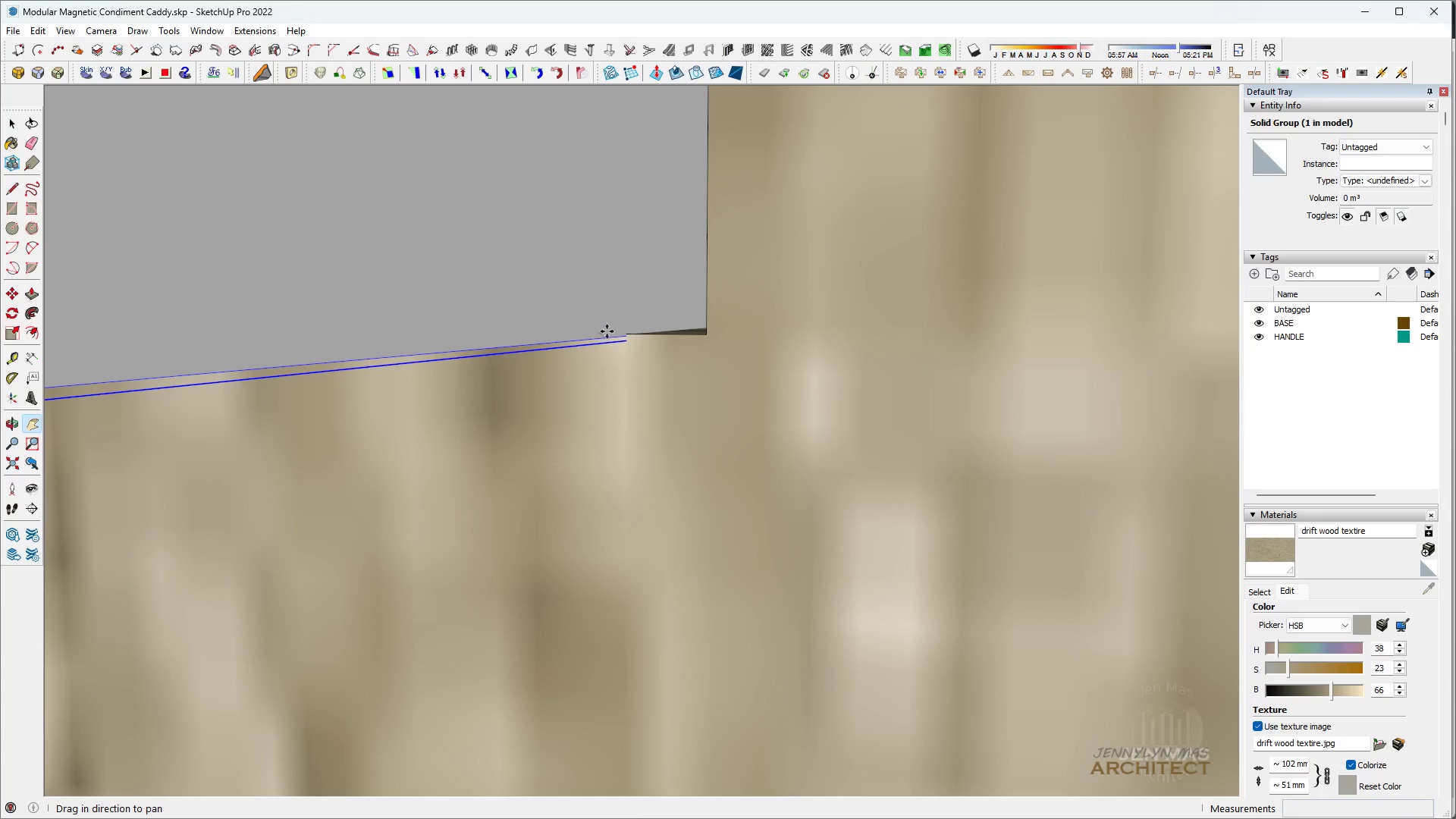 
scroll: coordinate [626, 365], scroll_direction: down, amount: 9.0
 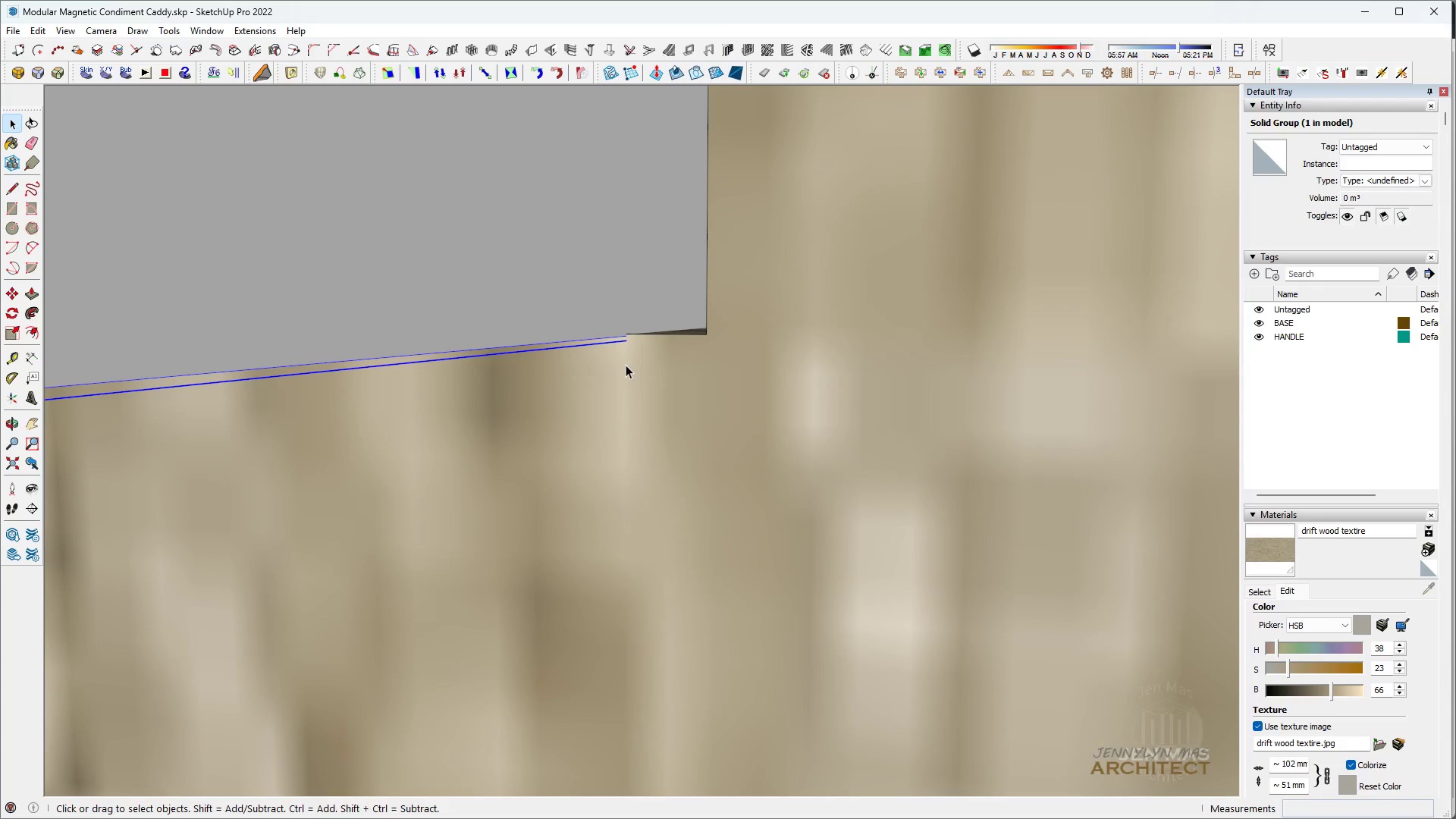 
key(M)
 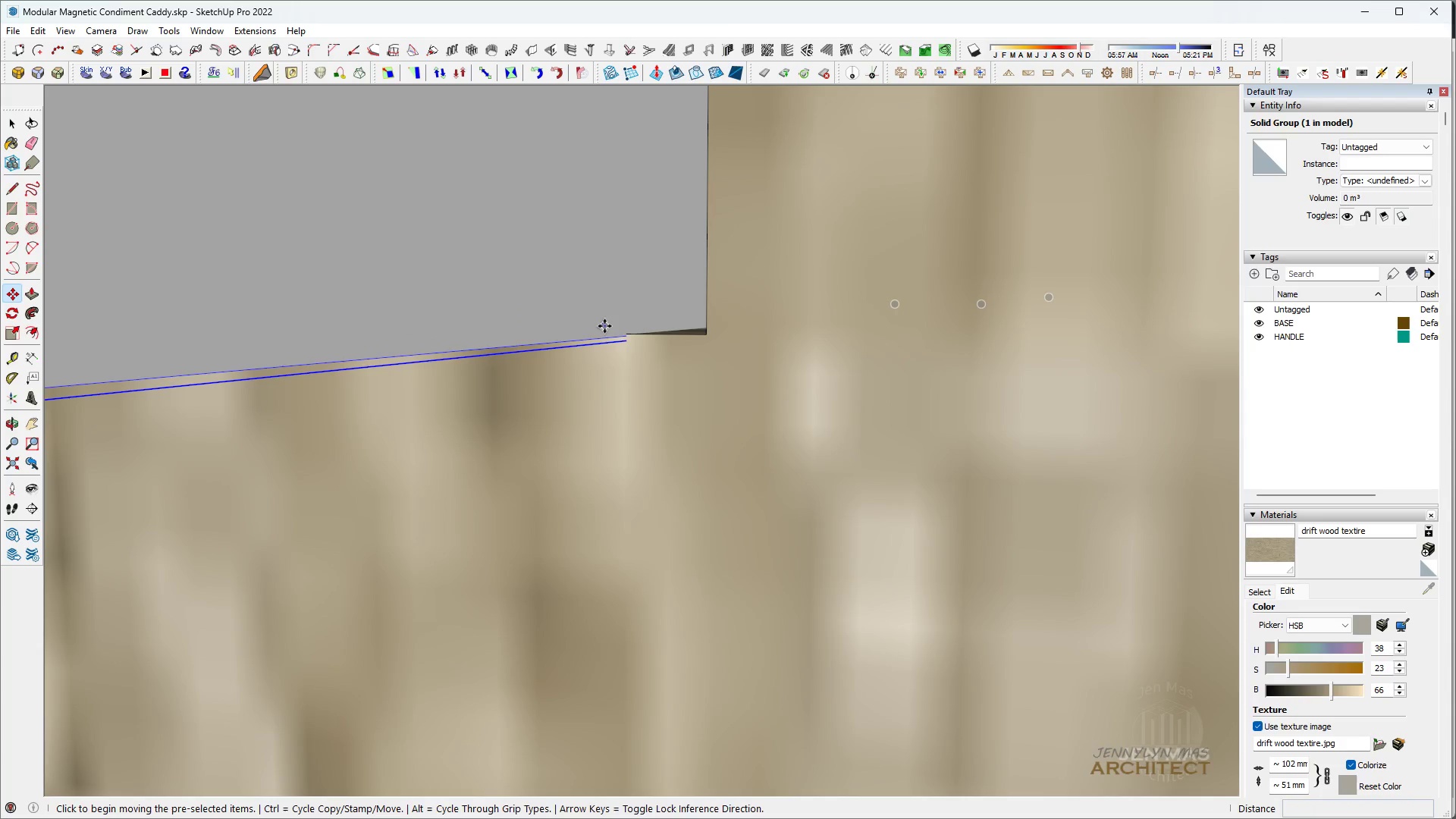 
left_click([604, 325])
 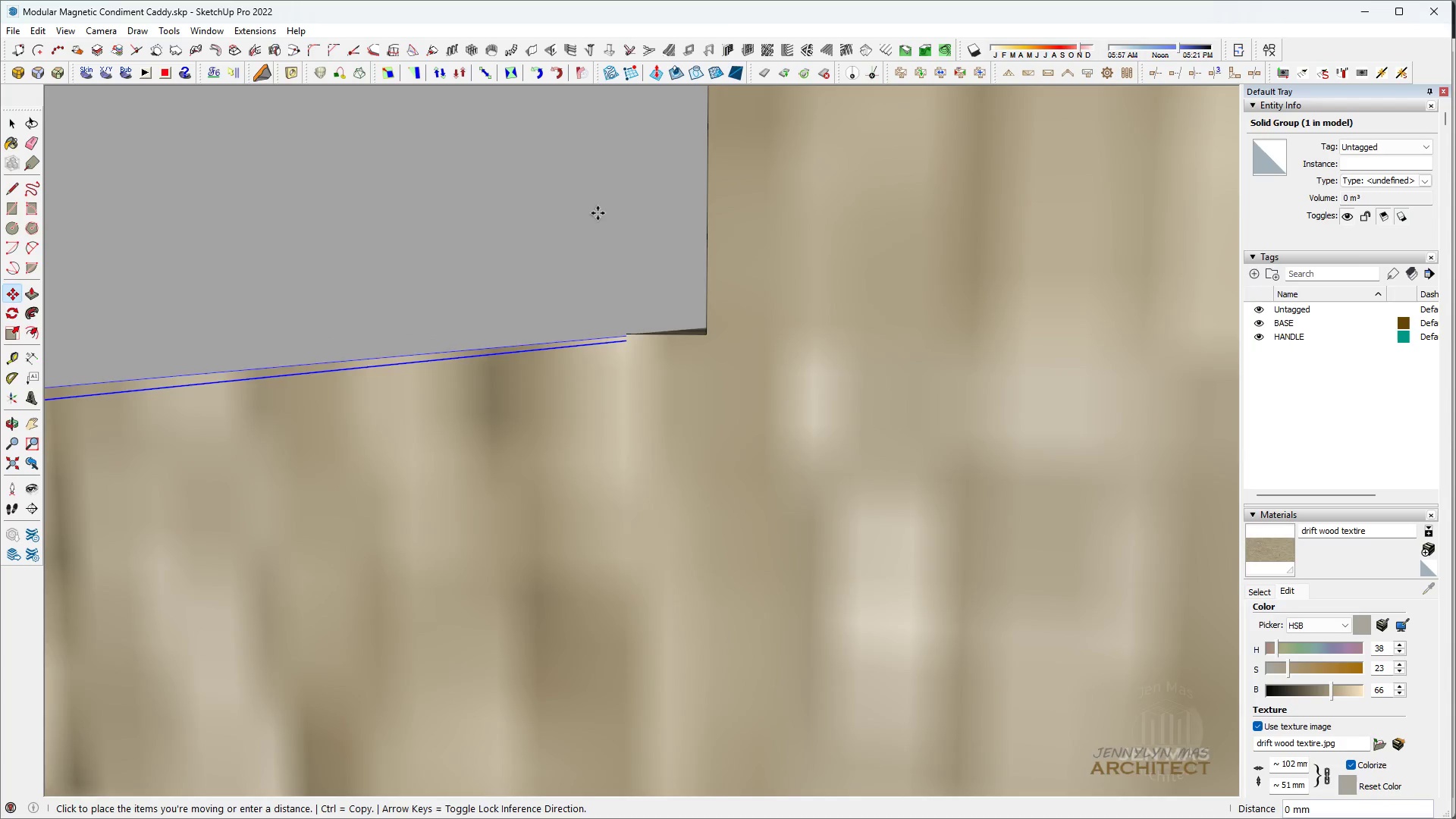 
type( HM)
 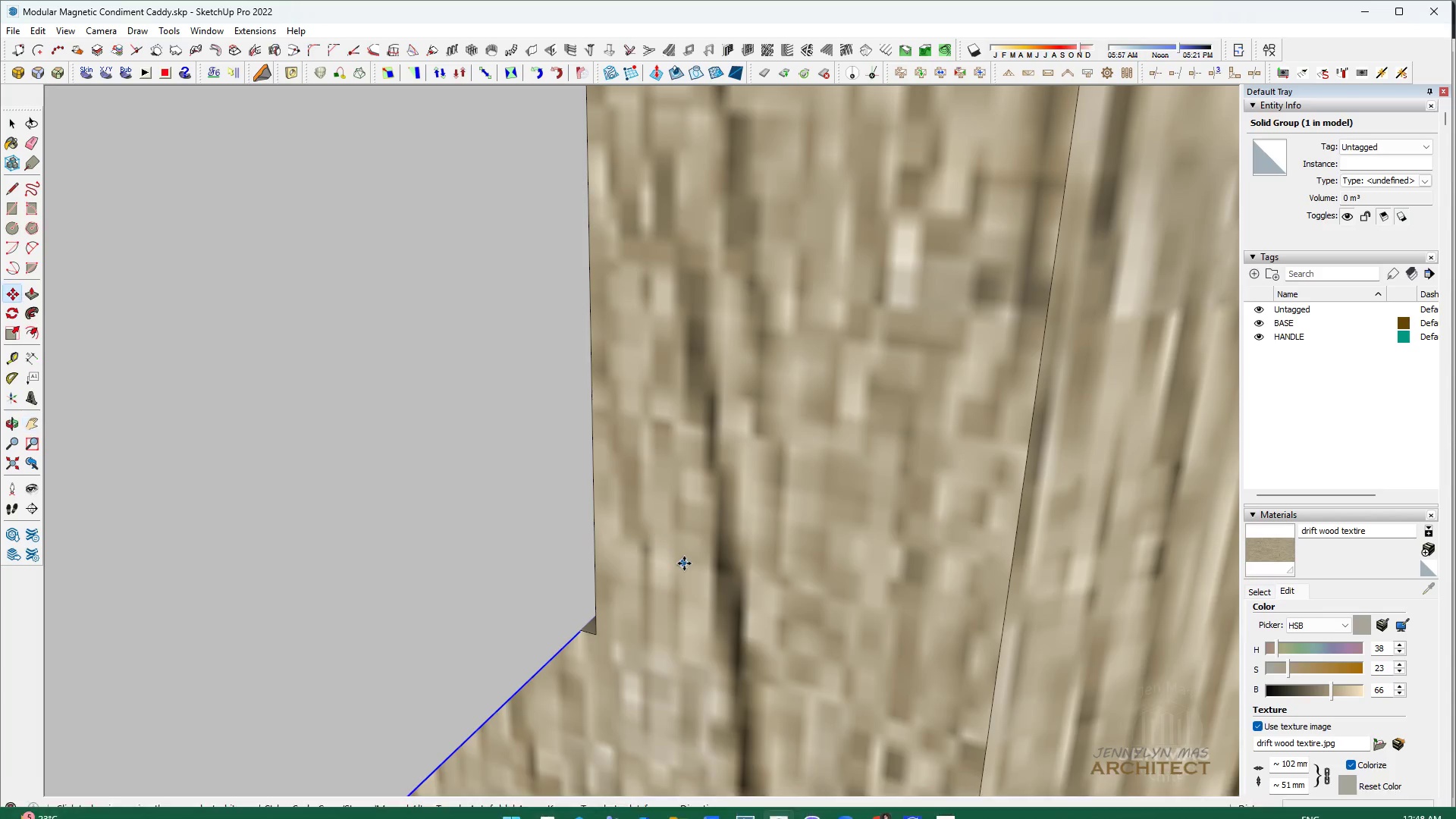 
left_click_drag(start_coordinate=[684, 563], to_coordinate=[684, 555])
 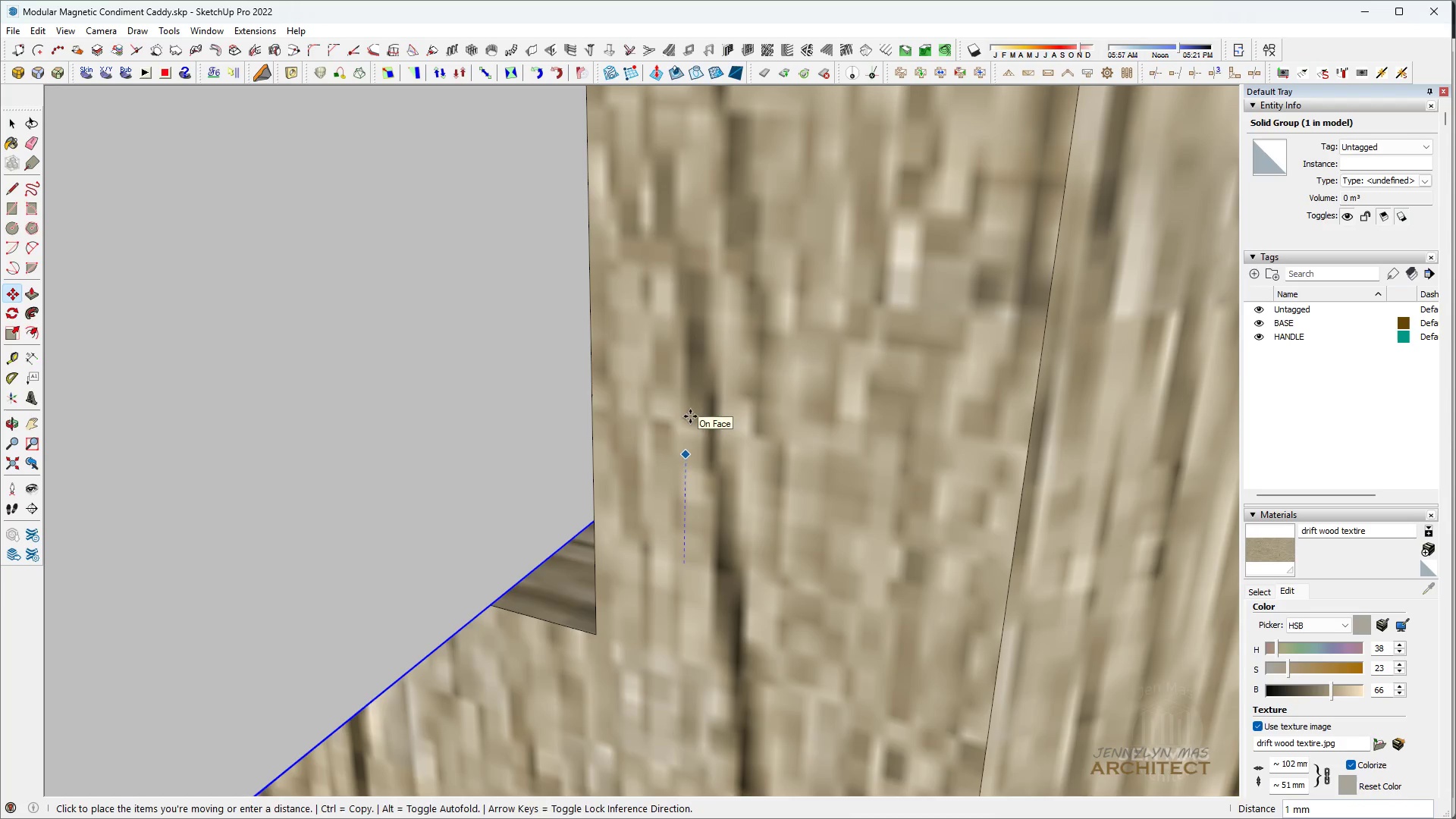 
scroll: coordinate [571, 449], scroll_direction: down, amount: 14.0
 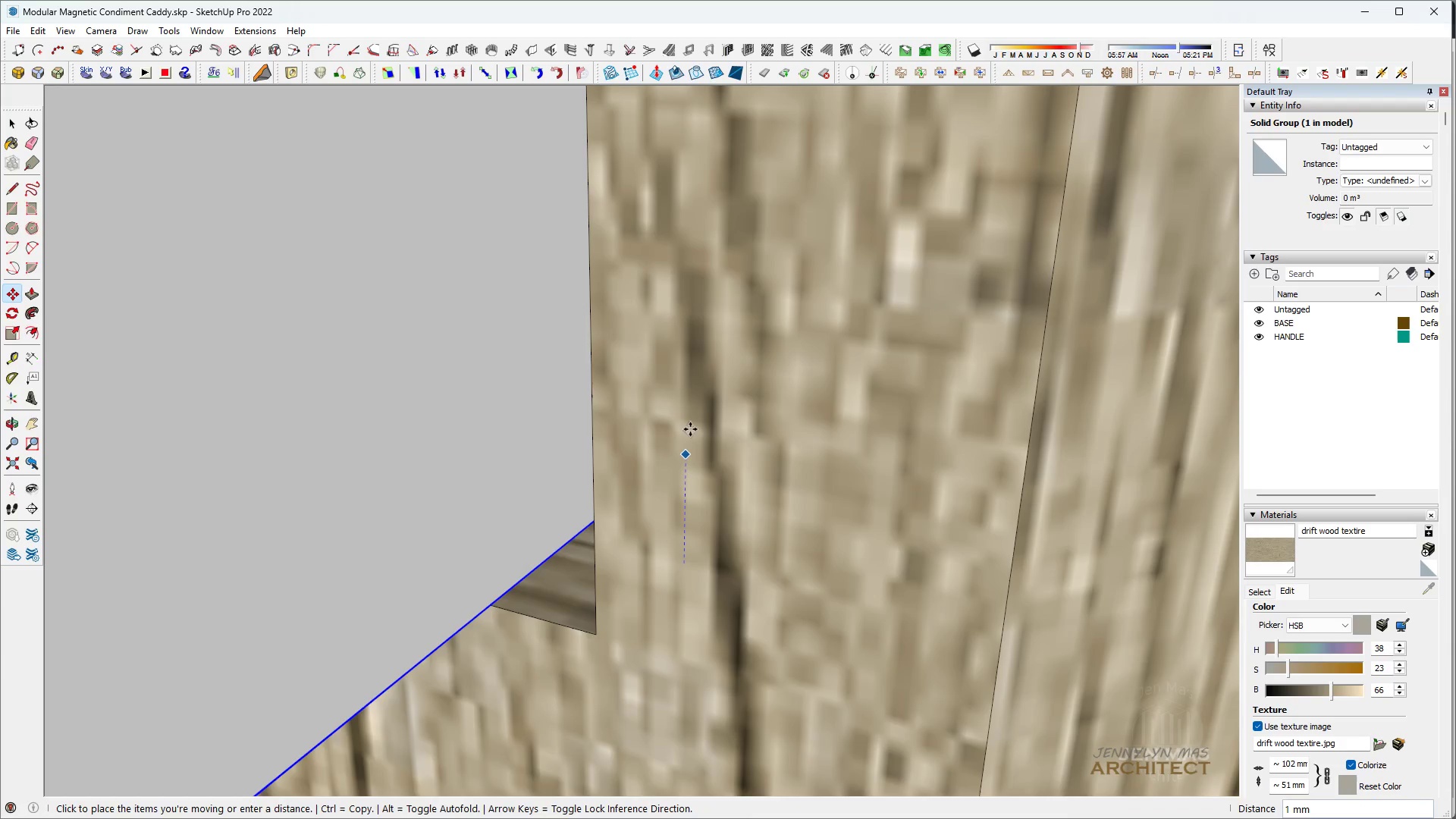 
left_click([690, 416])
 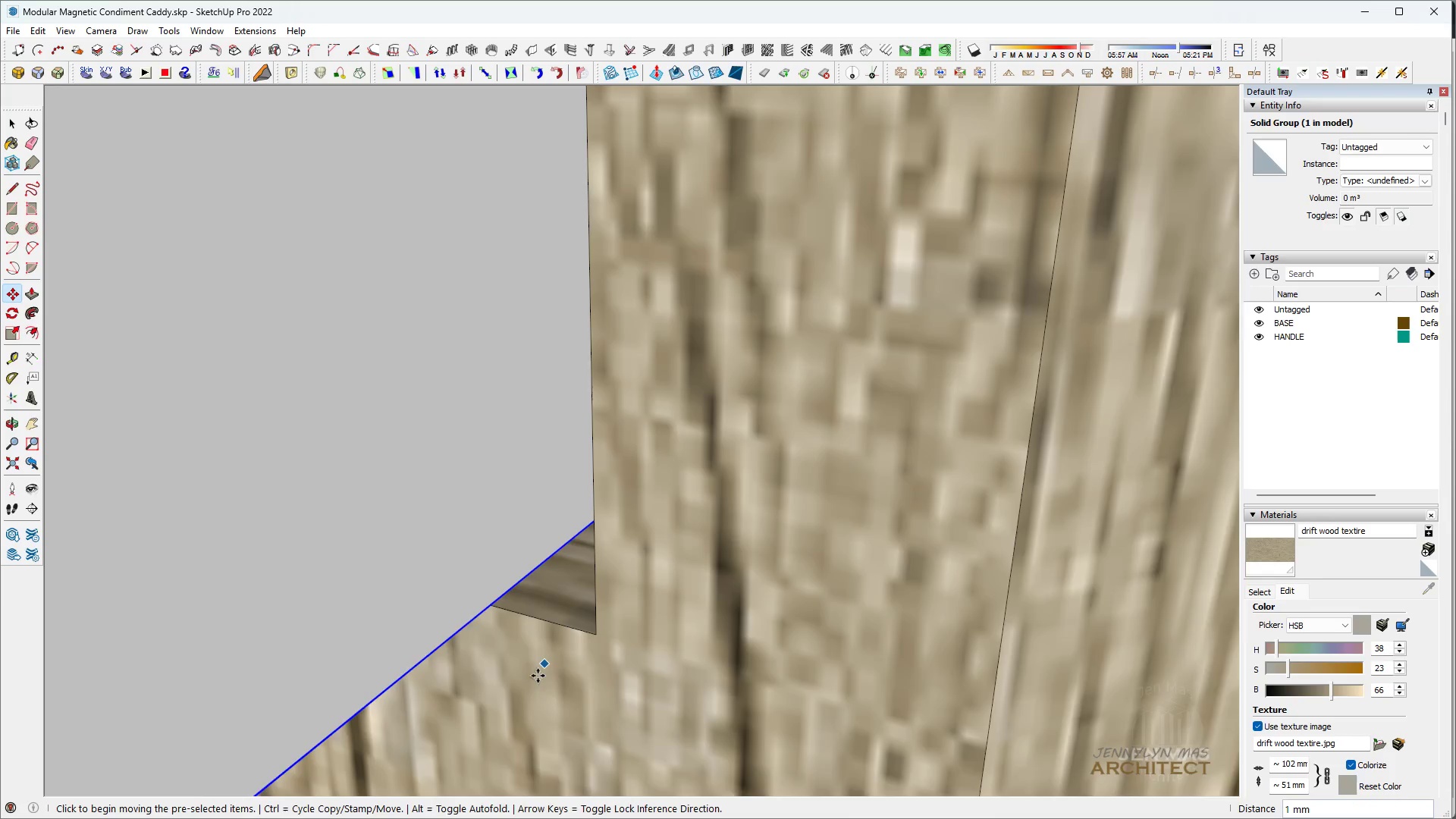 
scroll: coordinate [534, 681], scroll_direction: up, amount: 3.0
 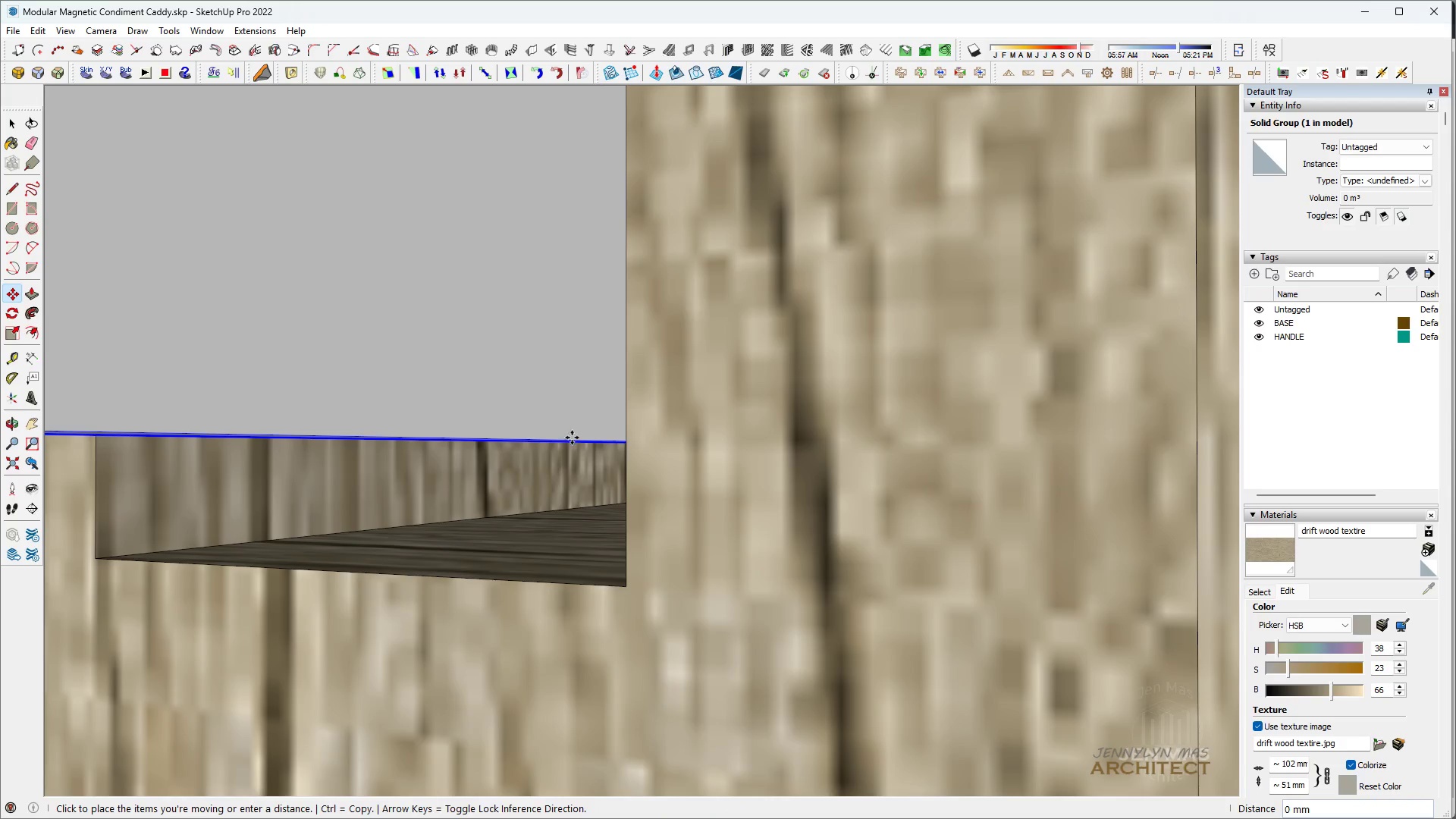 
key(Space)
 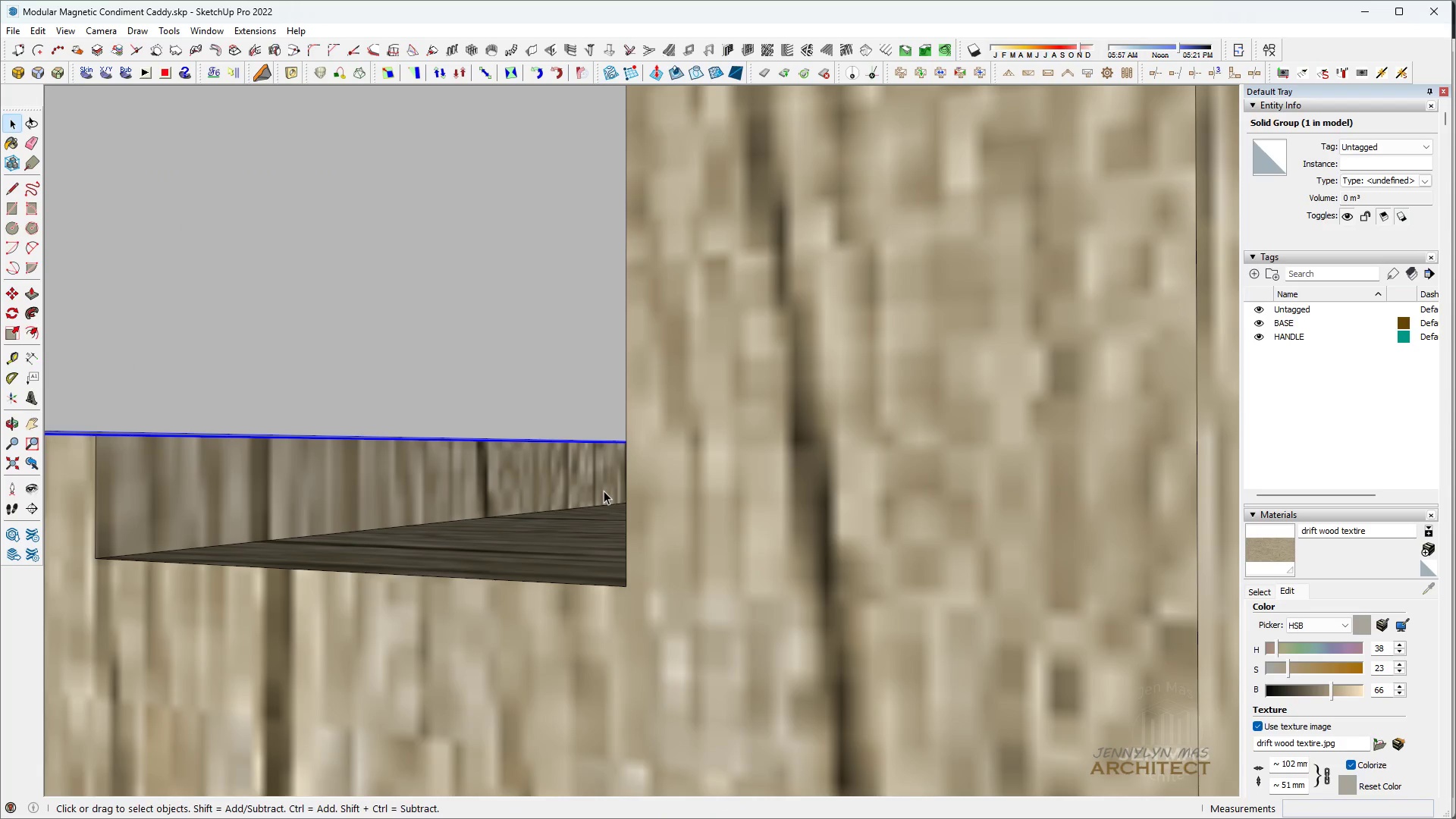 
key(H)
 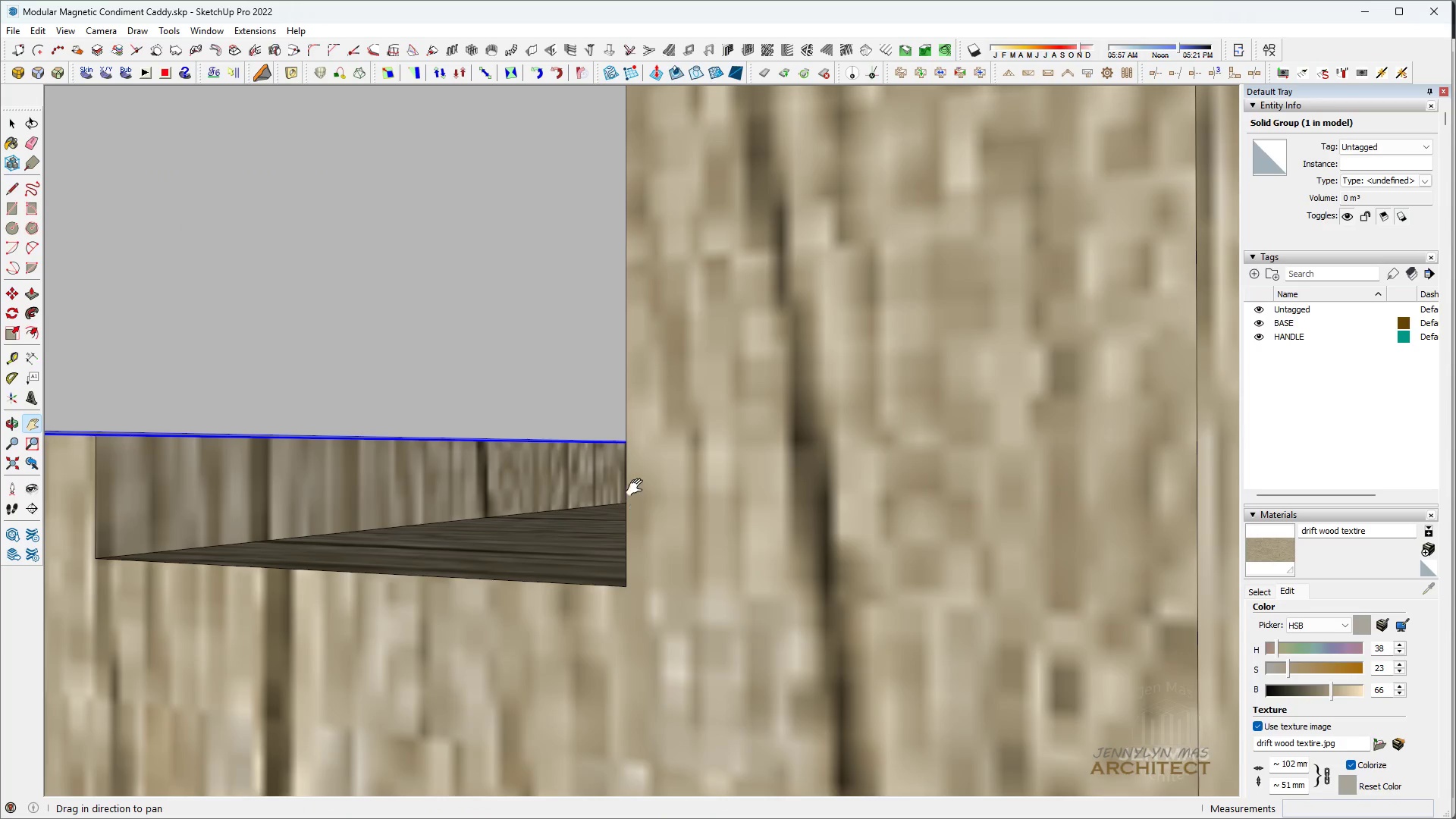 
left_click_drag(start_coordinate=[627, 475], to_coordinate=[651, 452])
 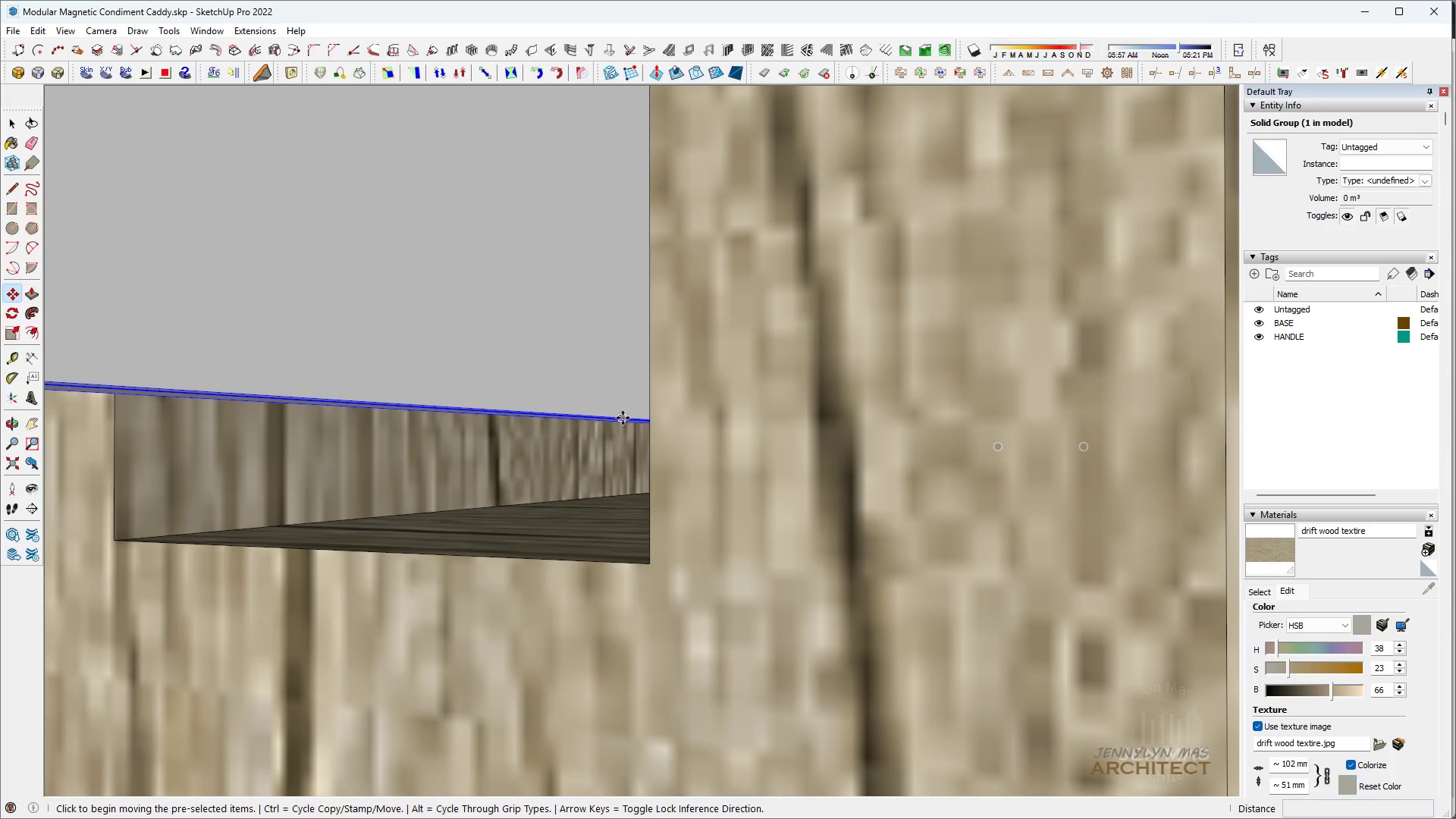 
key(Space)
 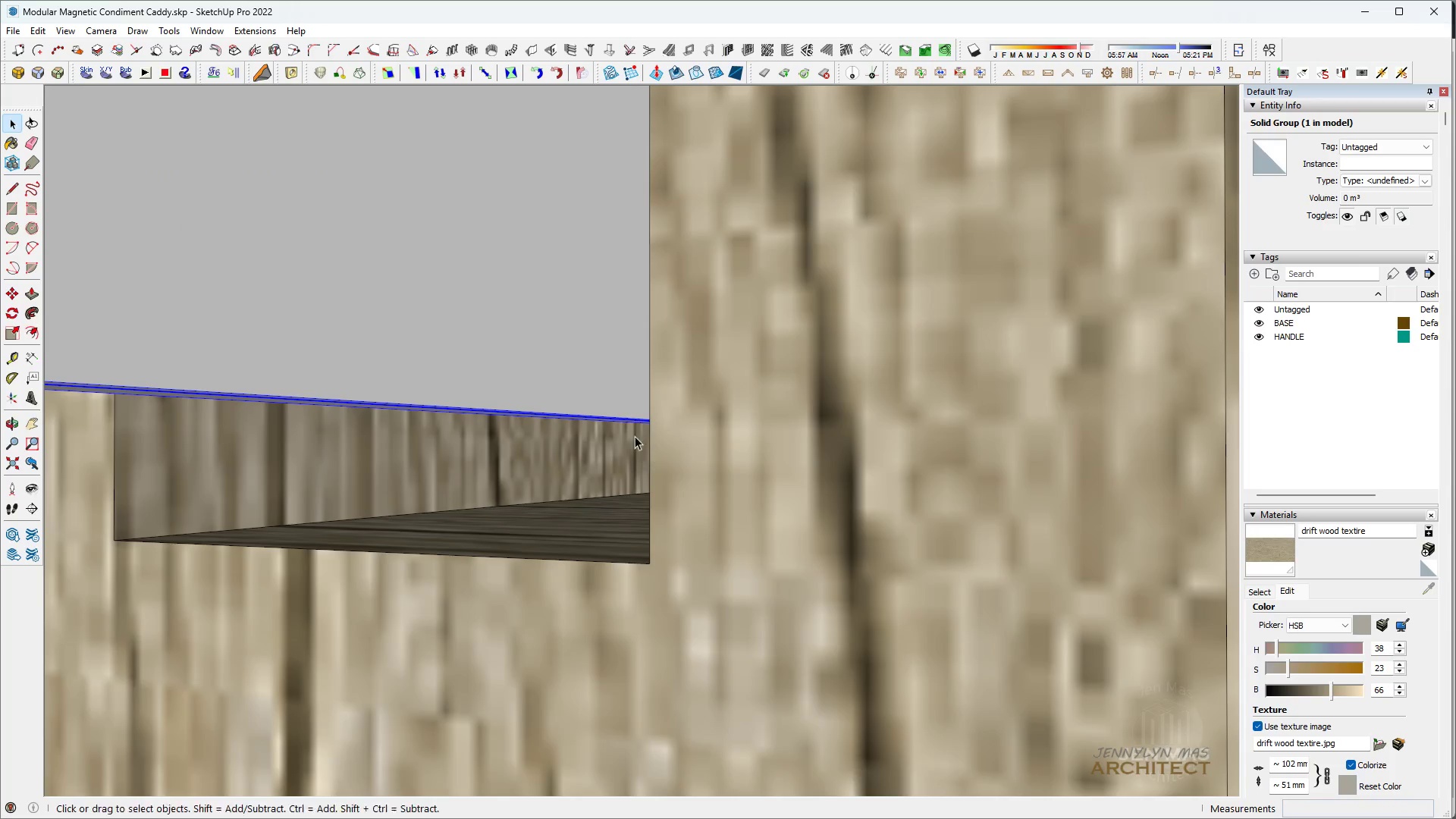 
key(M)
 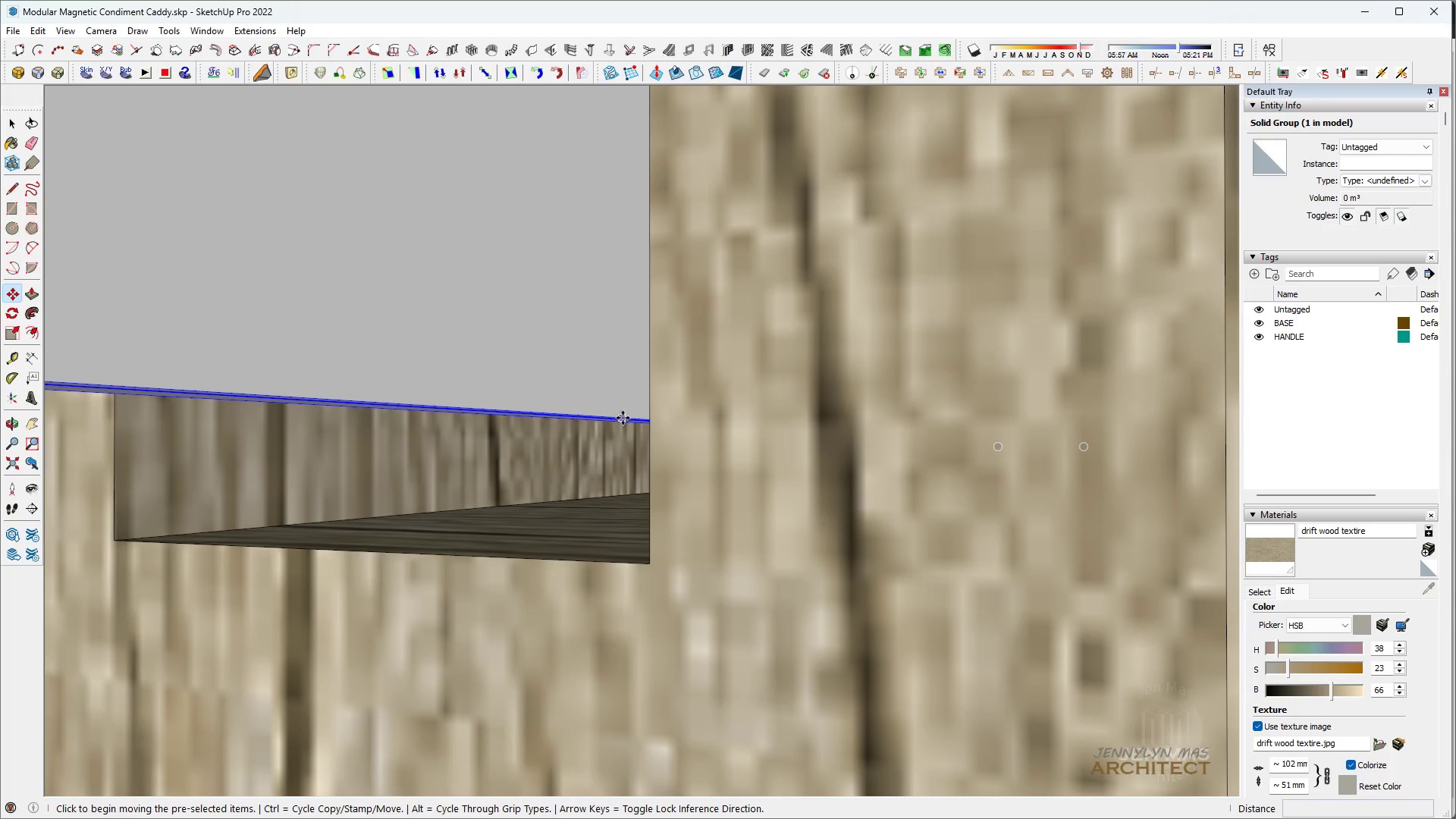 
left_click([623, 418])
 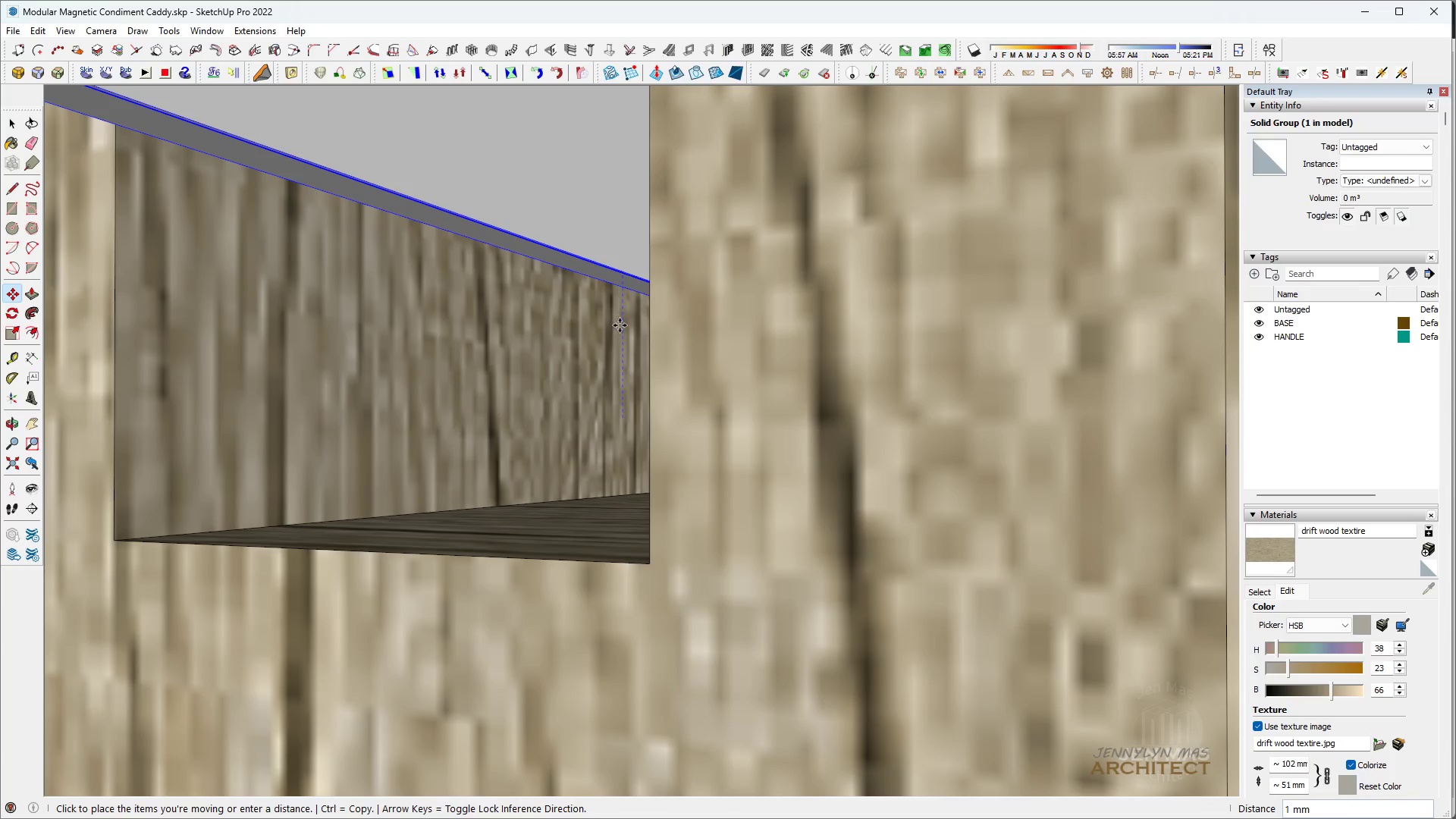 
hold_key(key=ShiftLeft, duration=1.52)
 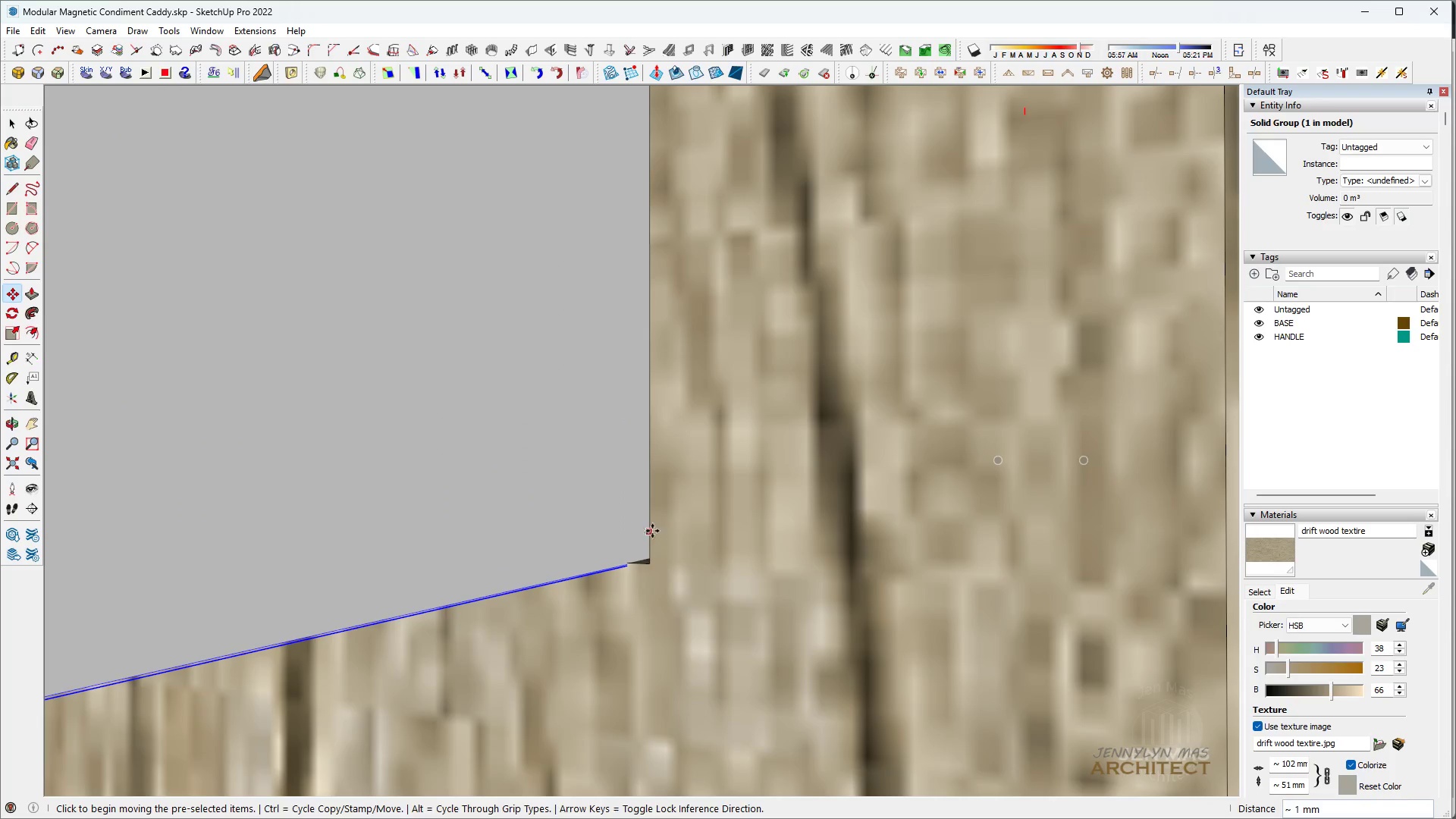 
key(Space)
 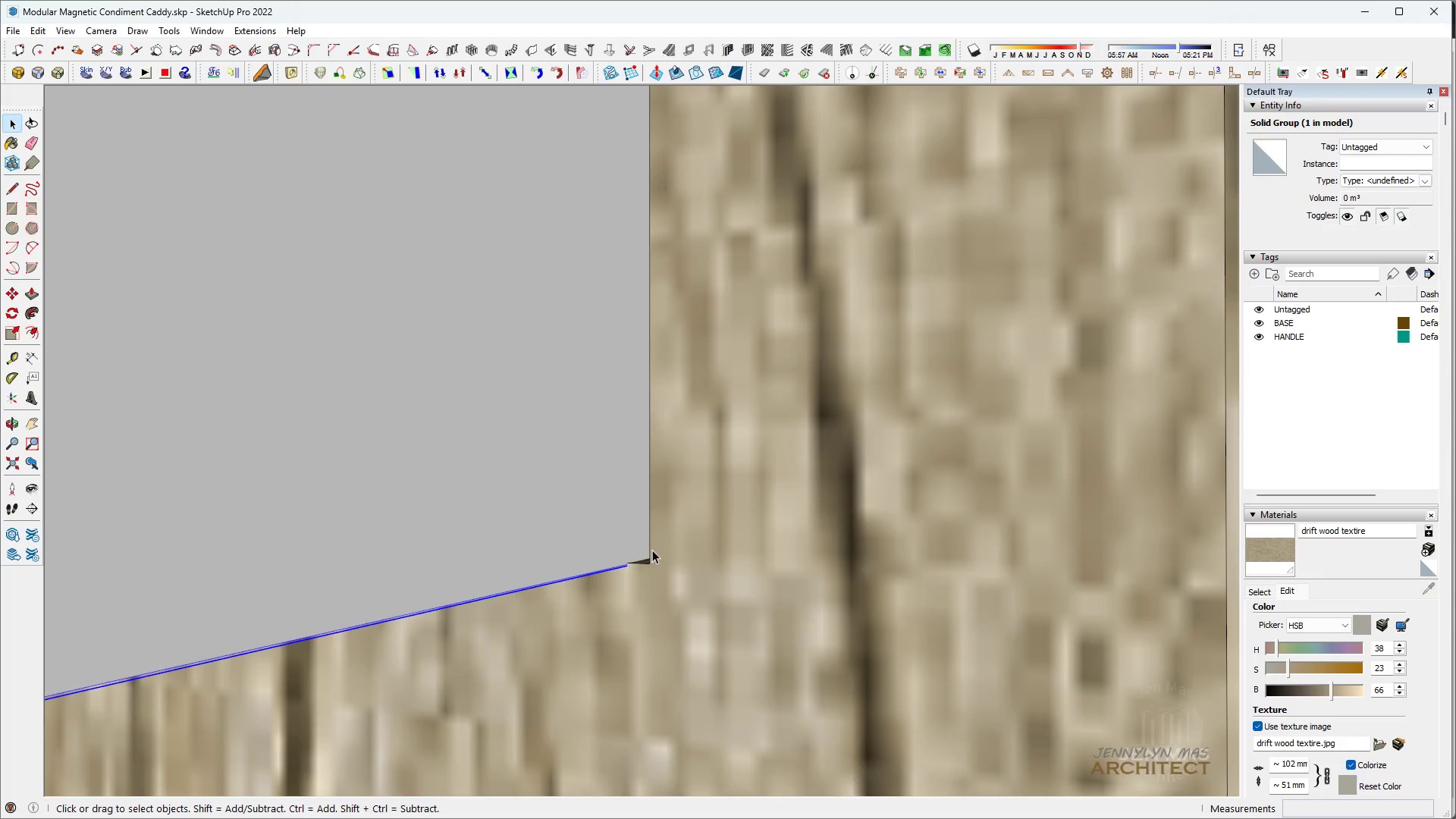 
key(M)
 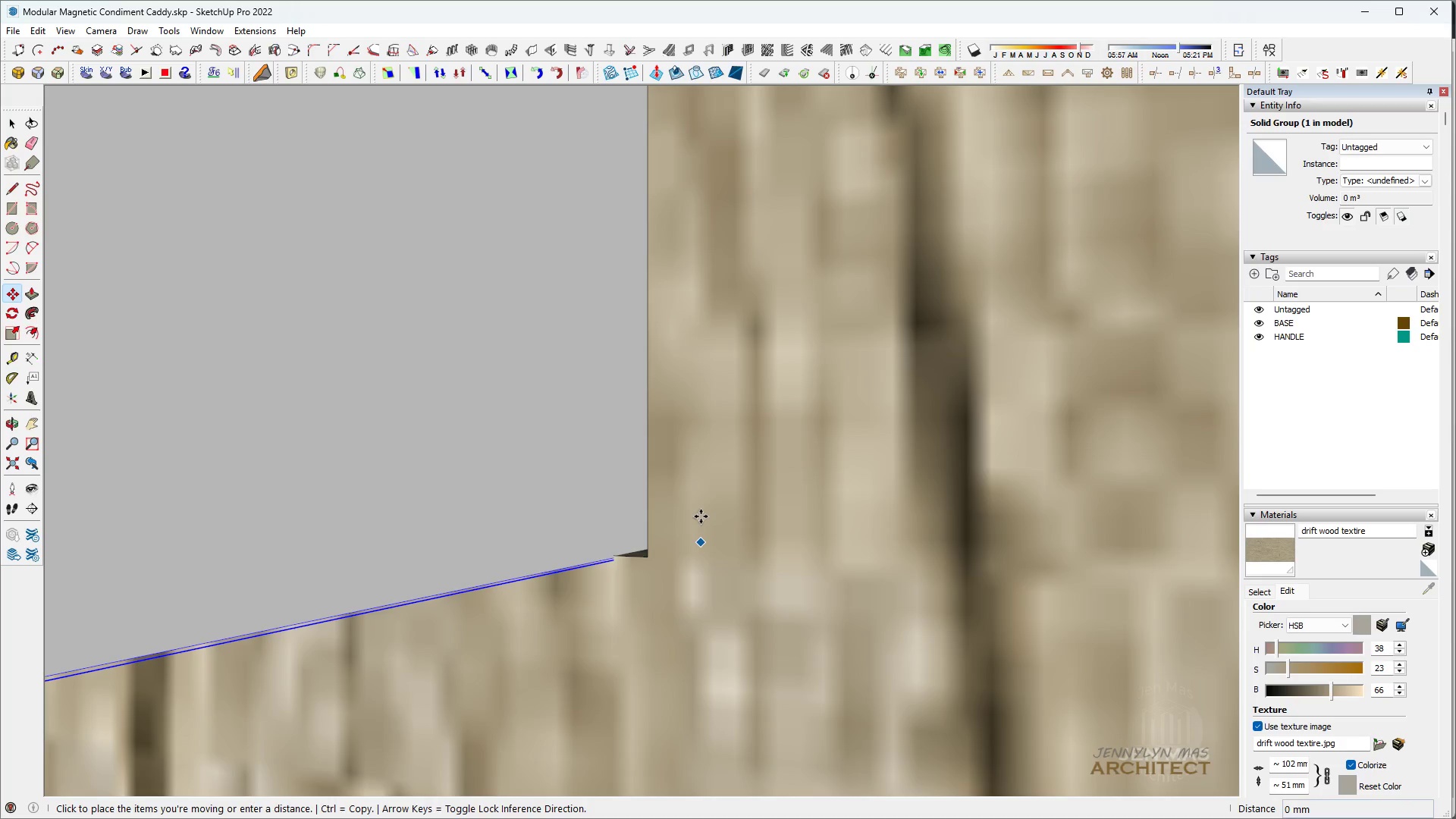 
scroll: coordinate [654, 579], scroll_direction: up, amount: 4.0
 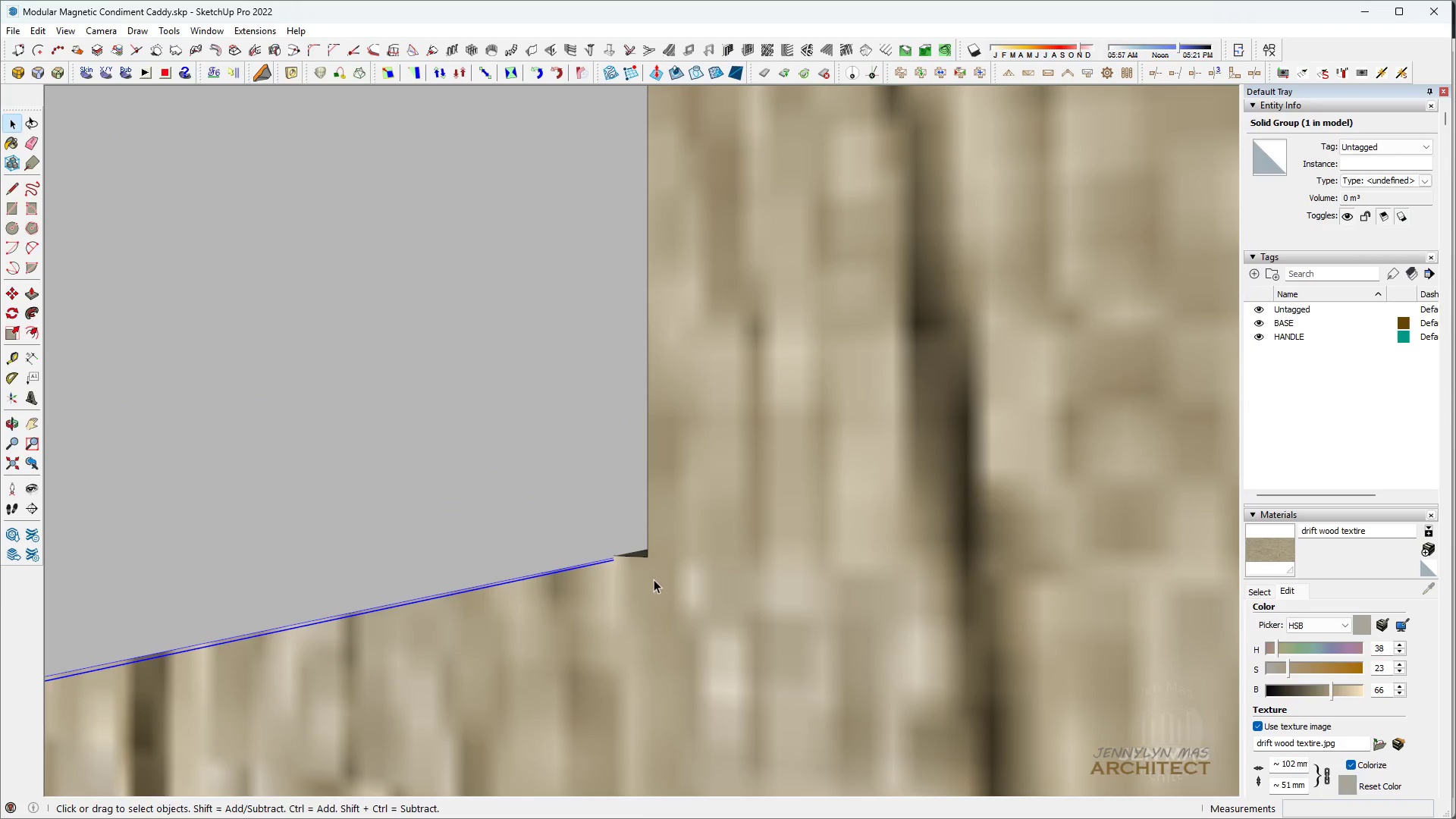 
type( HHHM)
 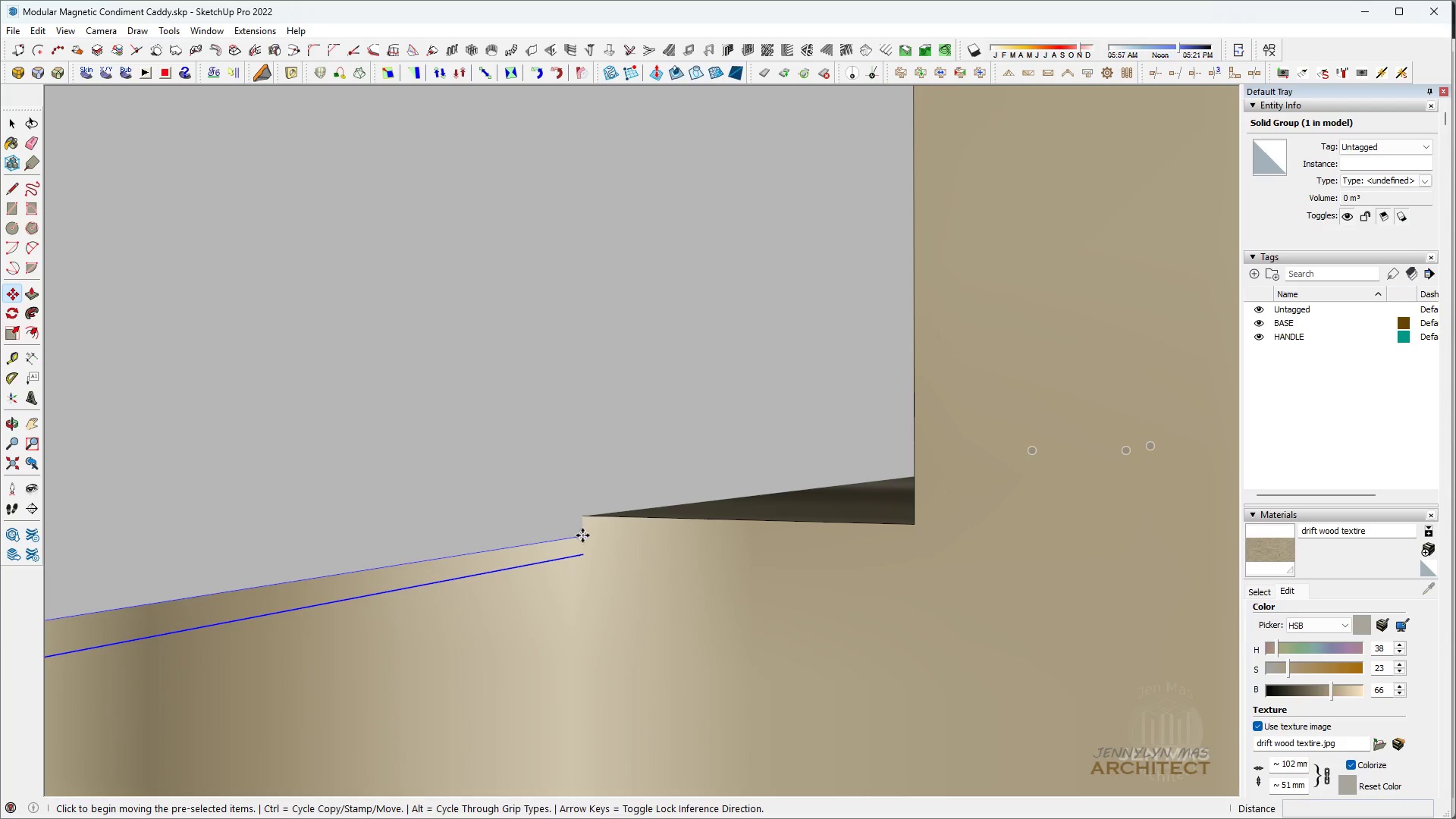 
scroll: coordinate [577, 559], scroll_direction: up, amount: 21.0
 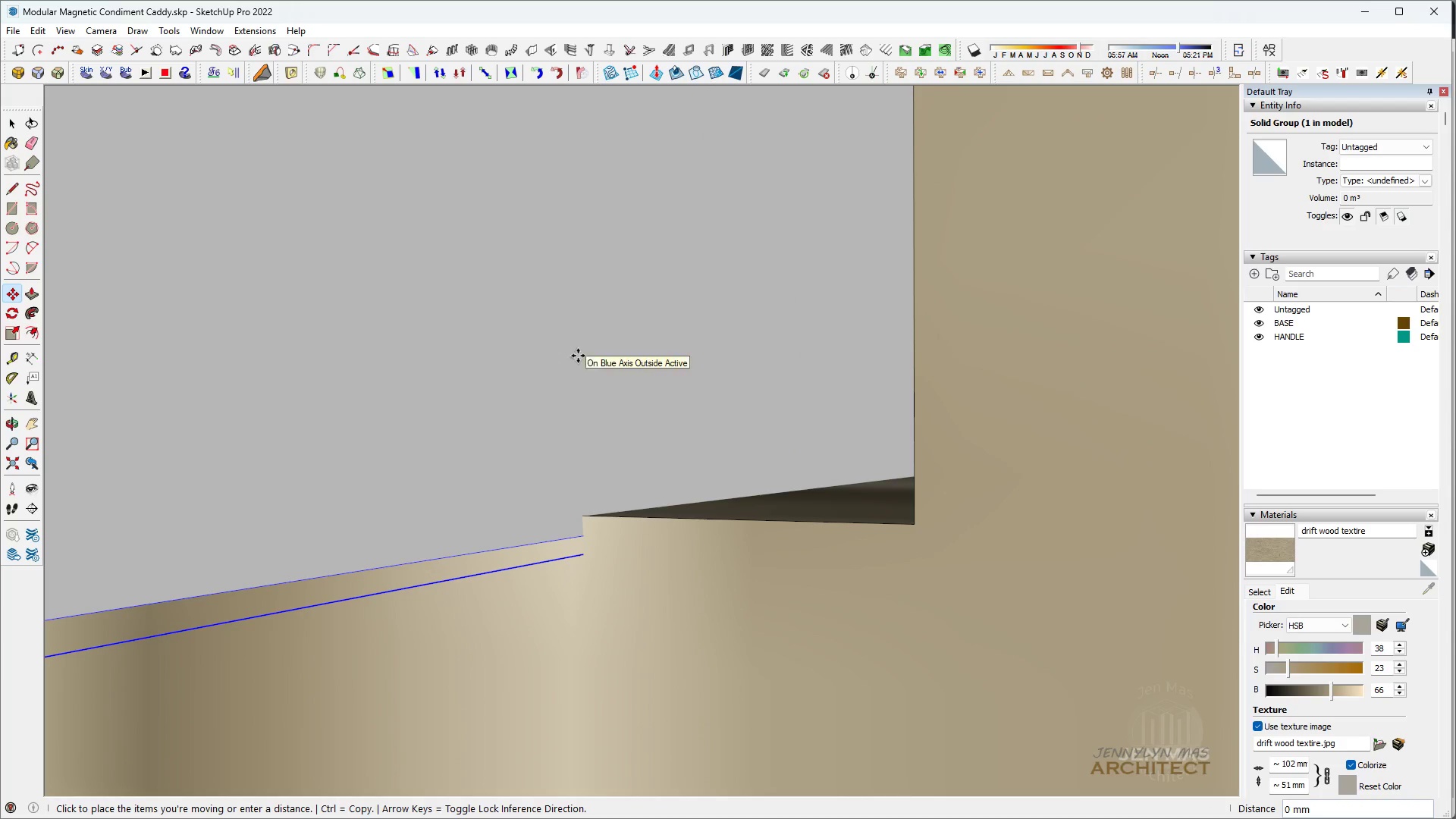 
key(Space)
 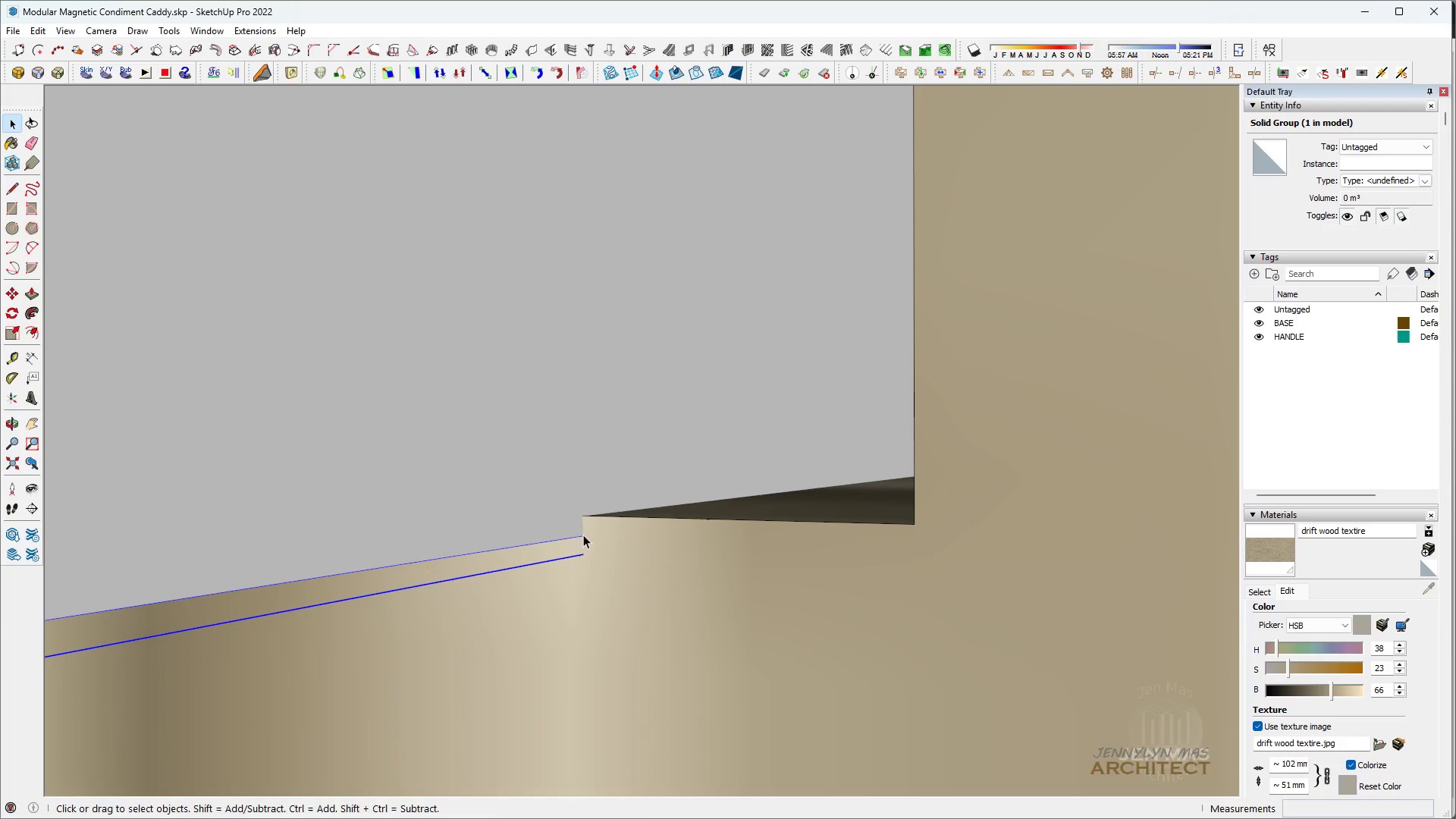 
key(M)
 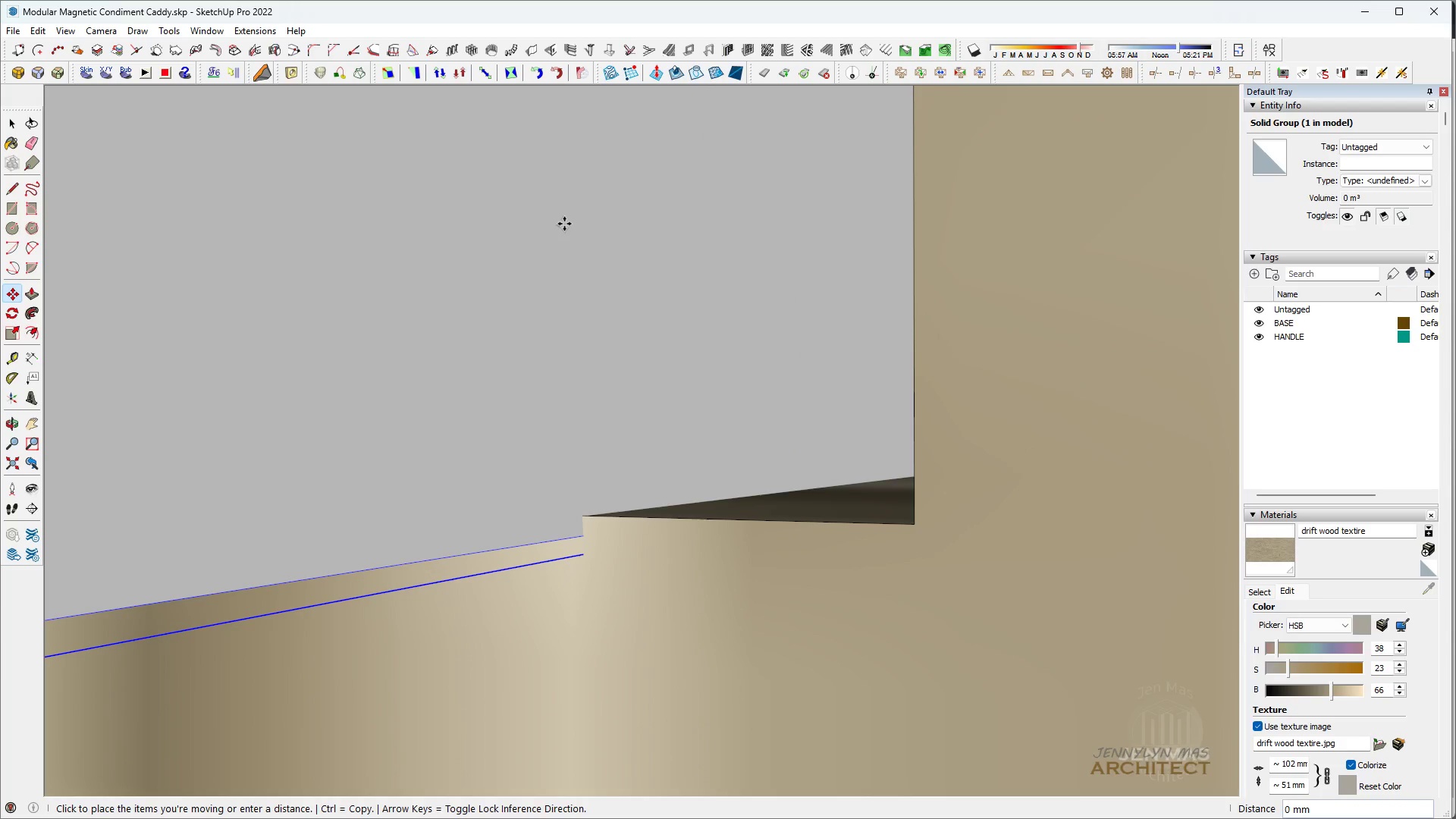 
scroll: coordinate [612, 485], scroll_direction: down, amount: 12.0
 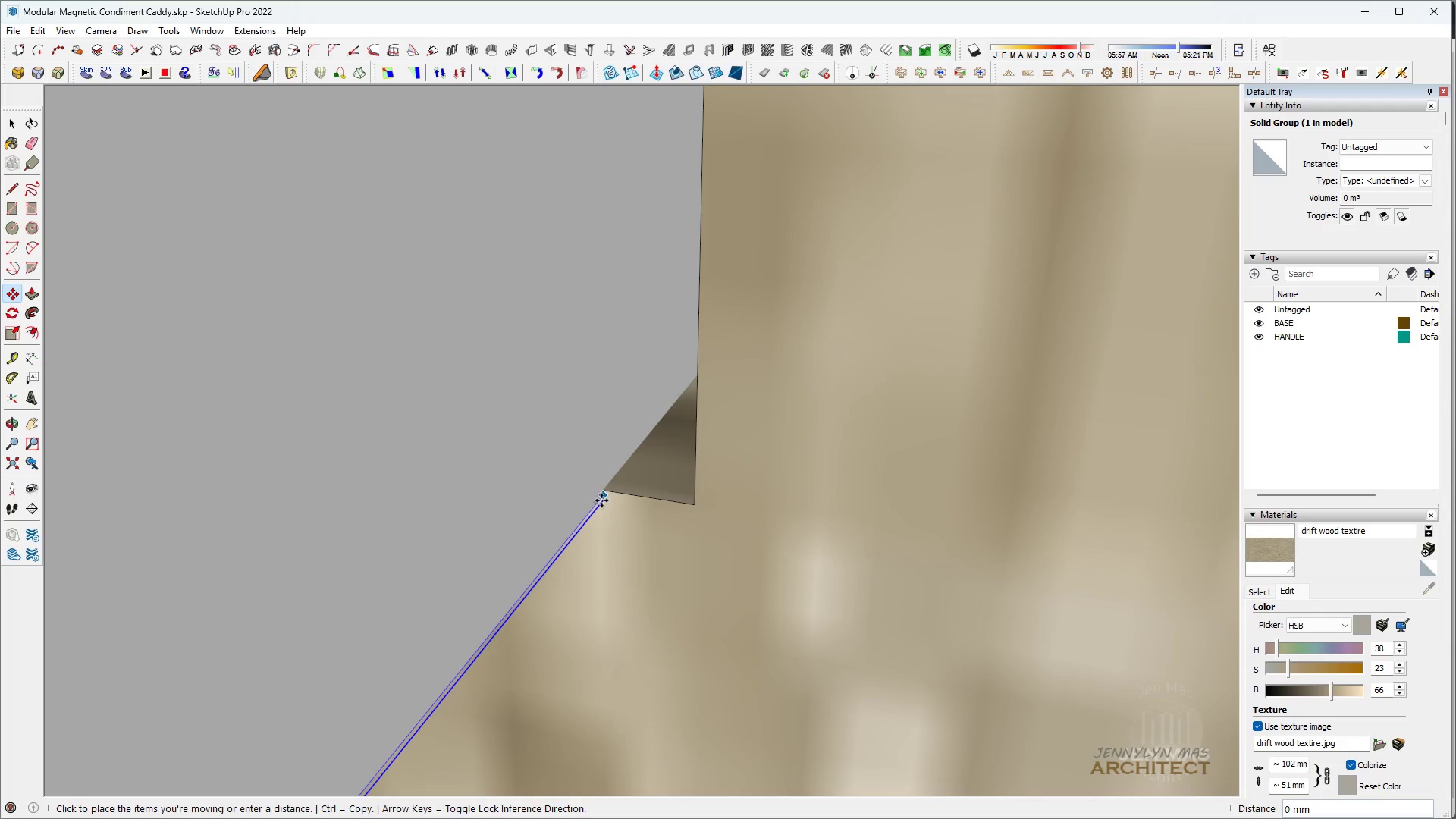 
left_click_drag(start_coordinate=[601, 500], to_coordinate=[593, 410])
 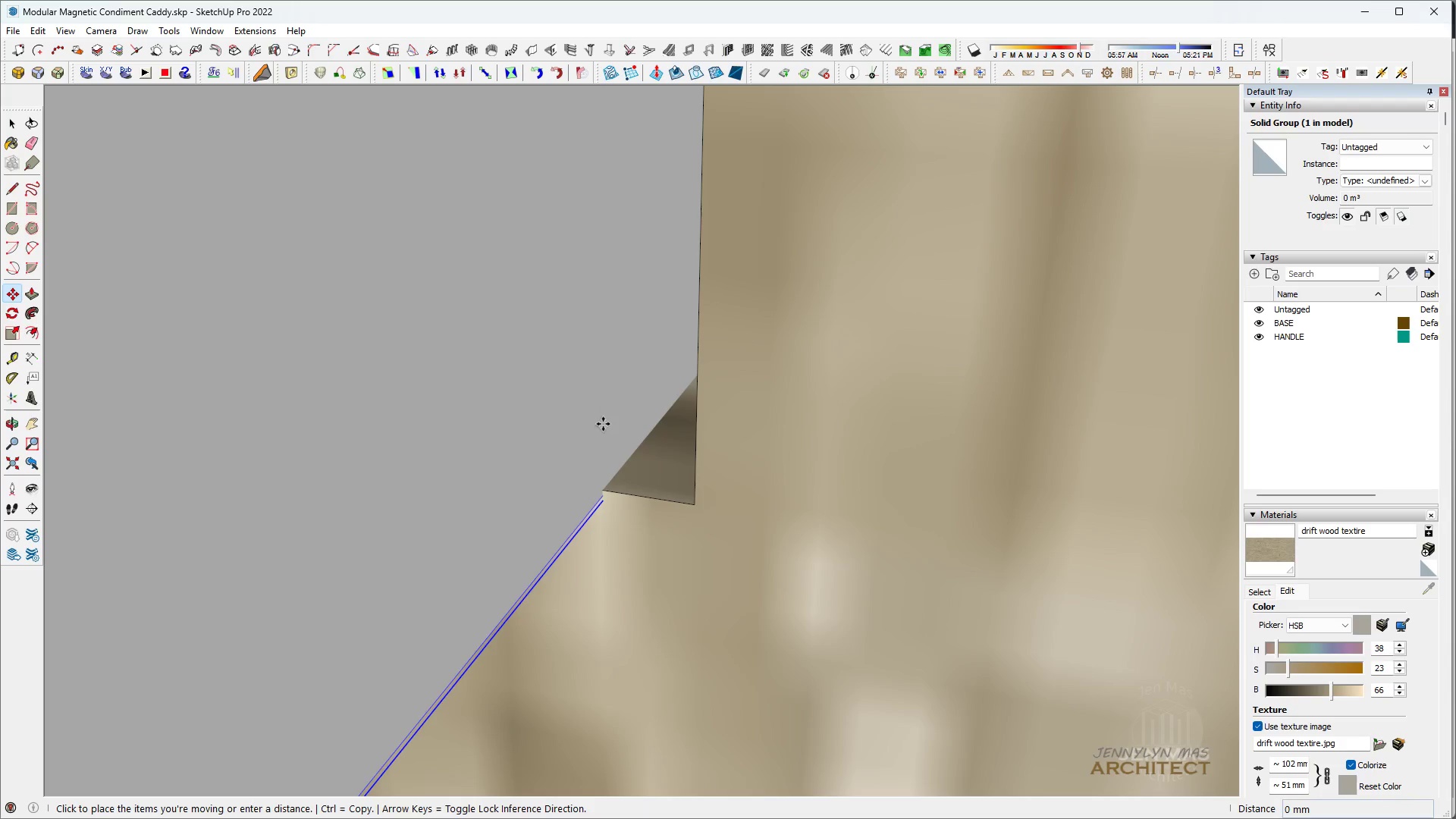 
type( HH HM)
 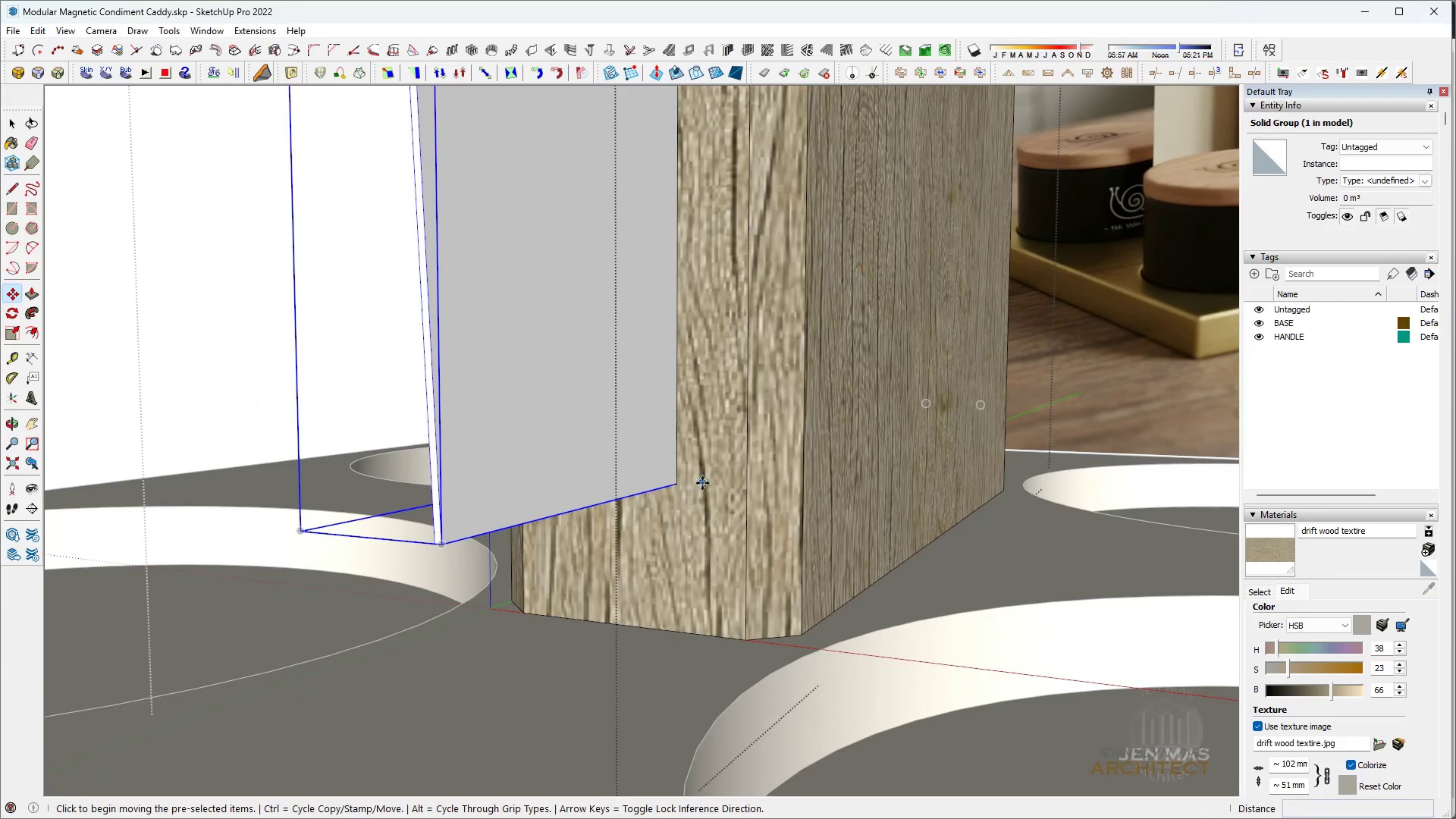 
left_click_drag(start_coordinate=[704, 484], to_coordinate=[707, 469])
 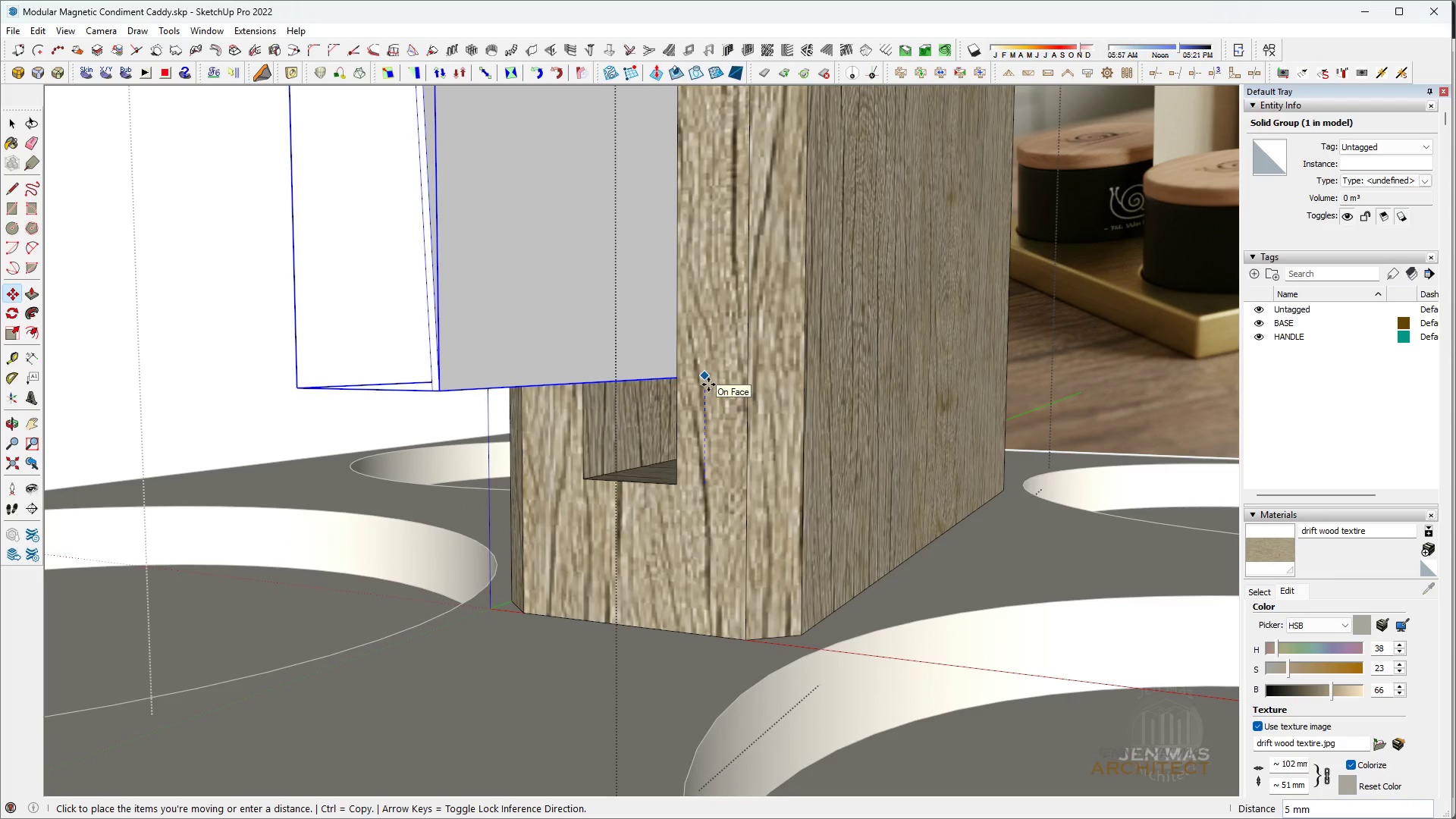 
scroll: coordinate [654, 397], scroll_direction: down, amount: 34.0
 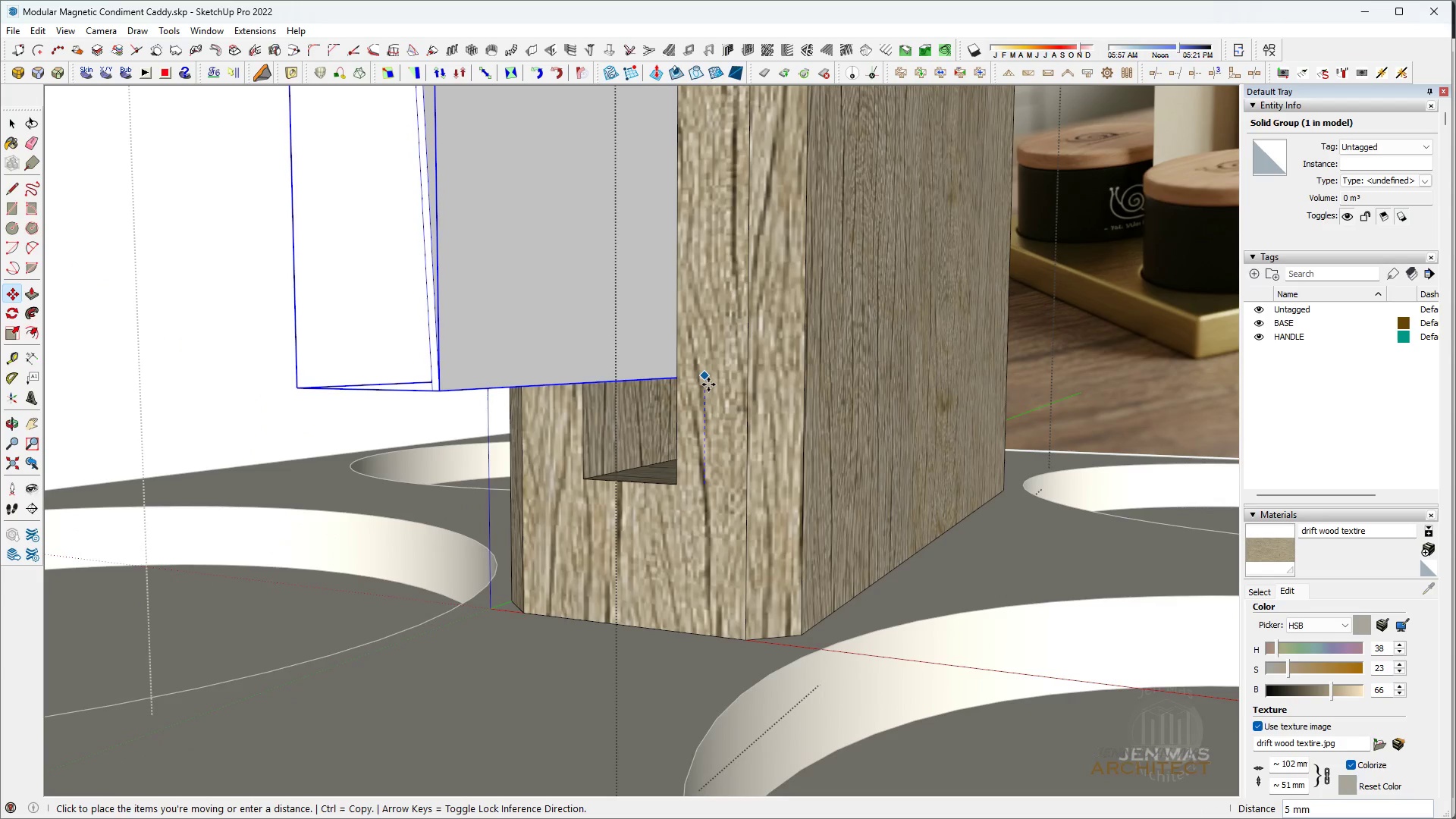 
key(1)
 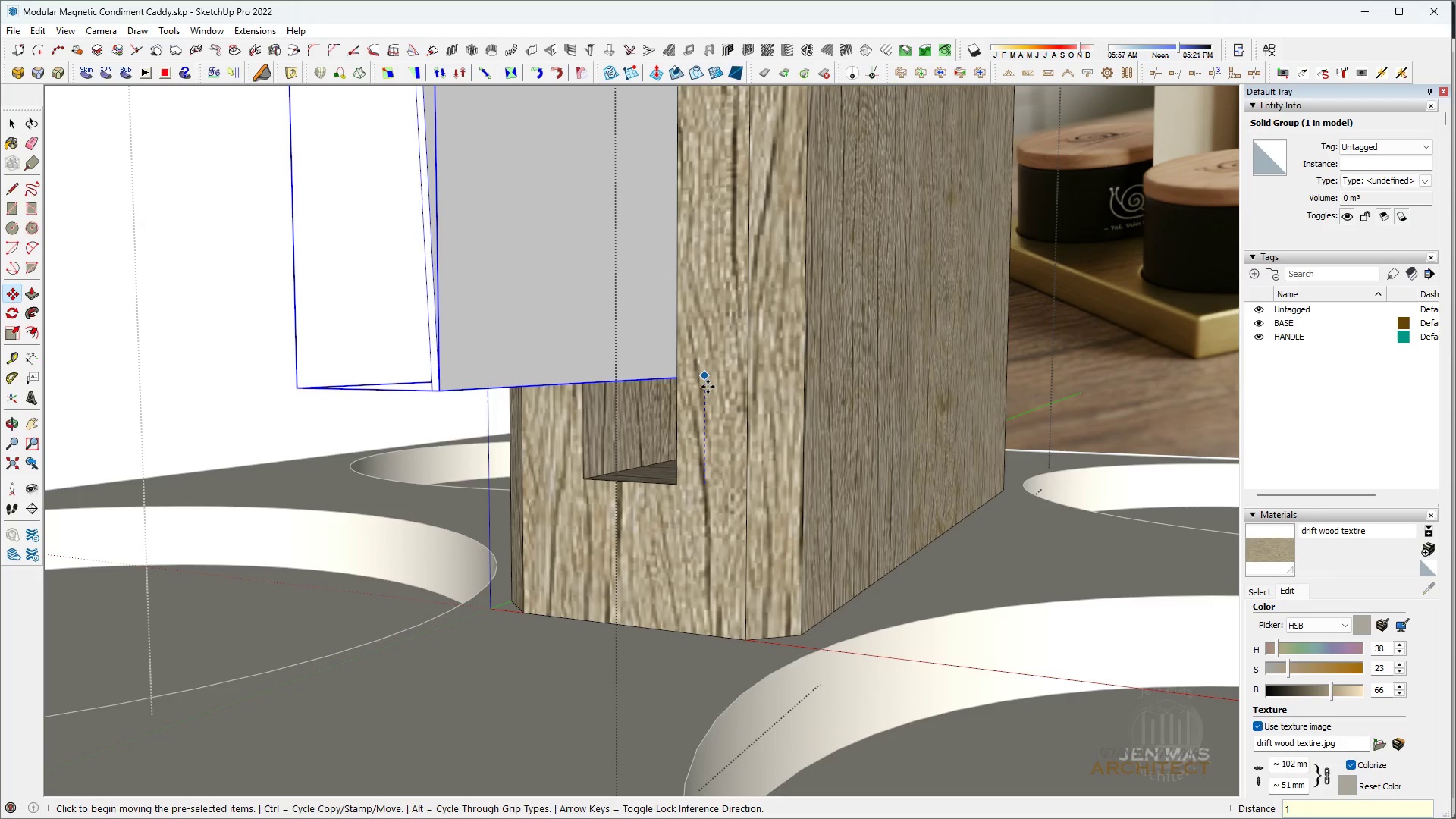 
key(Enter)
 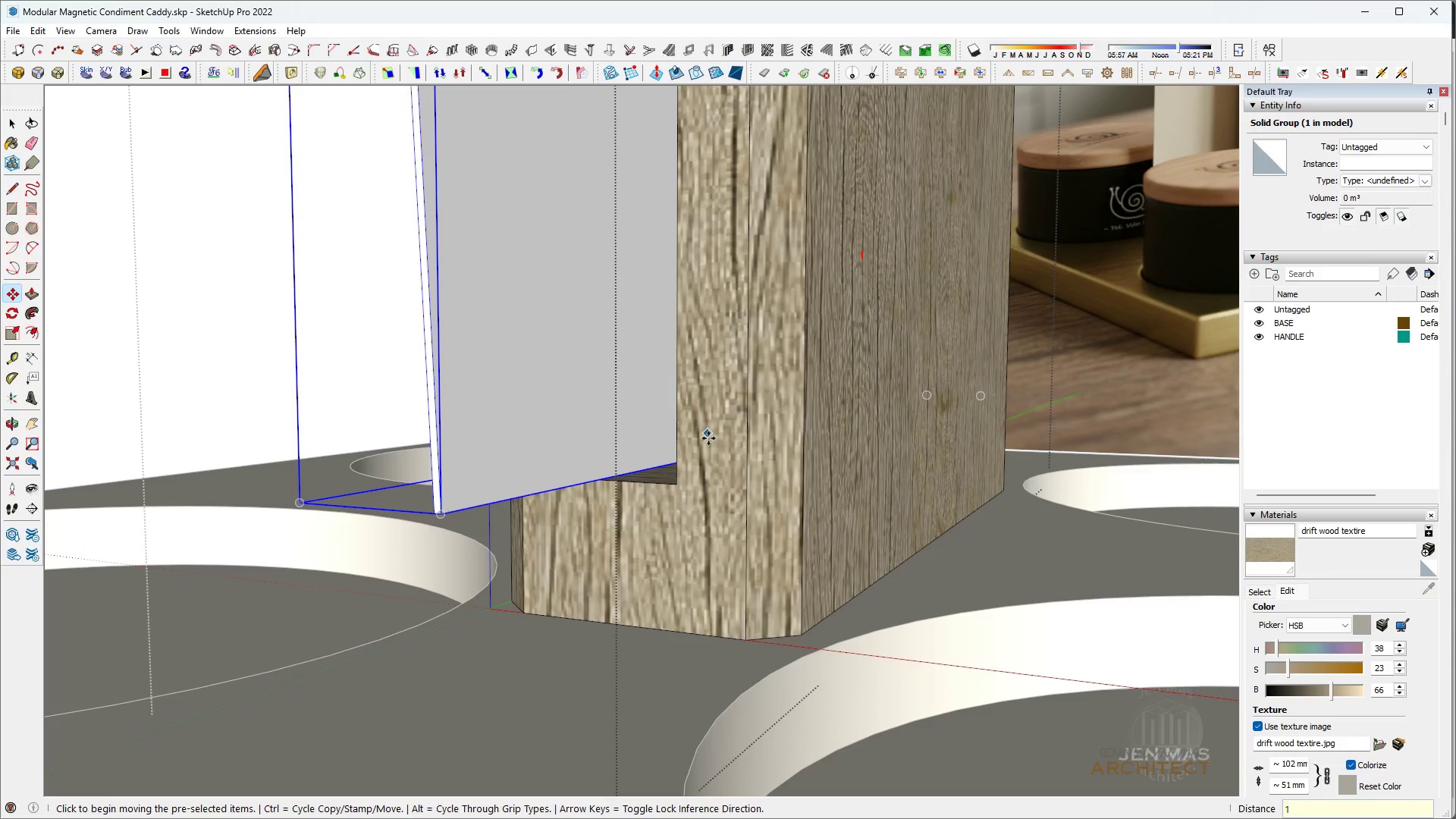 
scroll: coordinate [562, 458], scroll_direction: up, amount: 14.0
 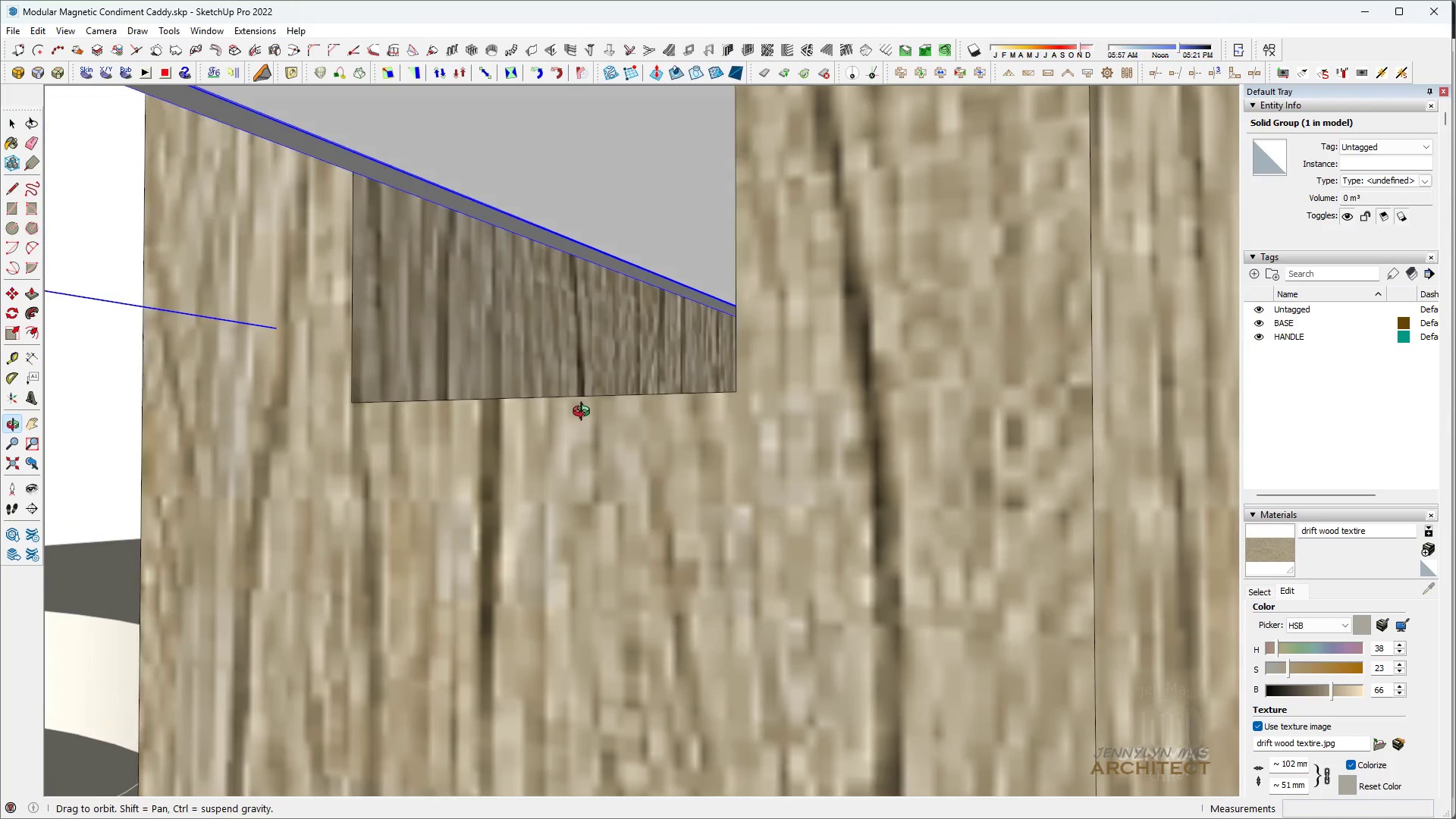 
scroll: coordinate [606, 441], scroll_direction: down, amount: 3.0
 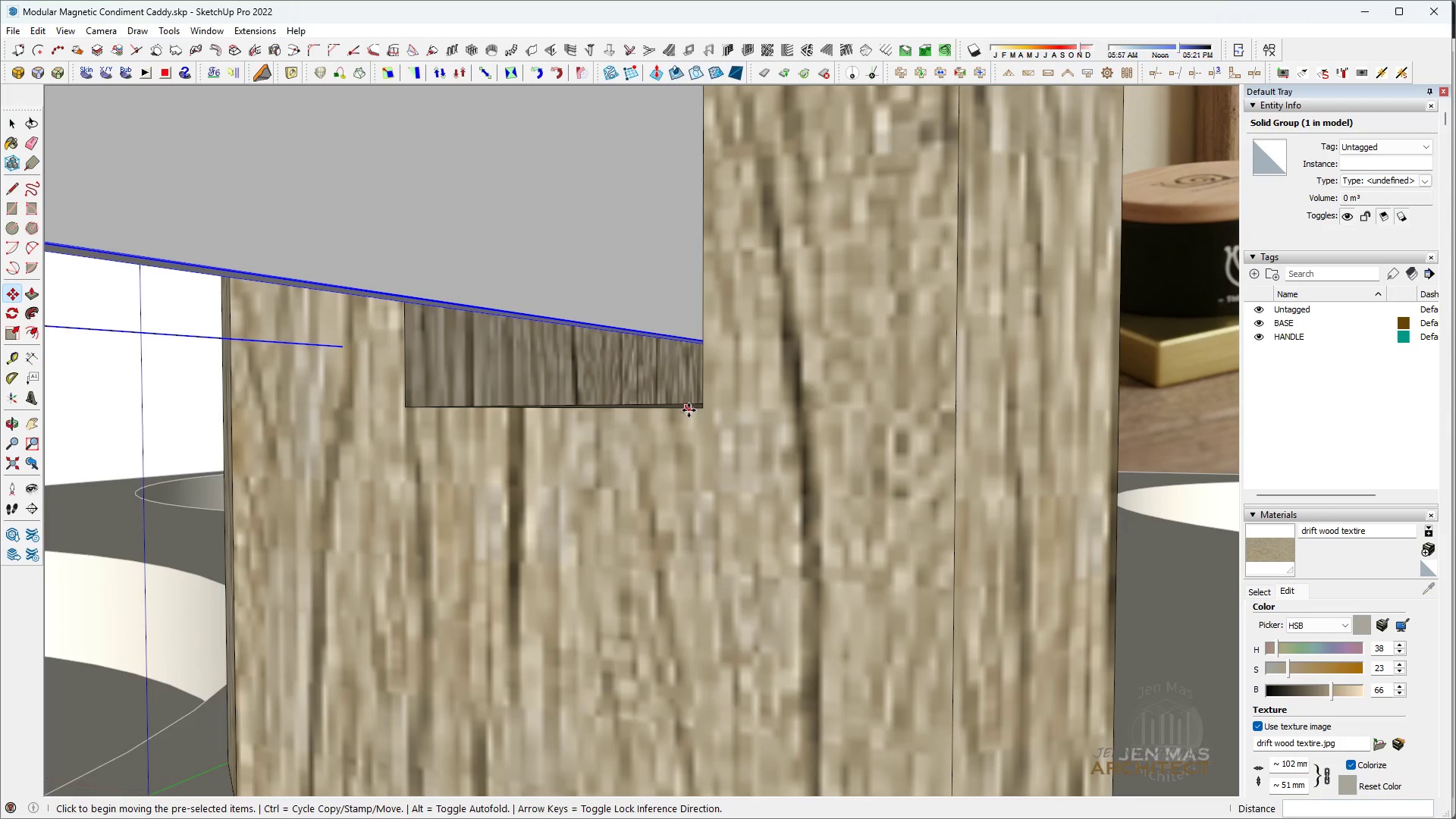 
key(Control+ControlLeft)
 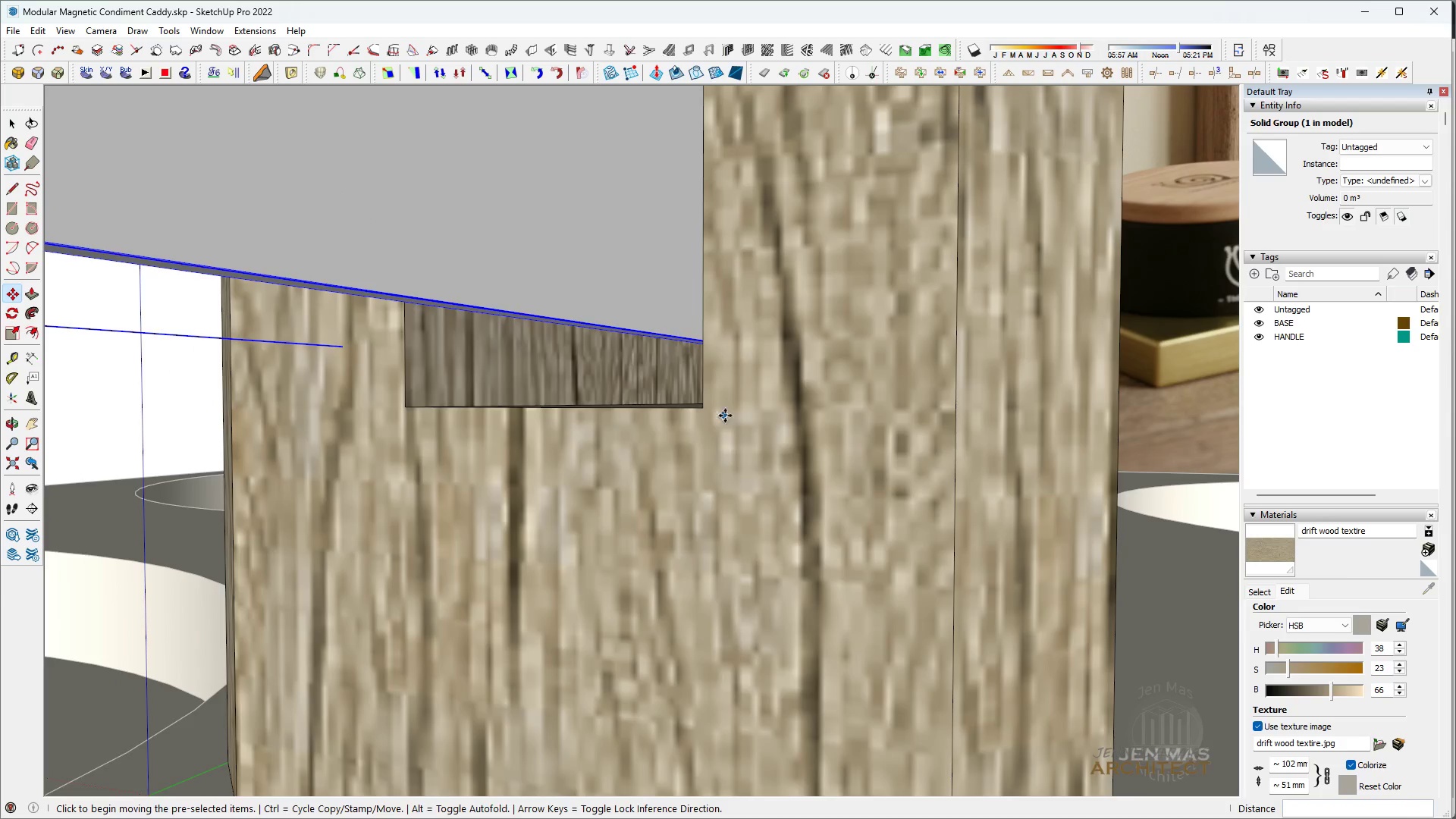 
key(Control+Z)
 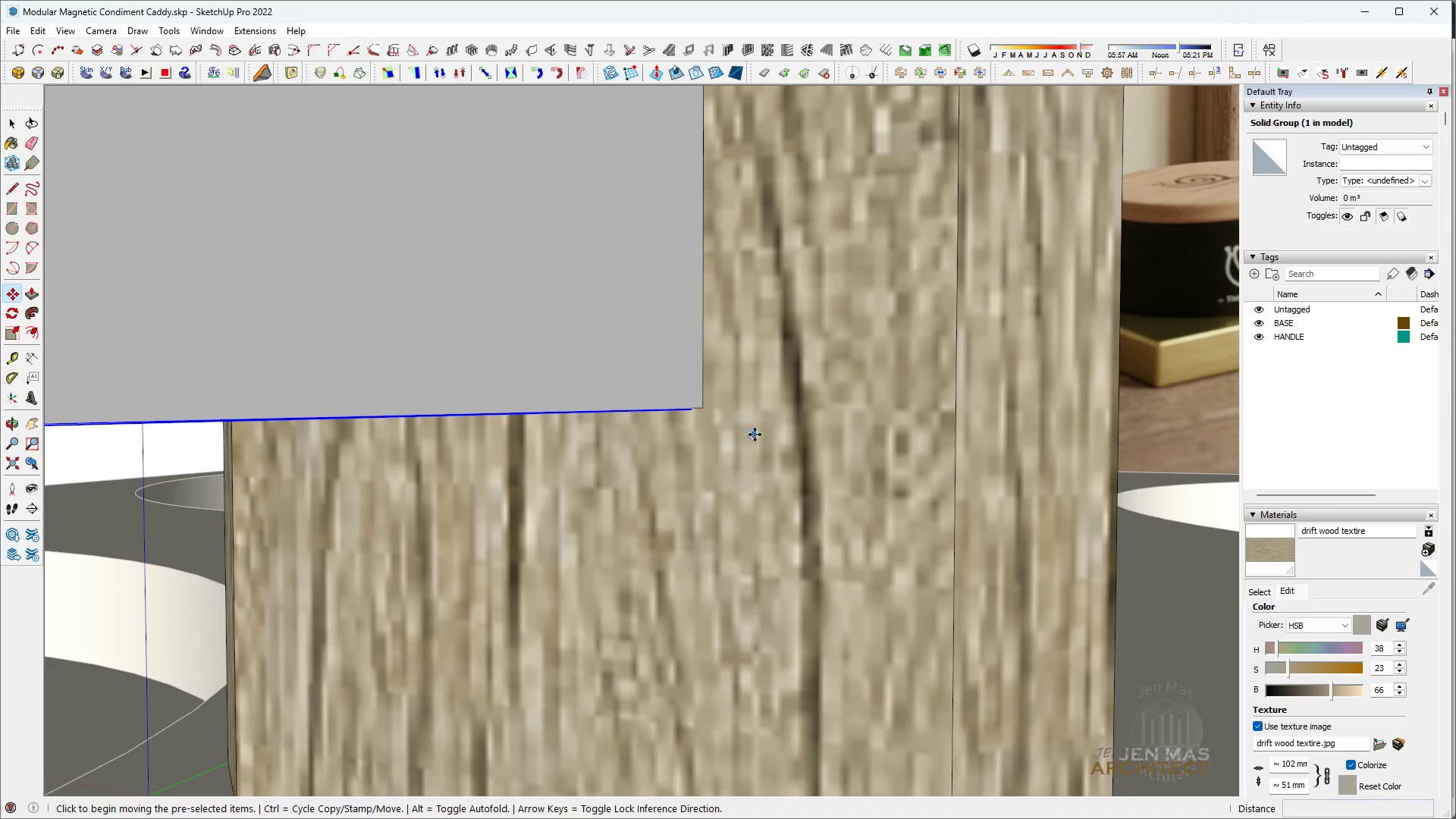 
left_click_drag(start_coordinate=[755, 433], to_coordinate=[756, 427])
 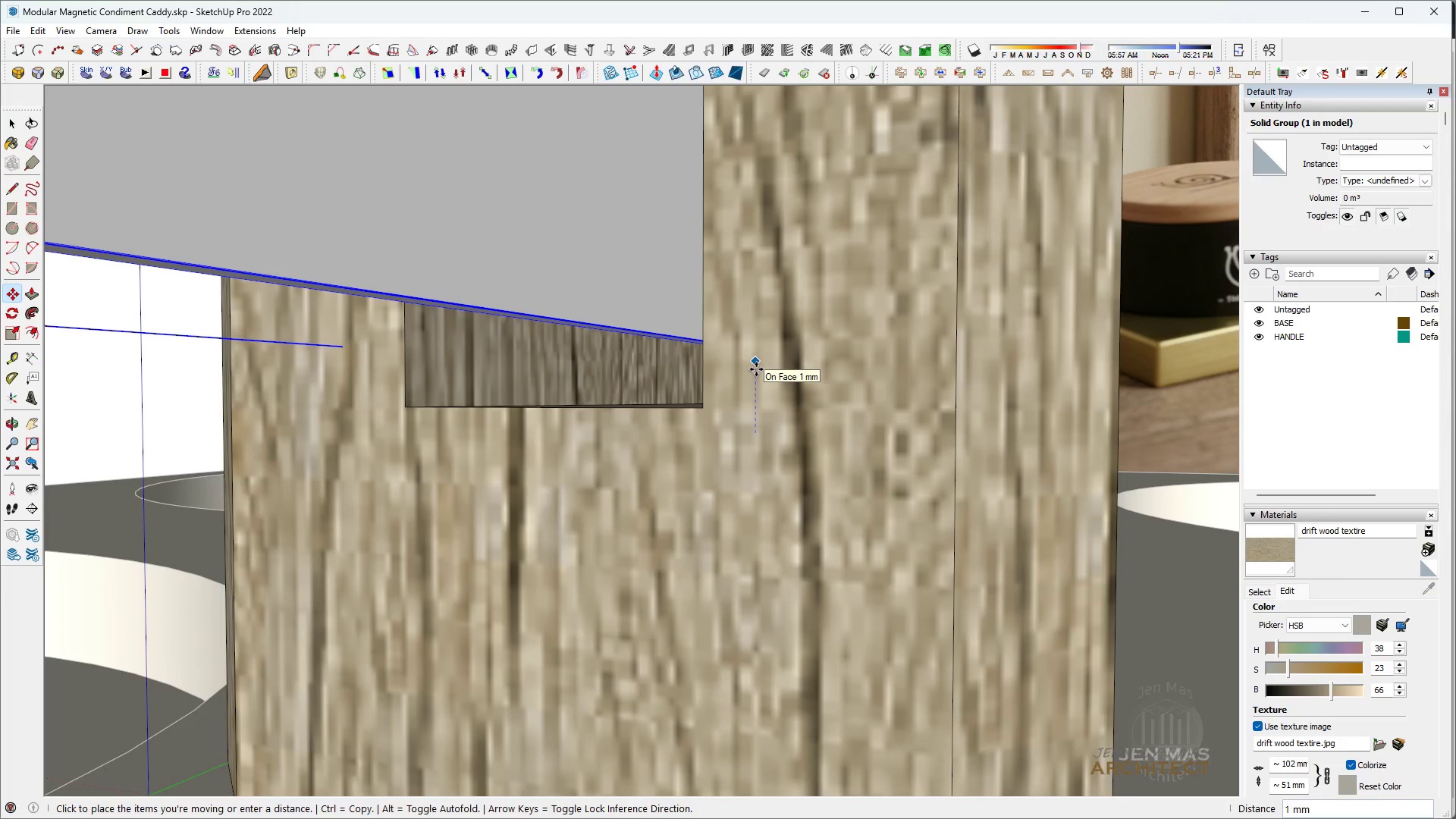 
key(Period)
 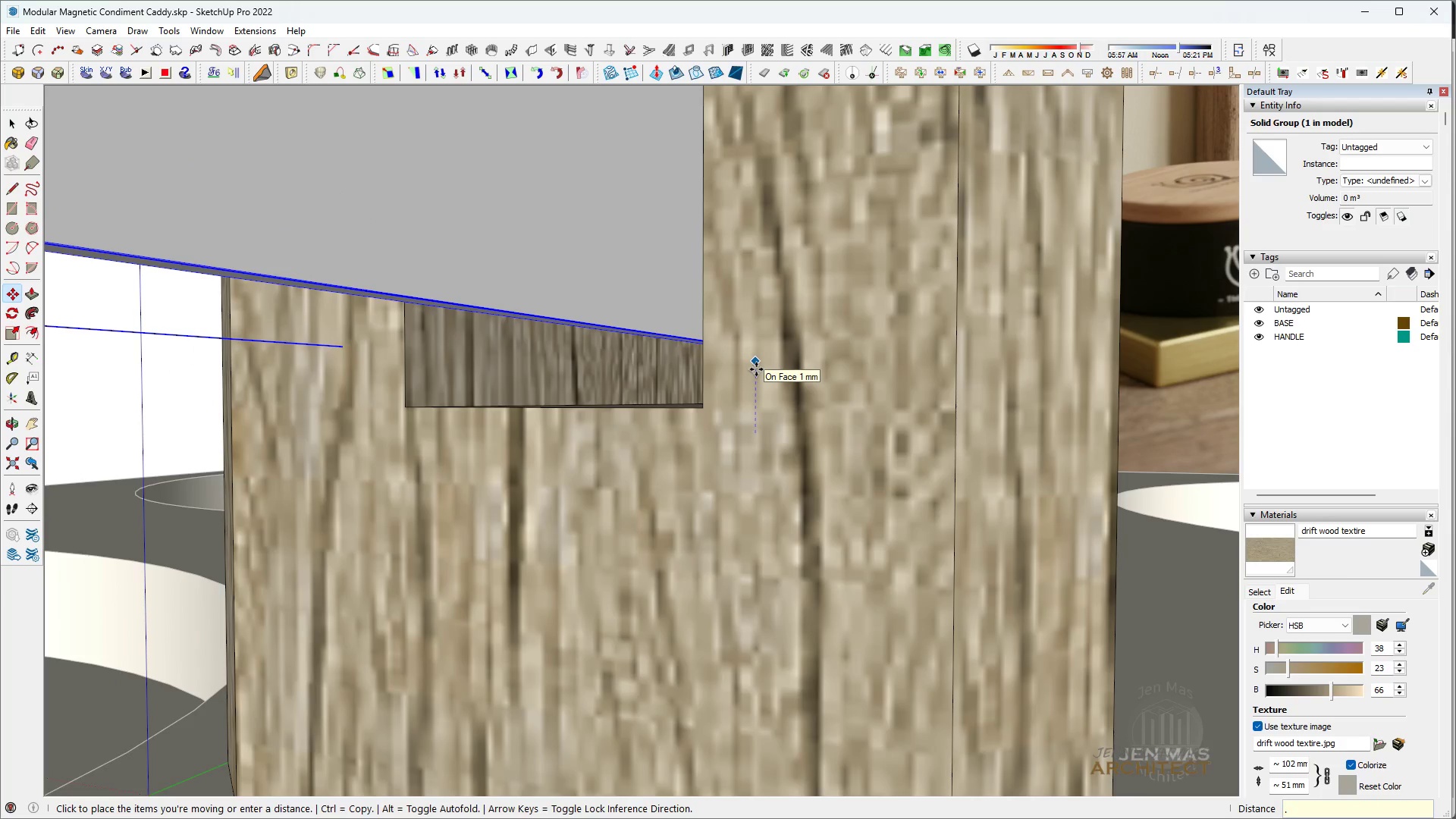 
key(1)
 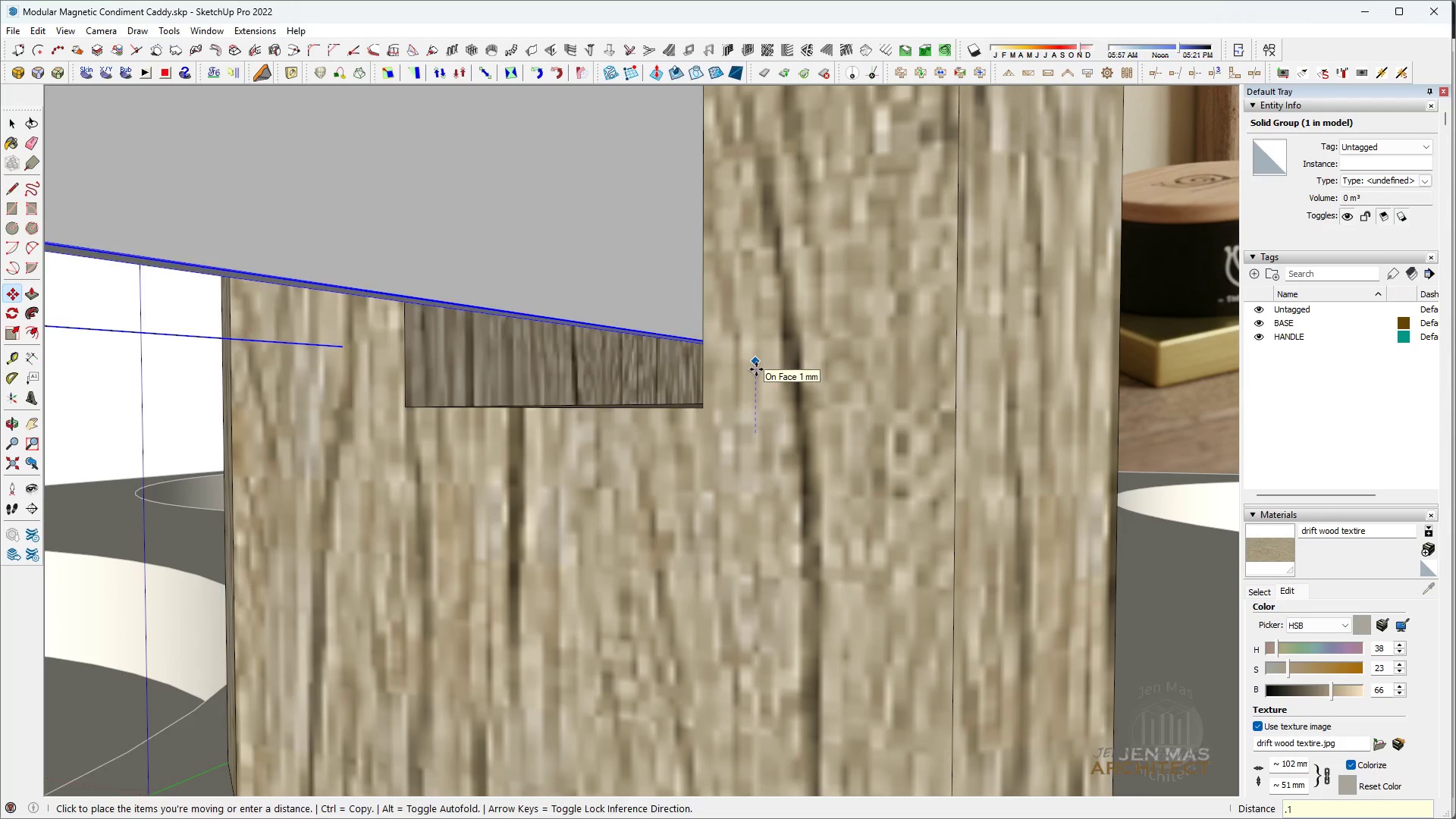 
key(Enter)
 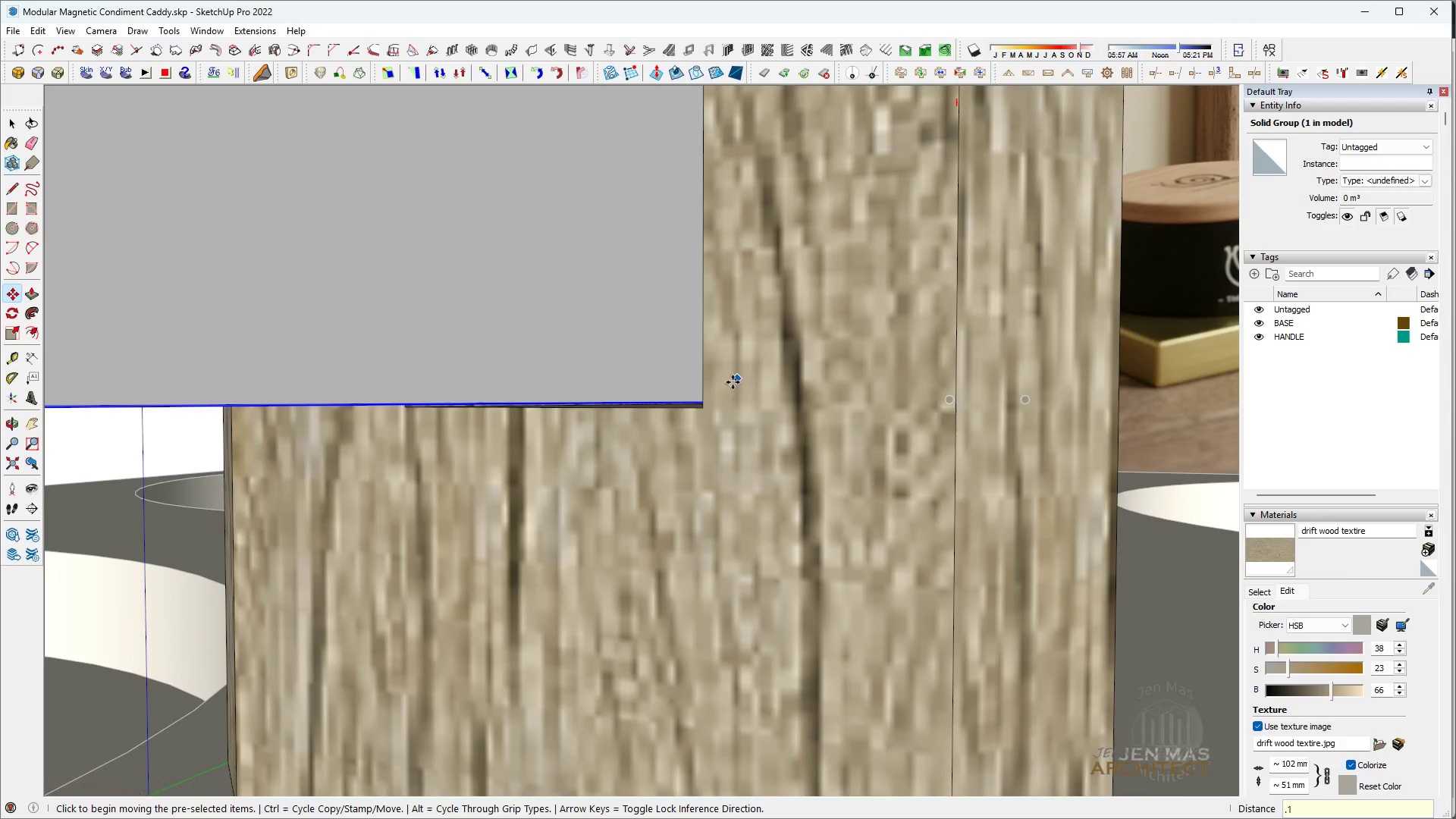 
scroll: coordinate [632, 470], scroll_direction: up, amount: 4.0
 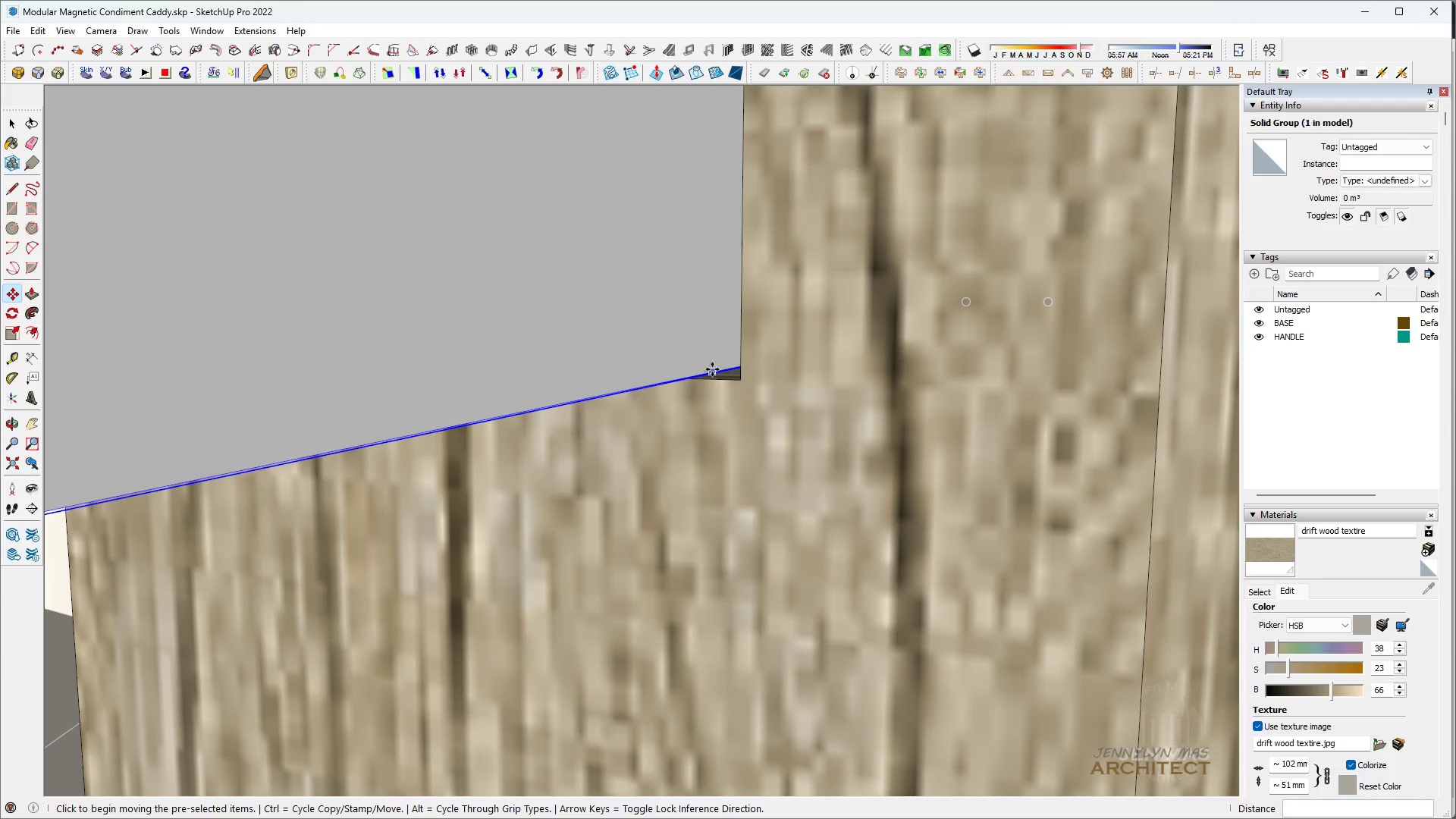 
left_click([712, 369])
 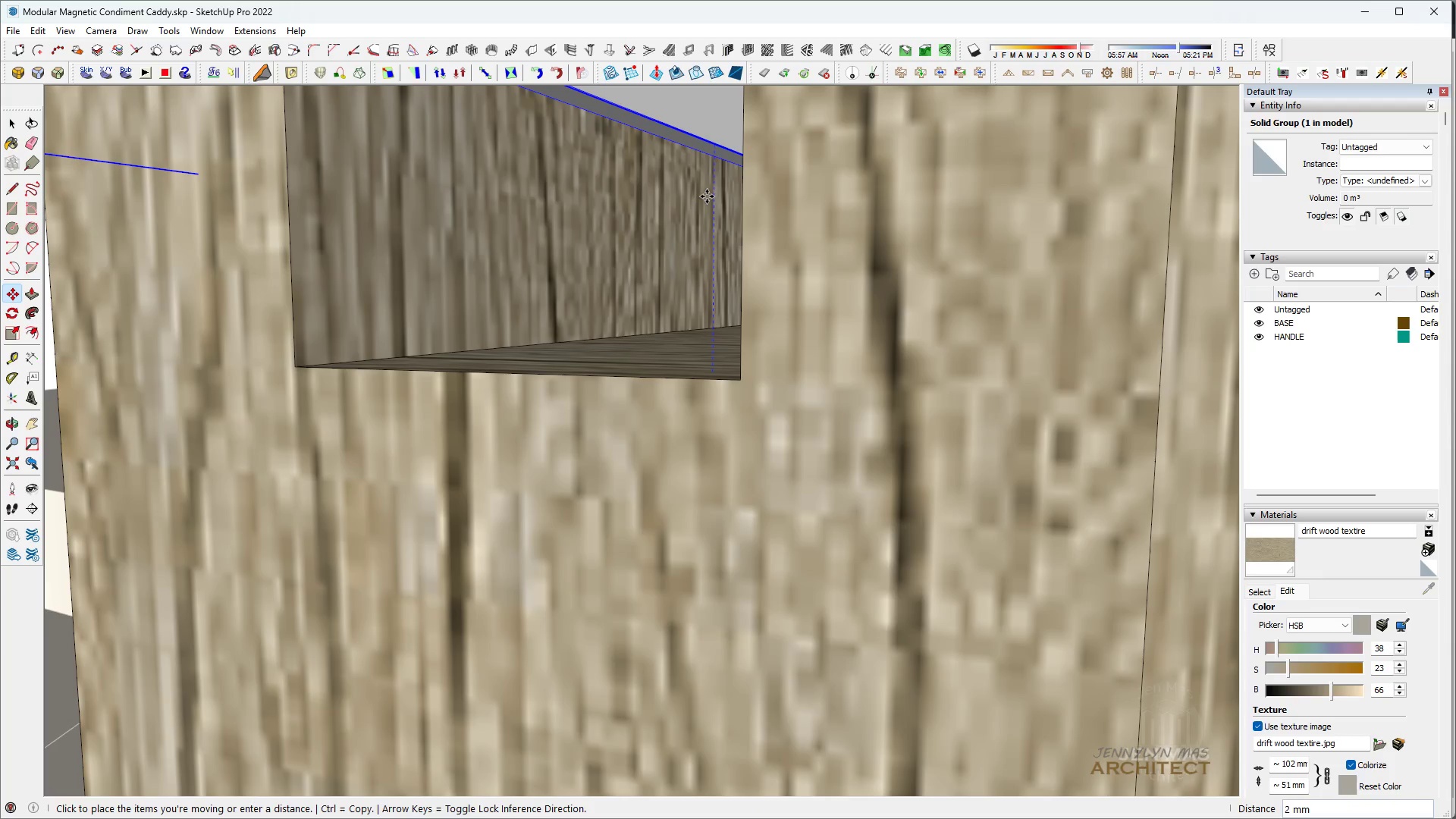 
hold_key(key=ShiftLeft, duration=1.5)
 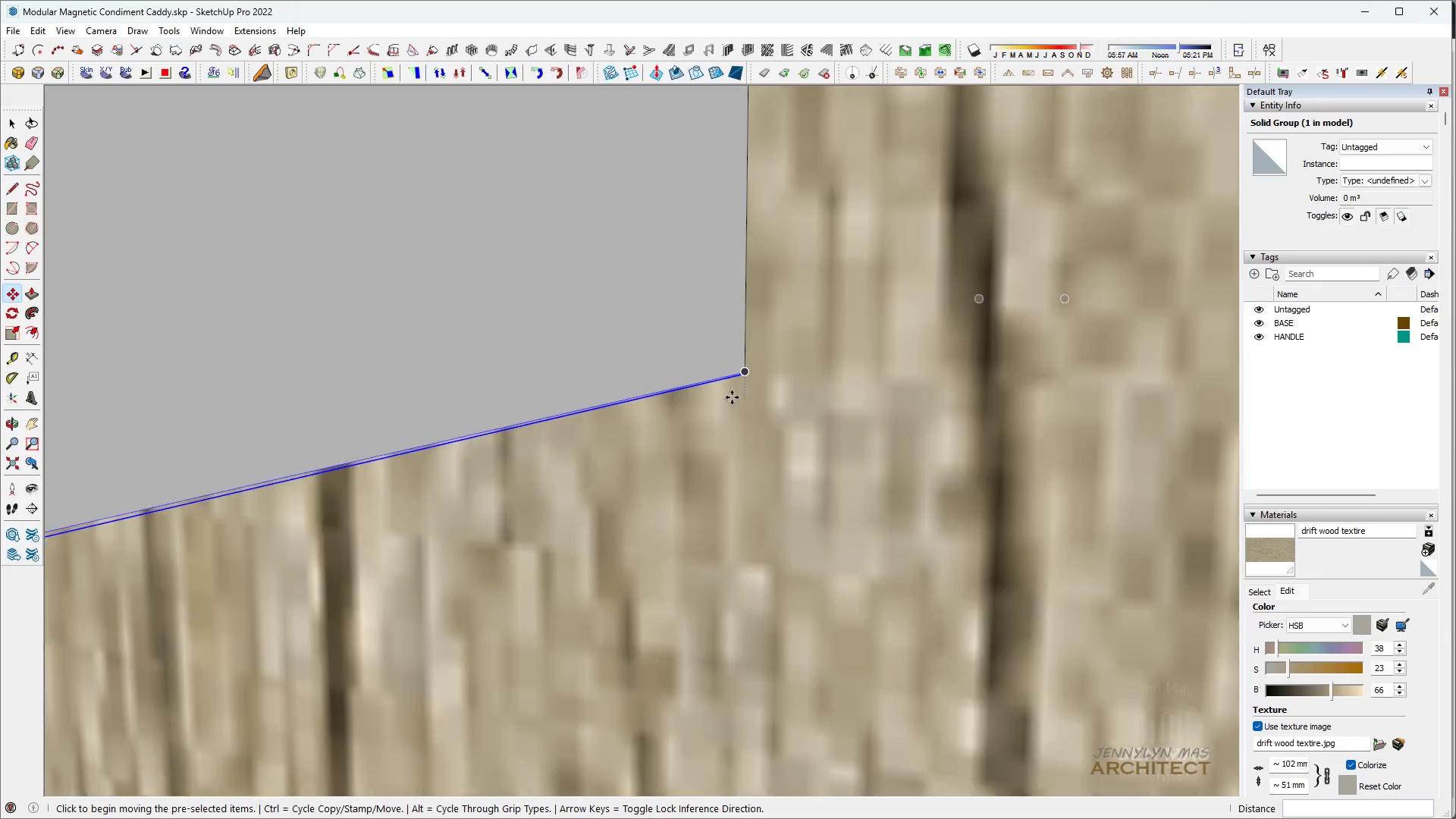 
key(Shift+ShiftLeft)
 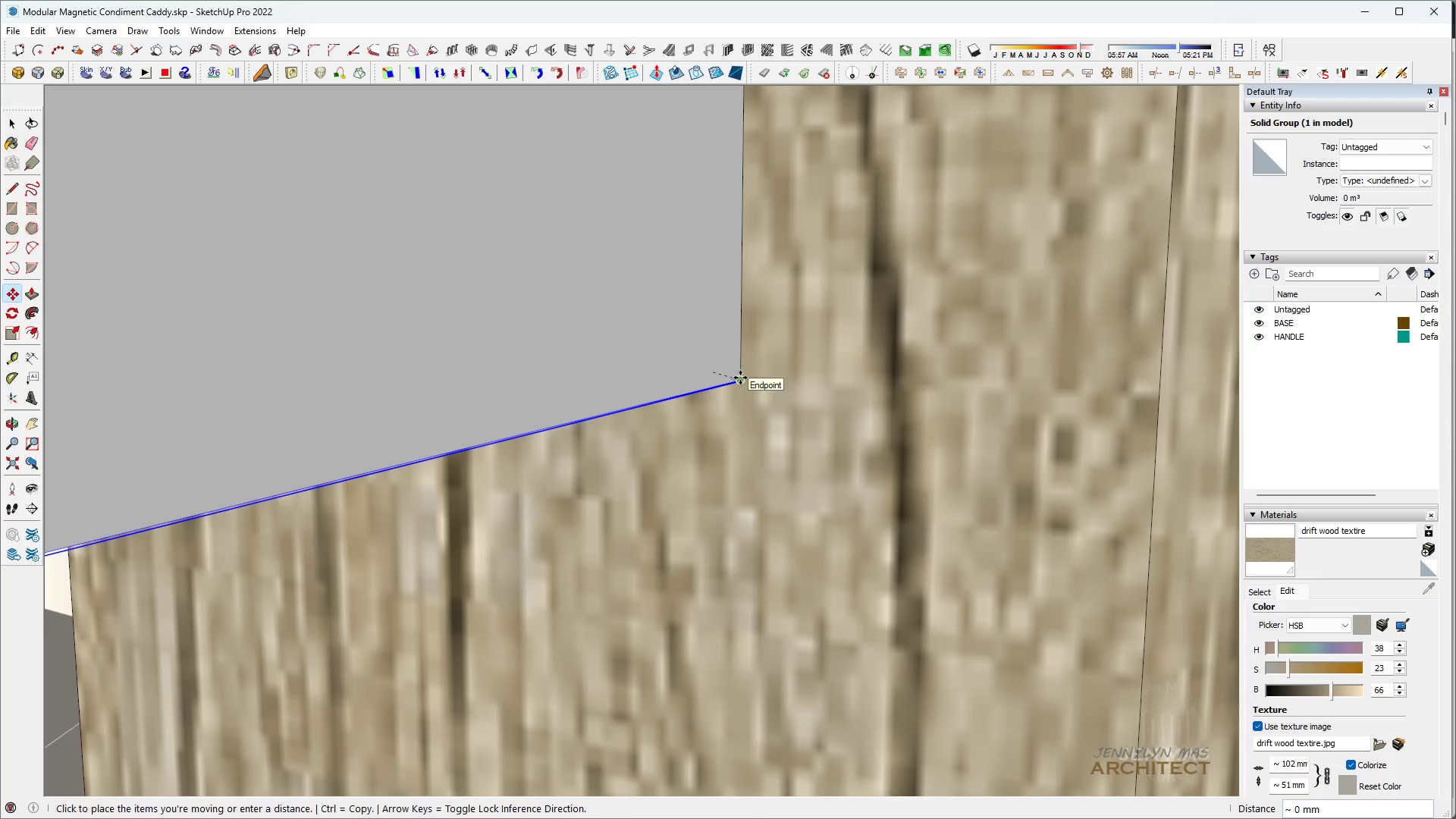 
key(Shift+ShiftLeft)
 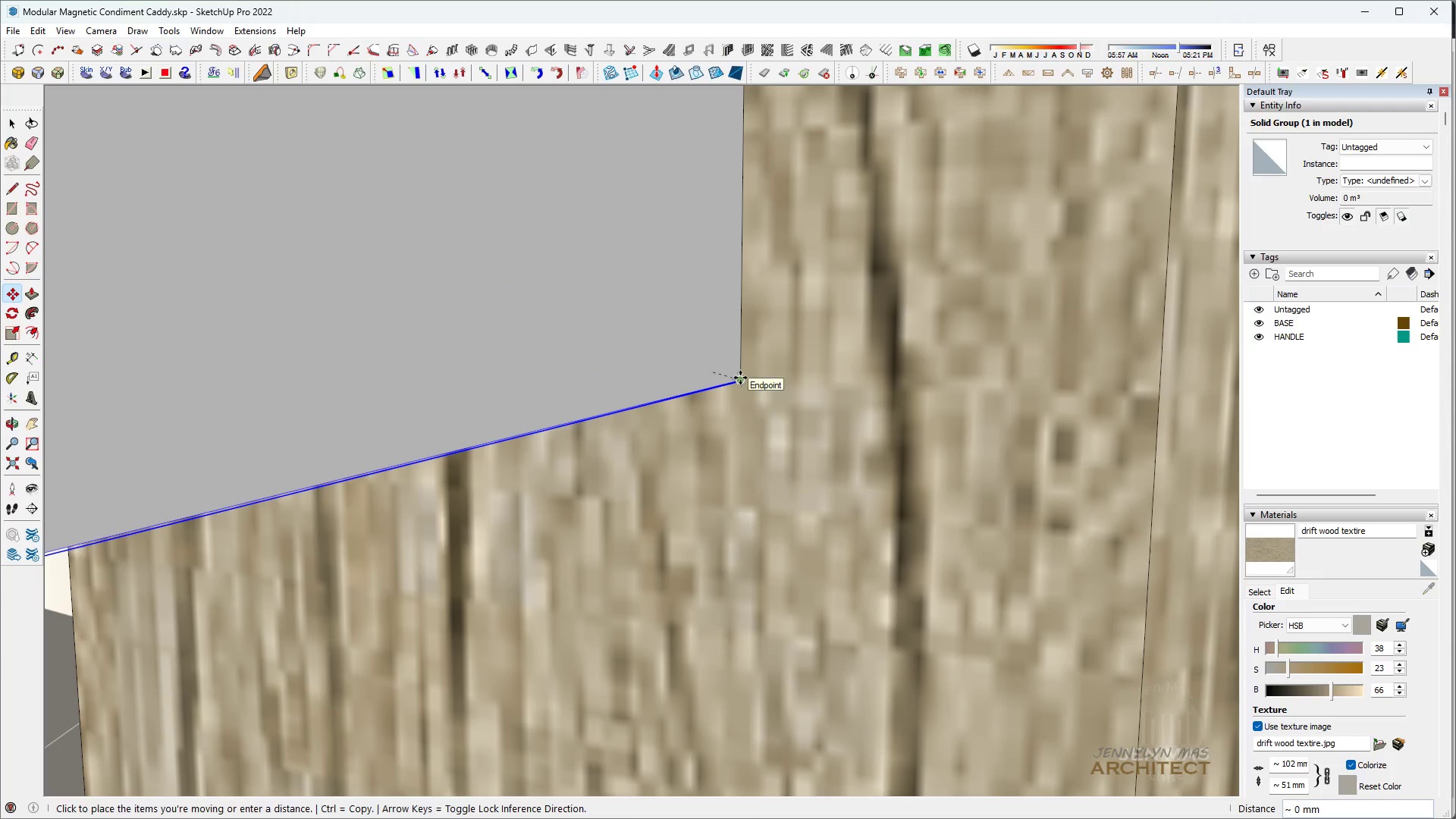 
key(Shift+ShiftLeft)
 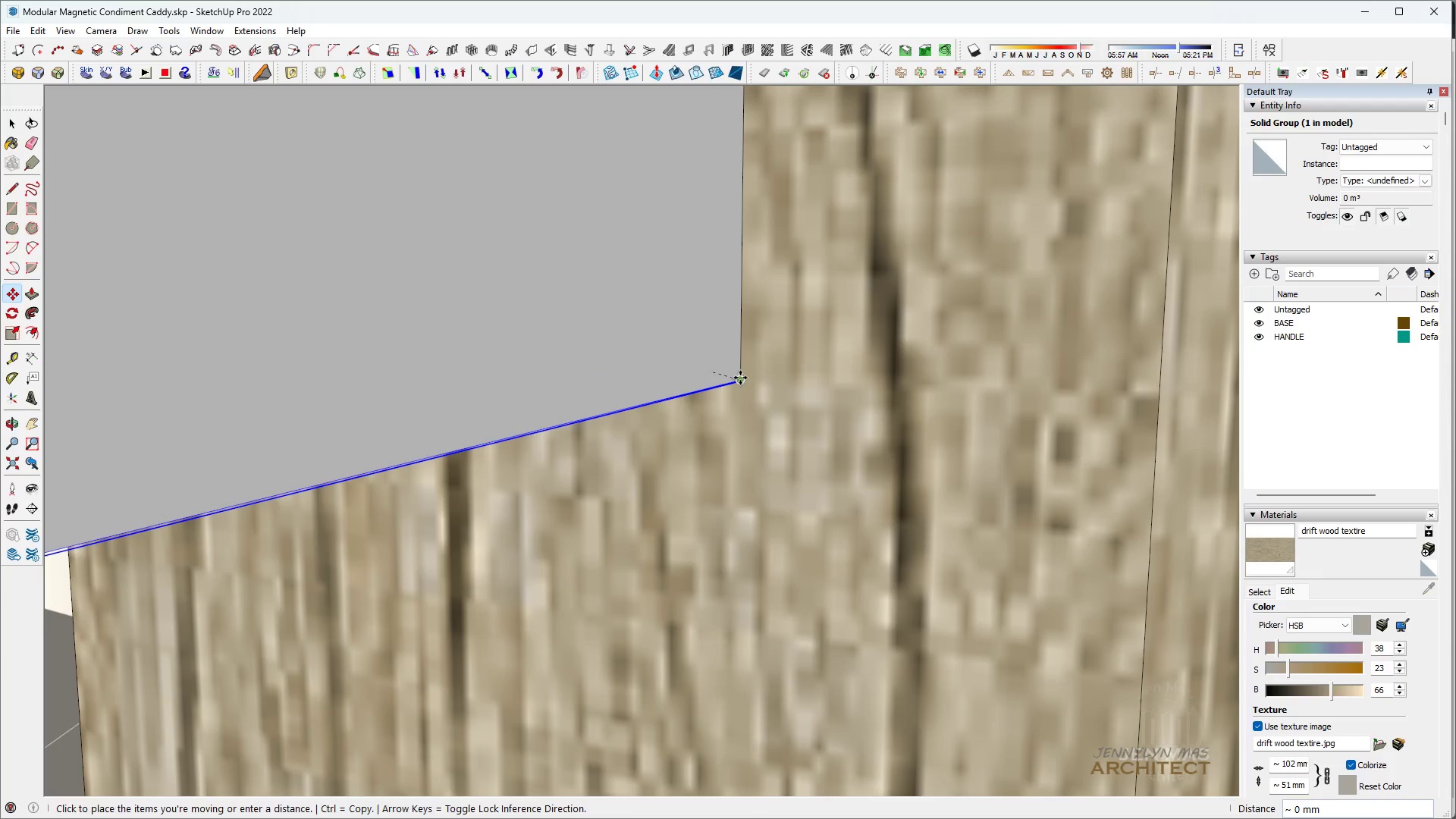 
left_click([740, 378])
 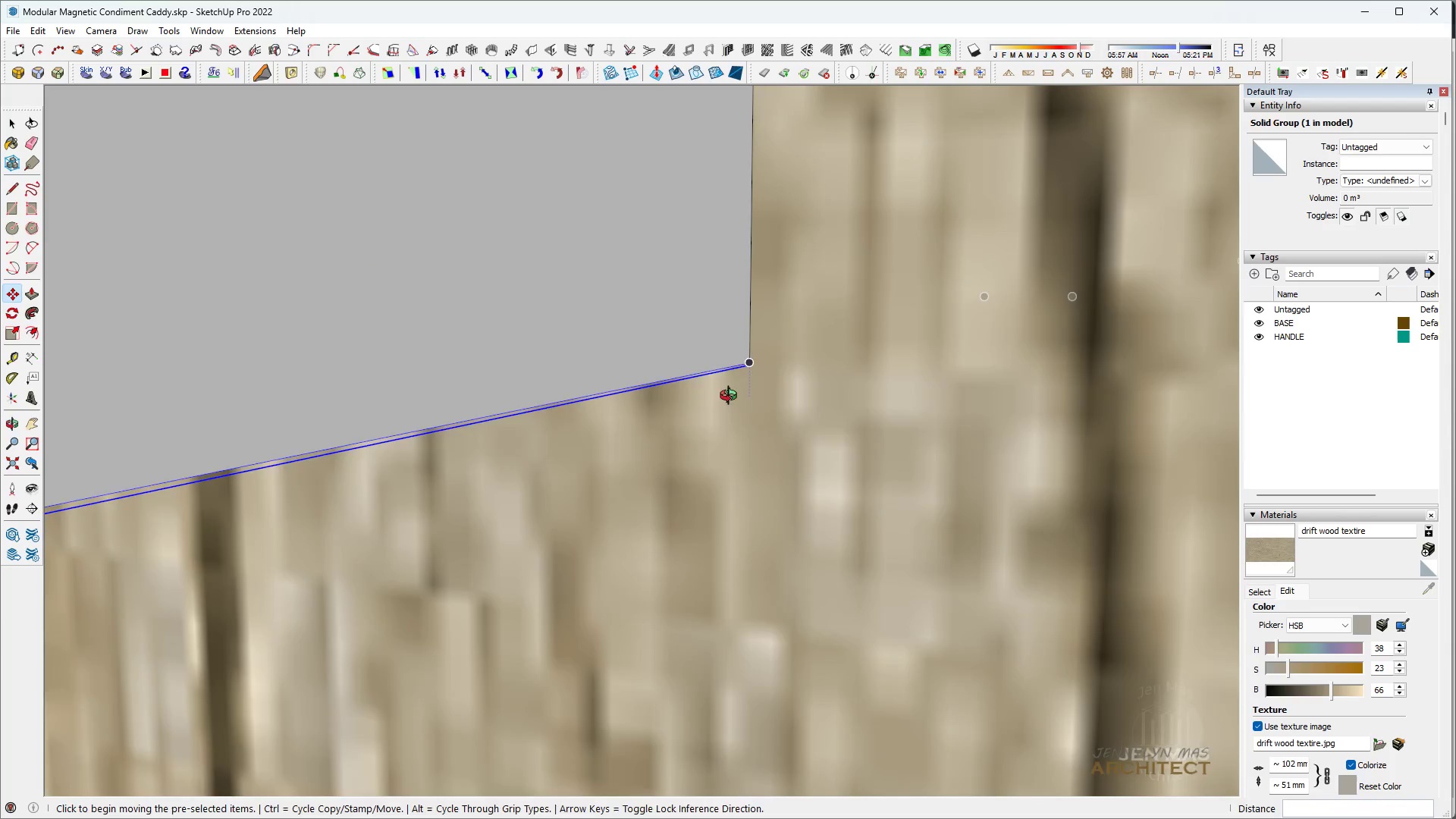 
key(Shift+ShiftLeft)
 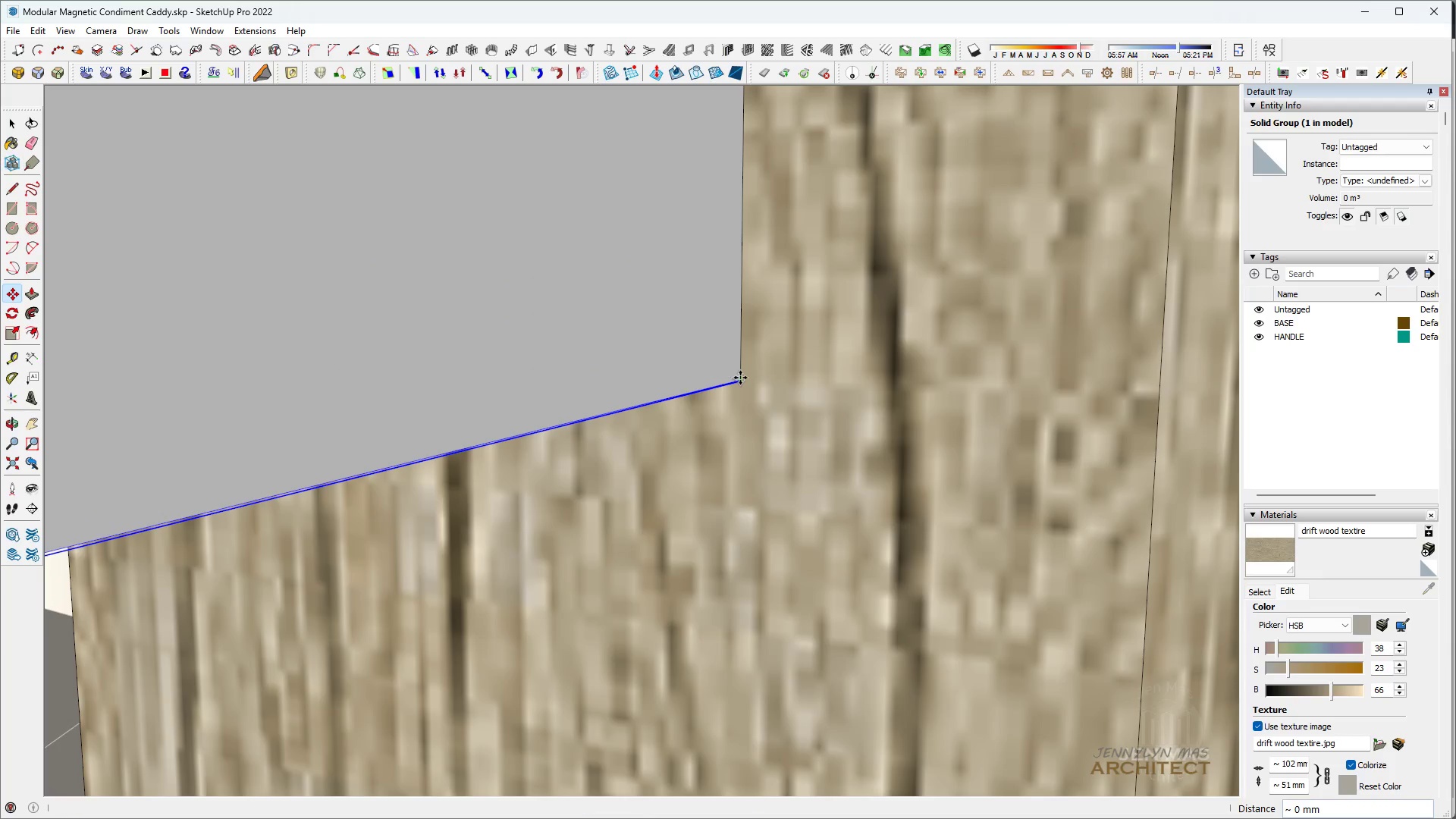 
key(Shift+ShiftLeft)
 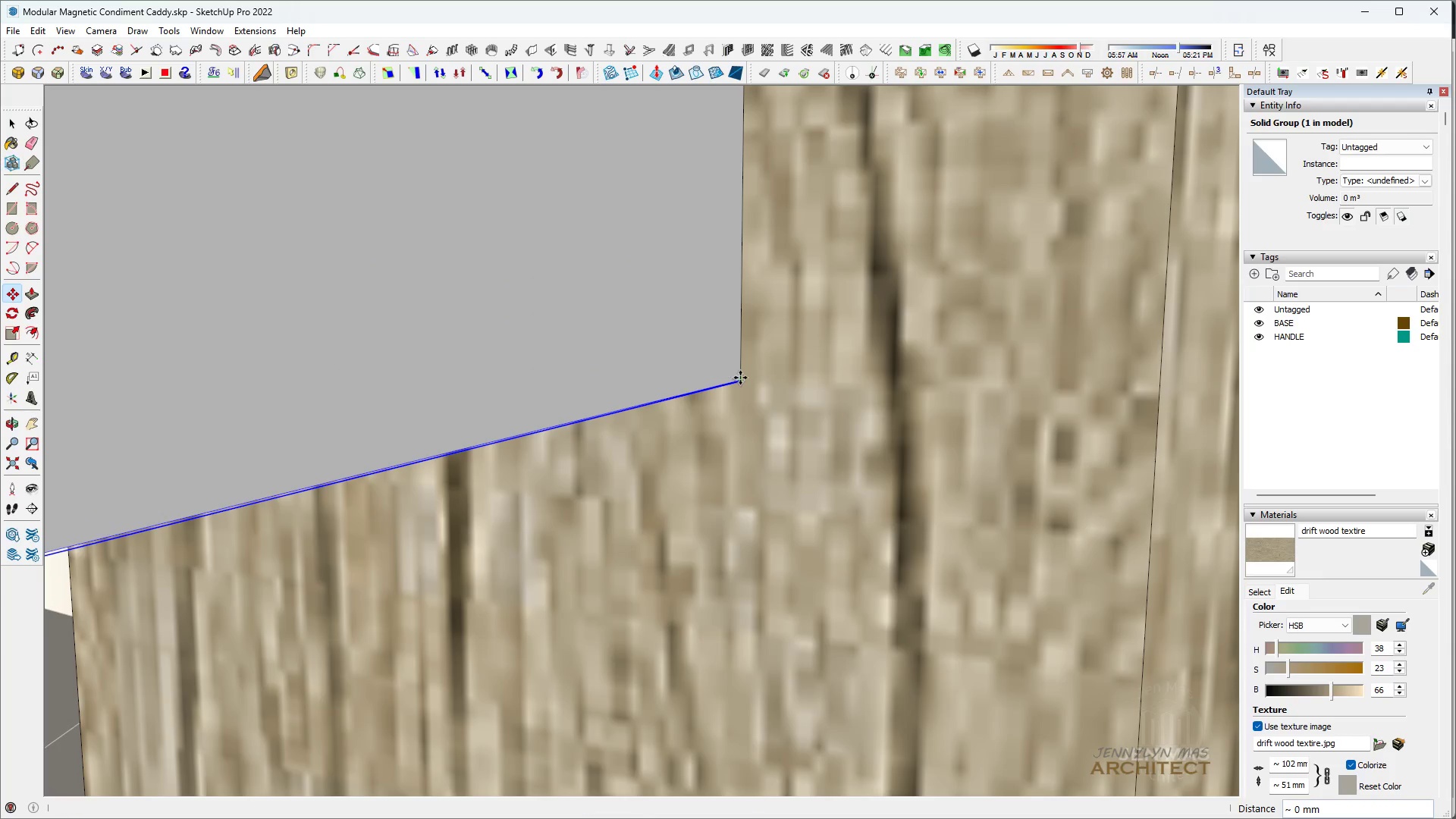 
key(Shift+ShiftLeft)
 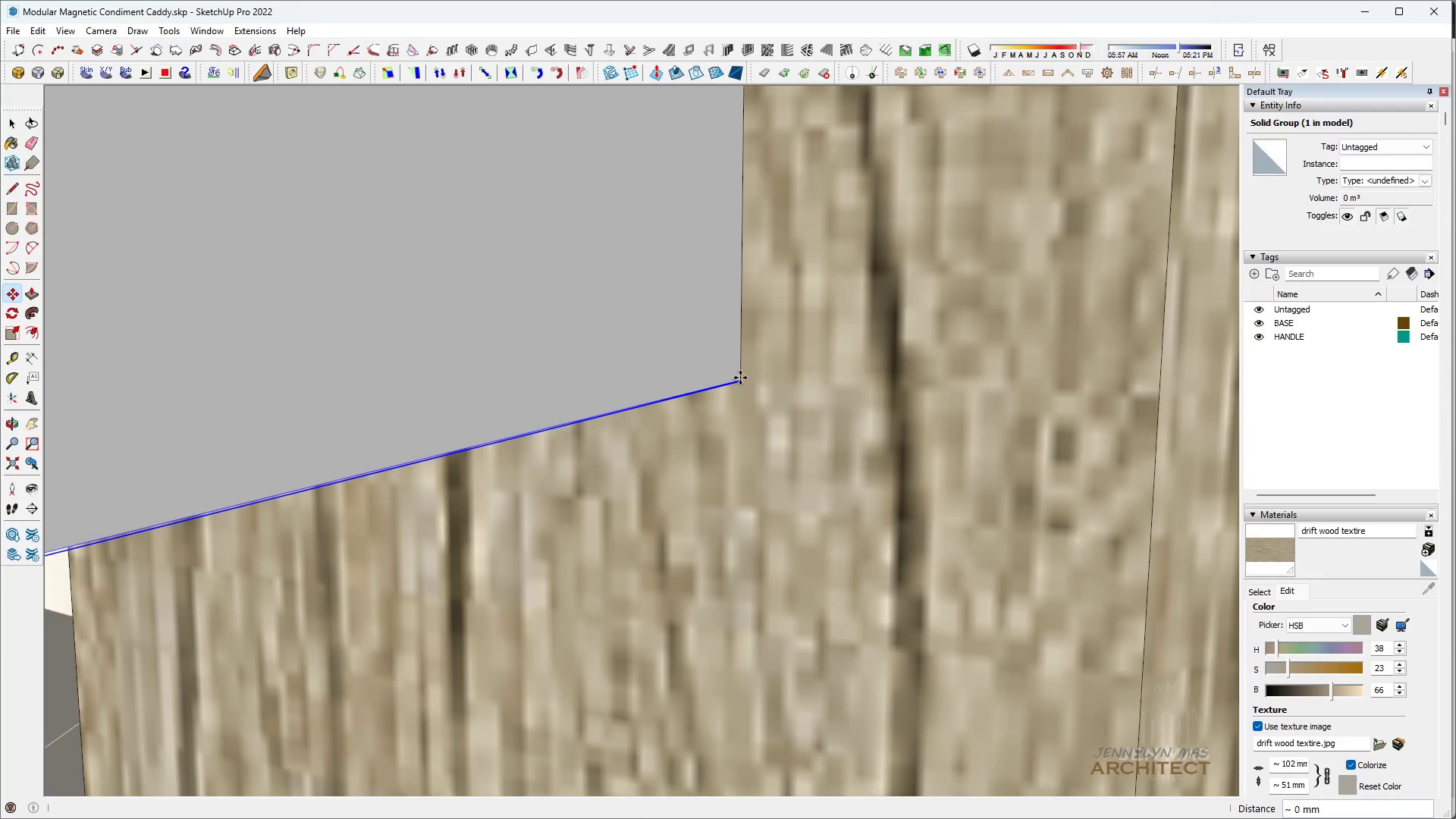 
key(Shift+ShiftLeft)
 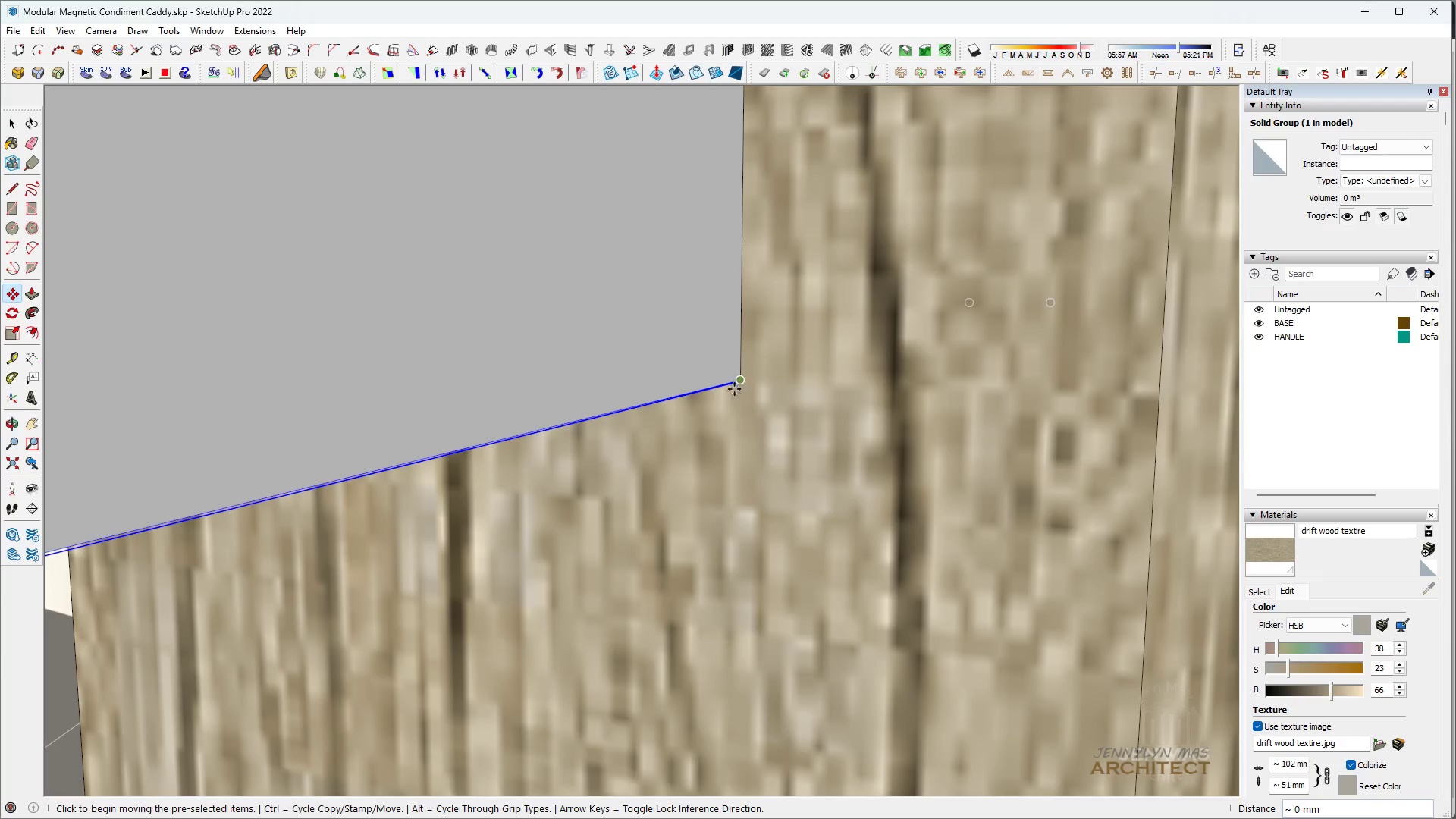 
scroll: coordinate [629, 363], scroll_direction: up, amount: 17.0
 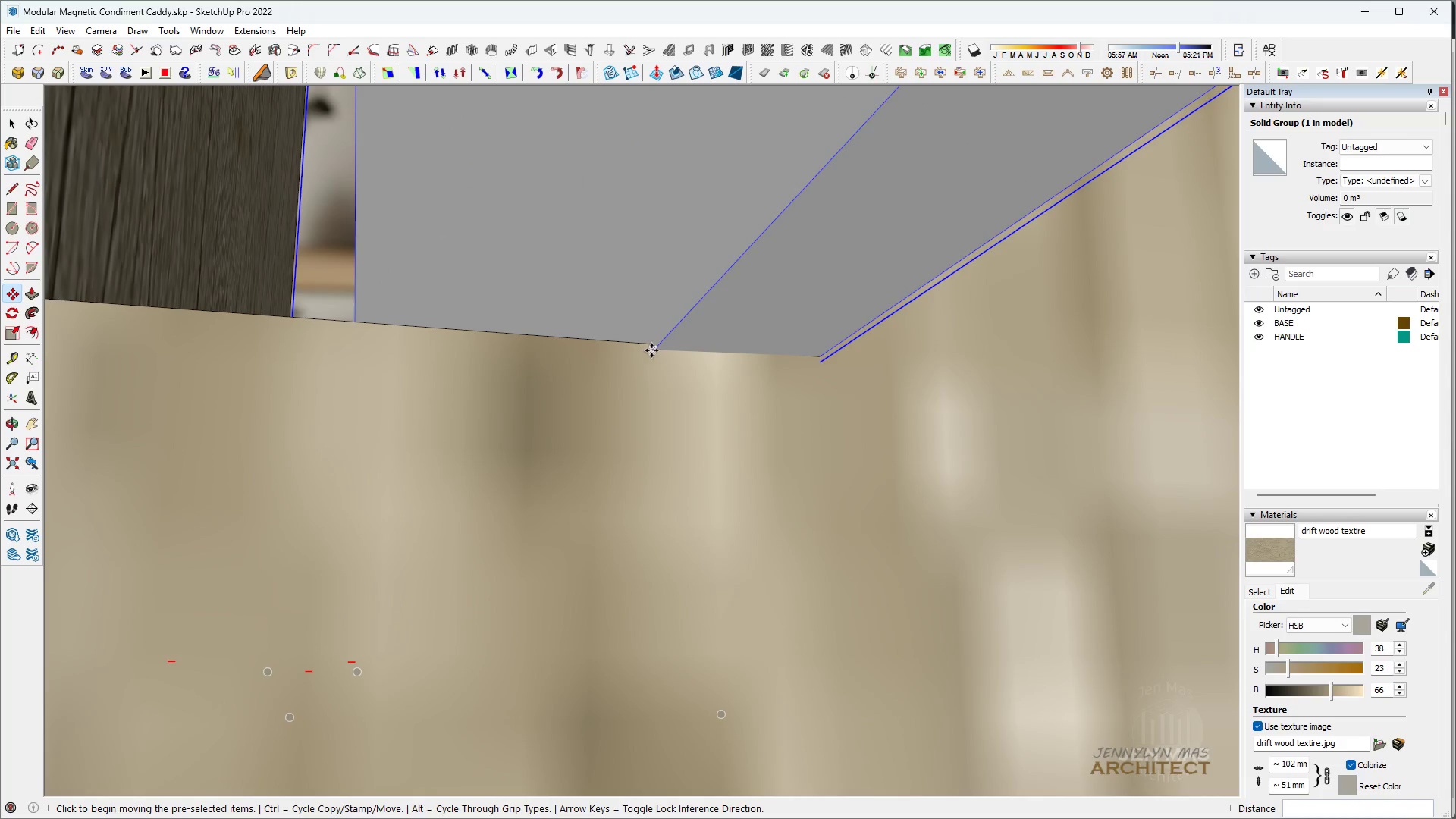 
left_click([654, 351])
 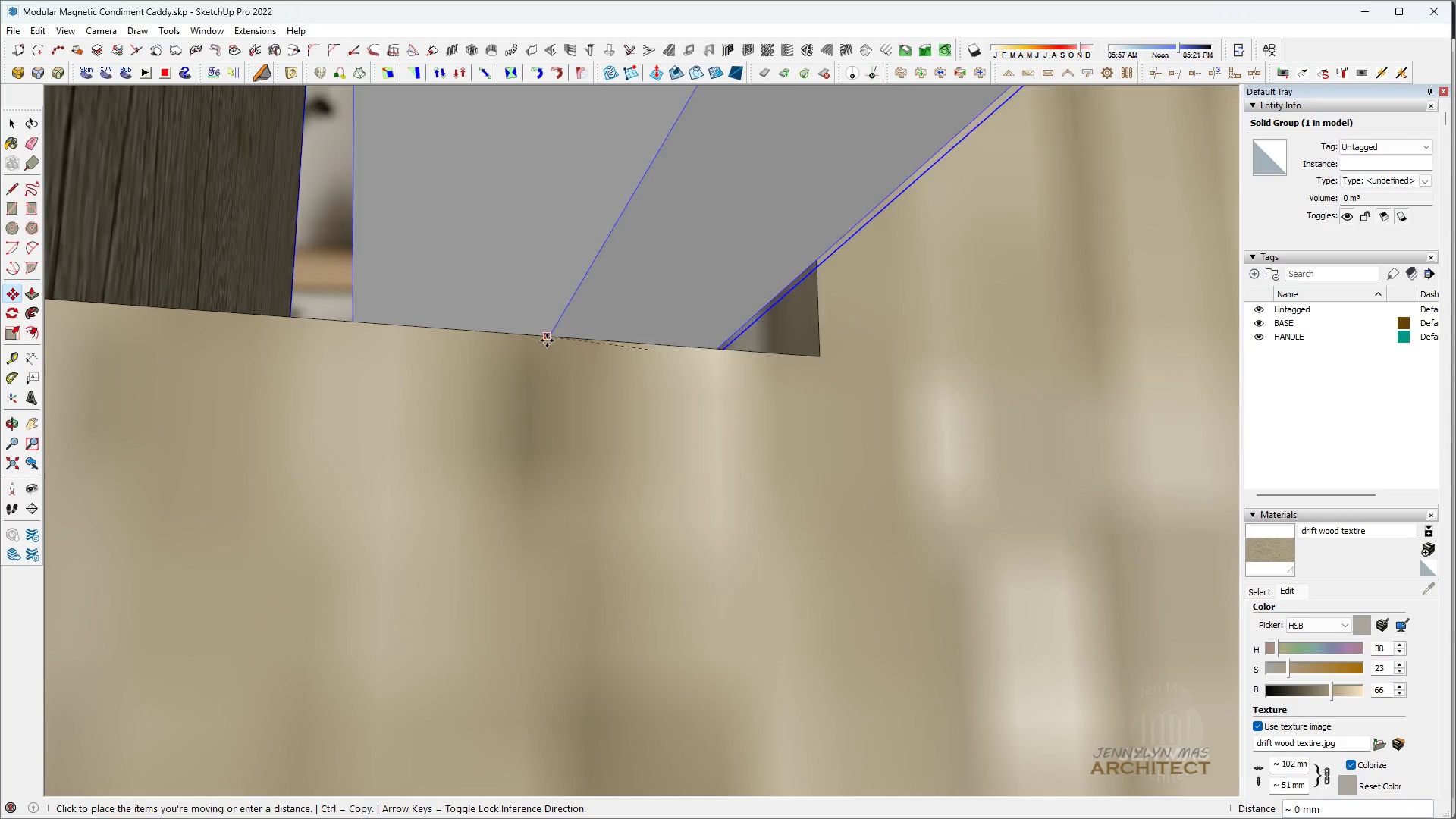 
left_click([541, 335])
 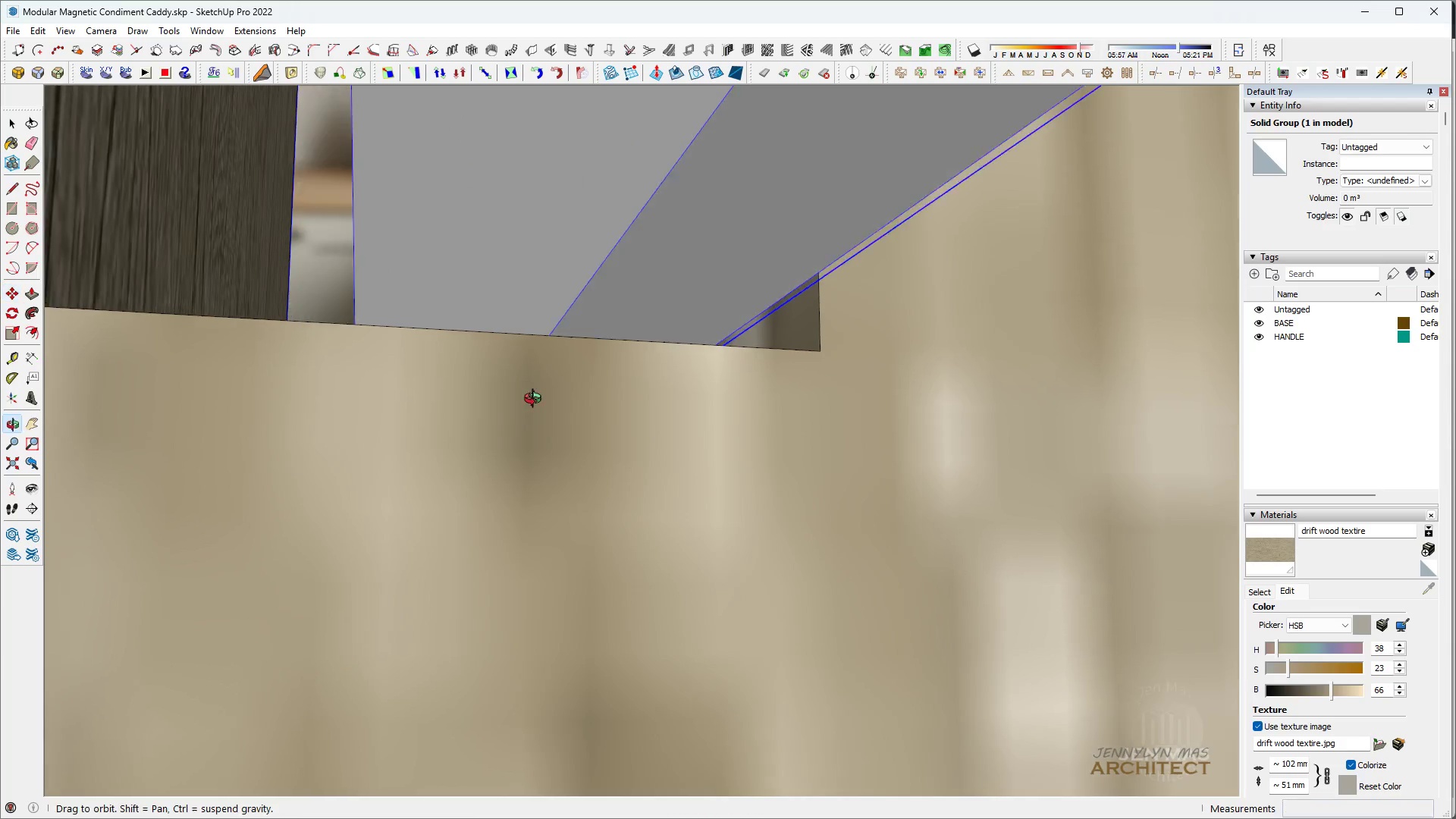 
type( HHHHHH)
 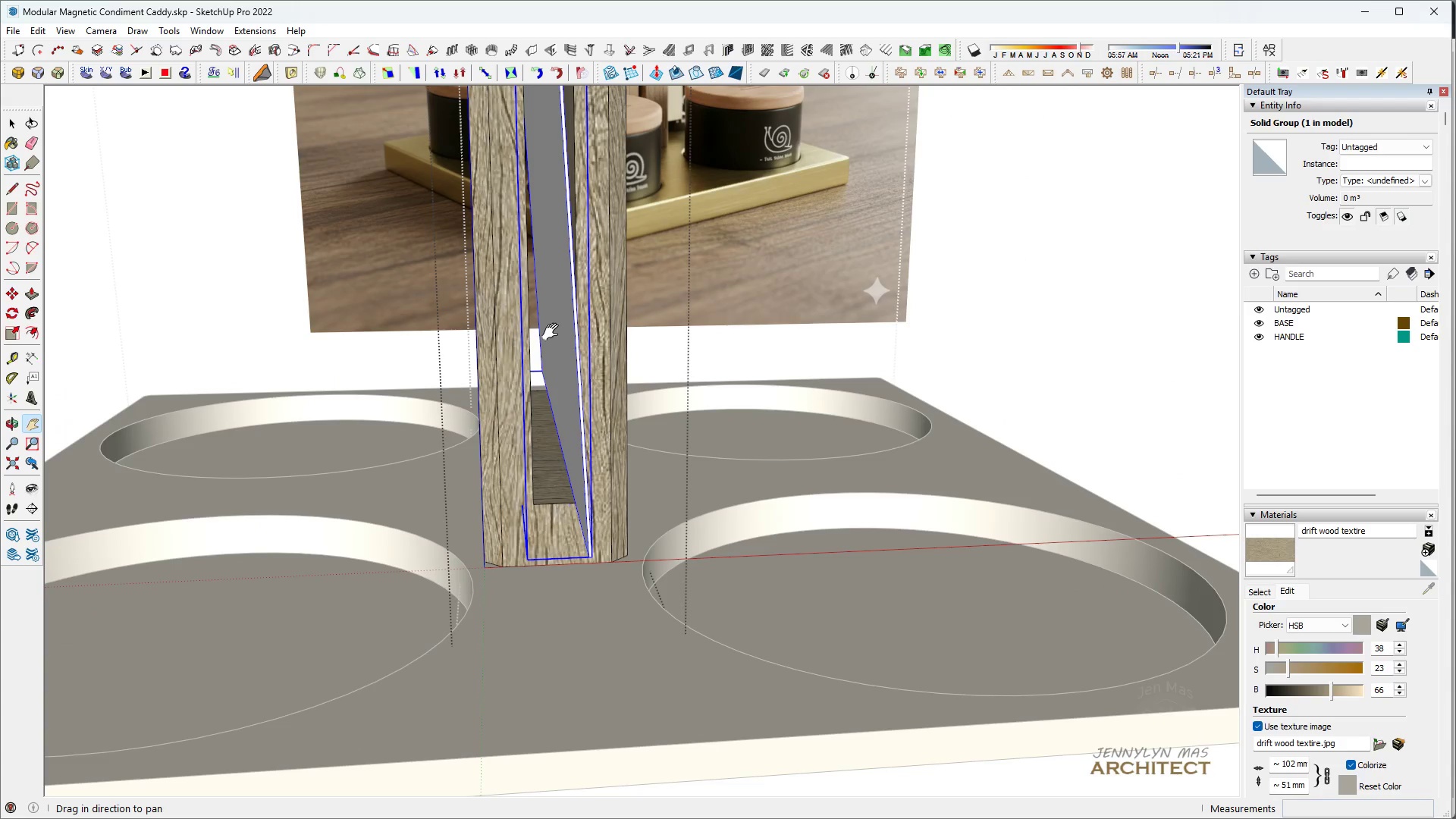 
left_click_drag(start_coordinate=[555, 348], to_coordinate=[568, 814])
 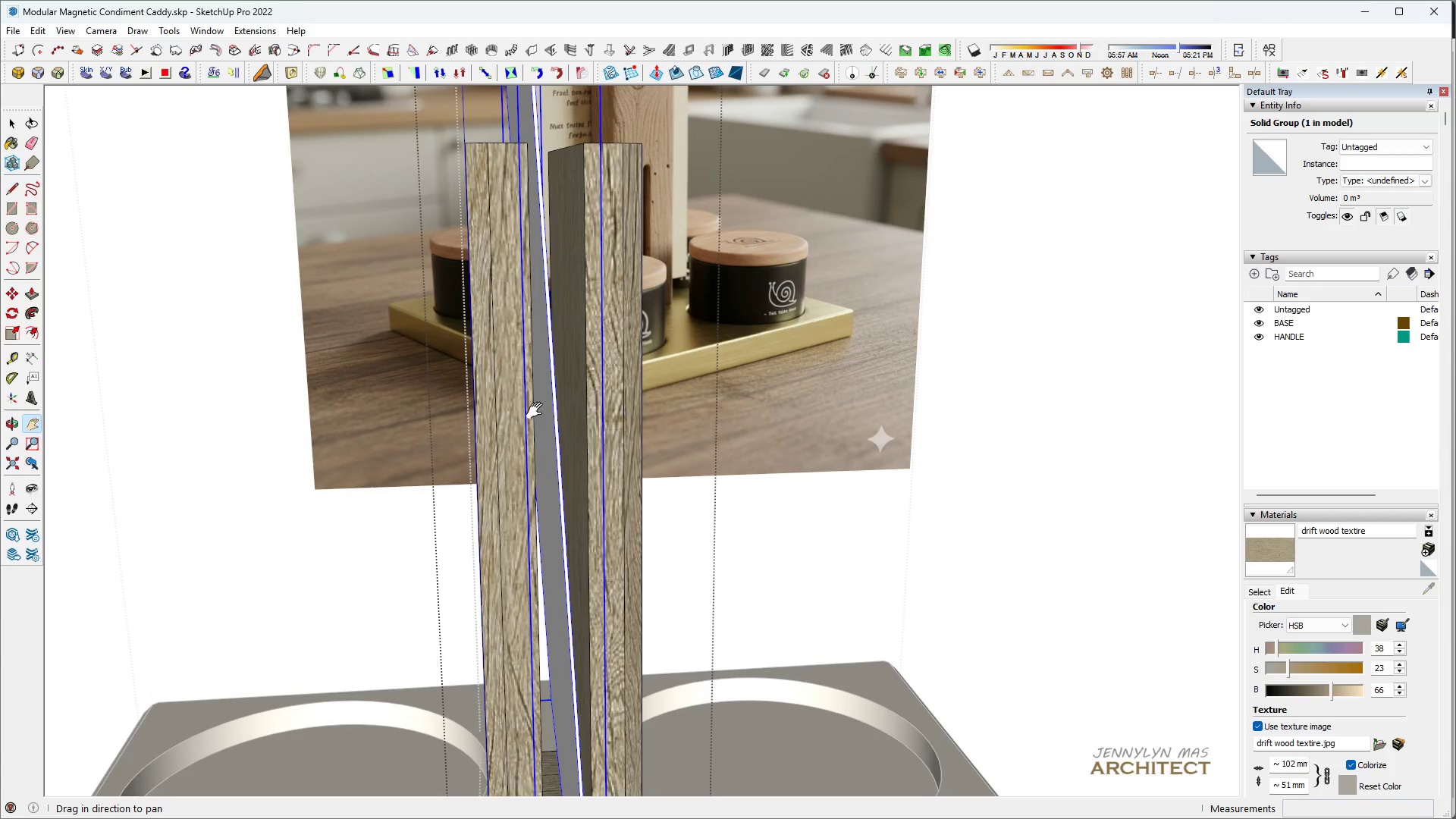 
scroll: coordinate [563, 515], scroll_direction: down, amount: 45.0
 